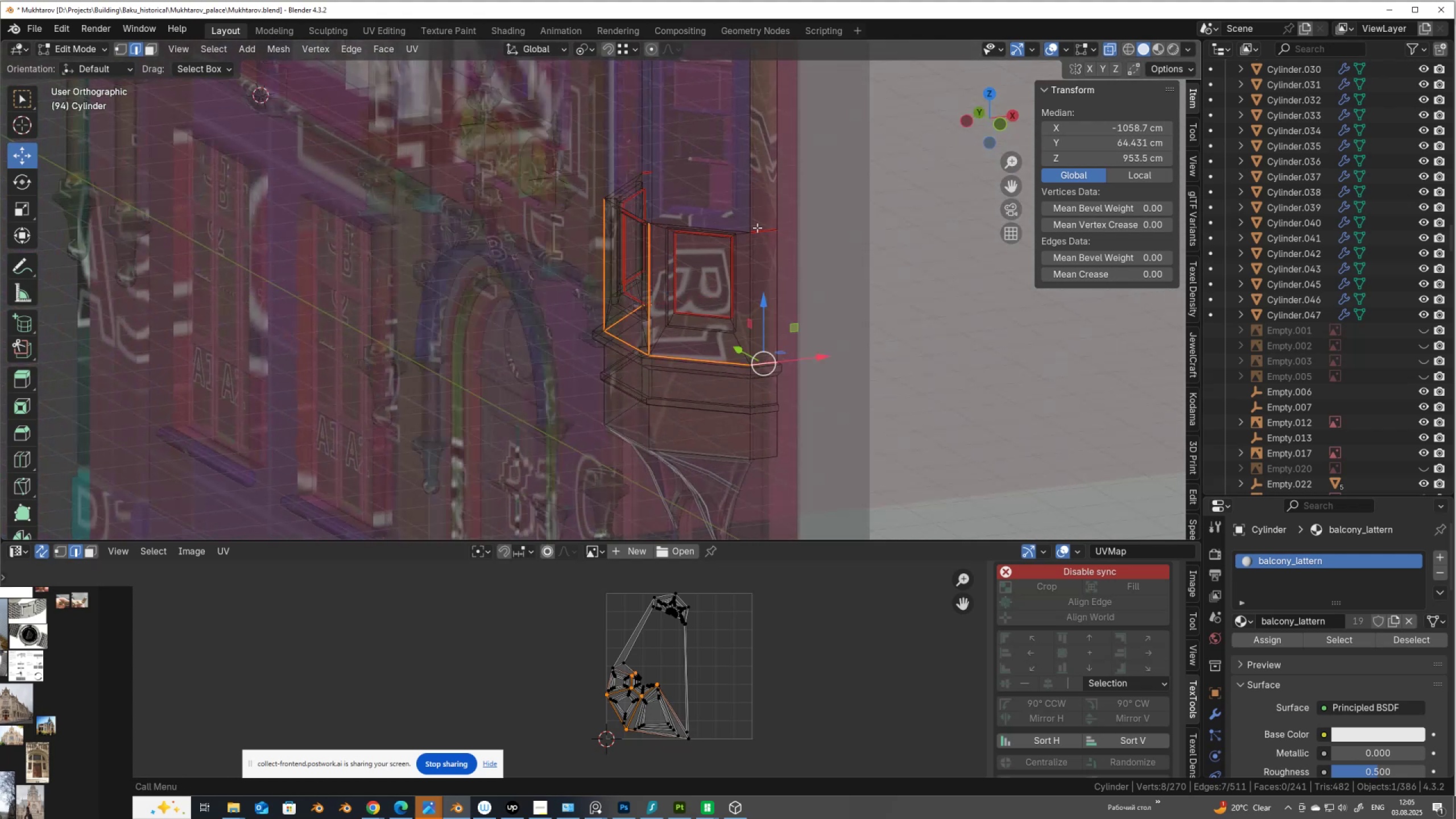 
hold_key(key=ShiftLeft, duration=0.49)
 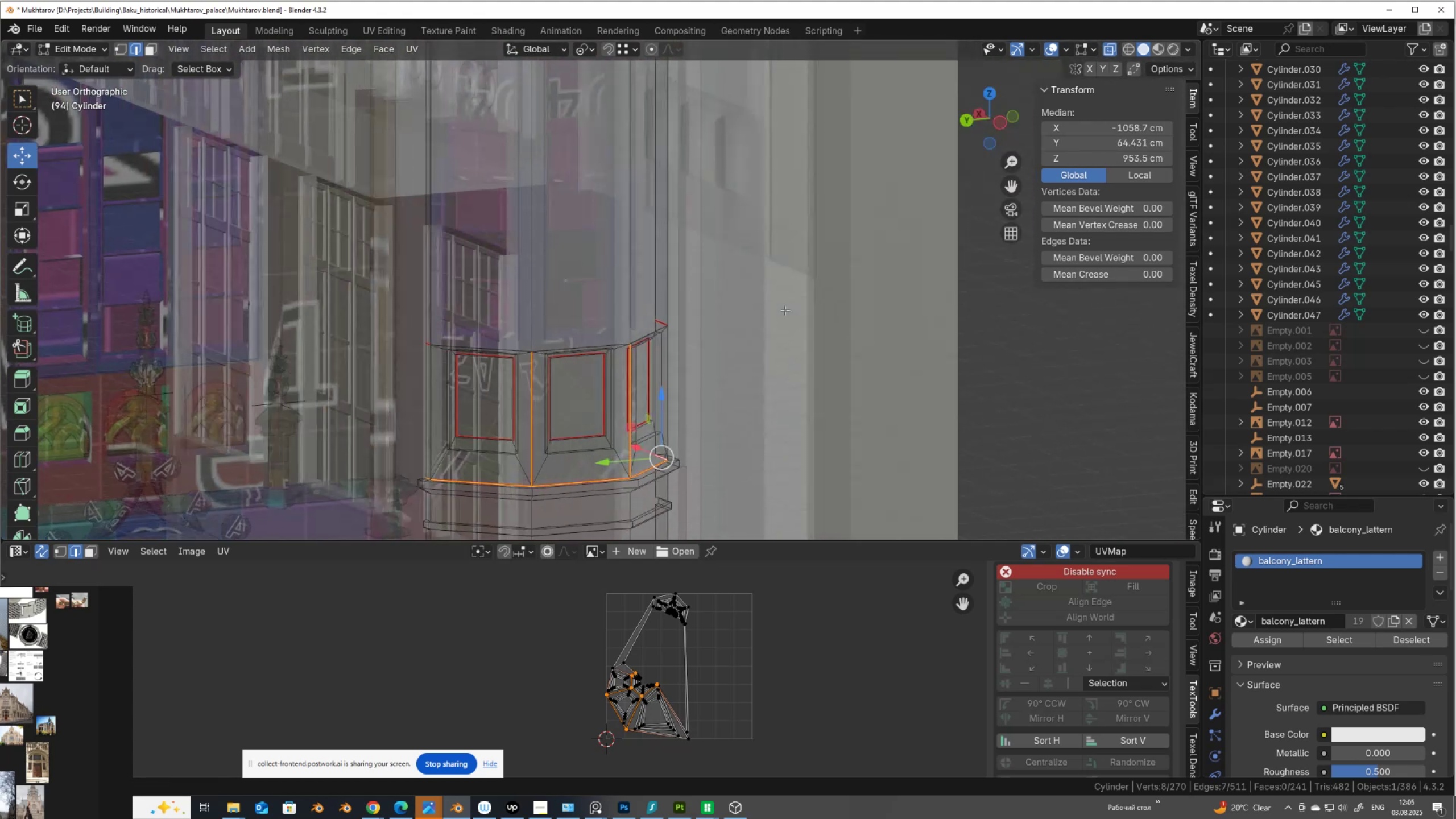 
hold_key(key=ShiftLeft, duration=0.8)
 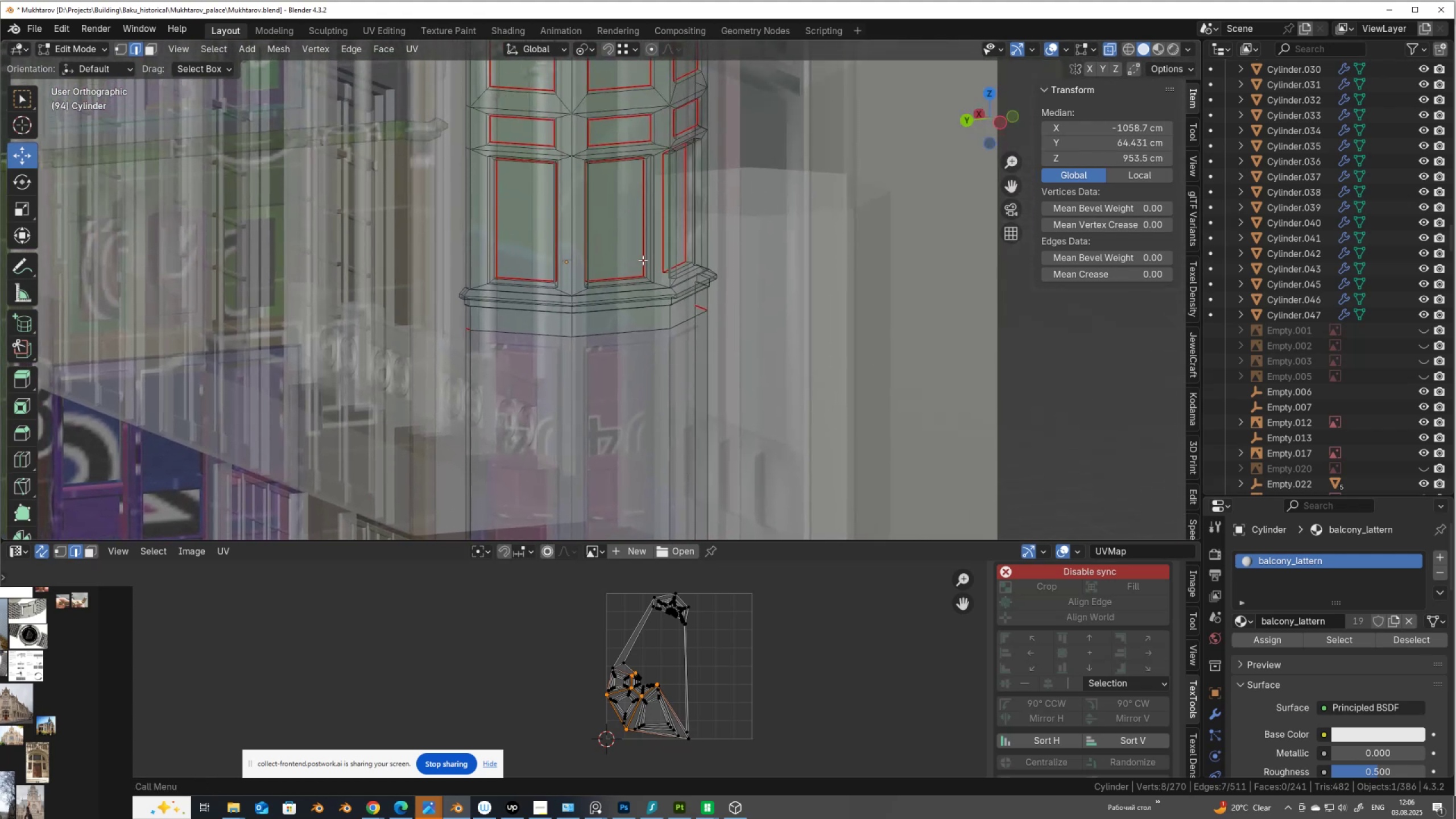 
hold_key(key=ShiftLeft, duration=0.55)
 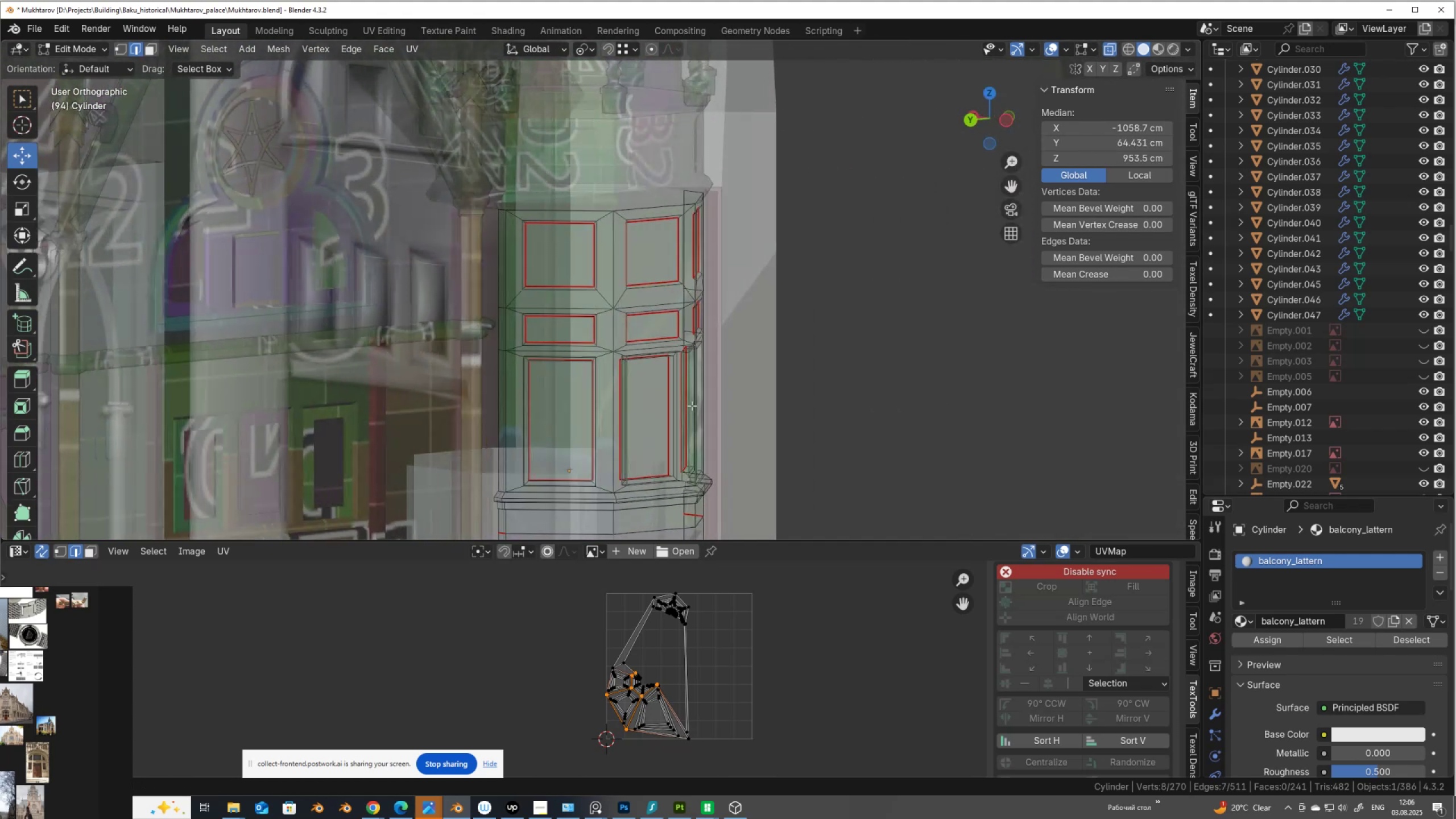 
hold_key(key=ShiftLeft, duration=0.46)
 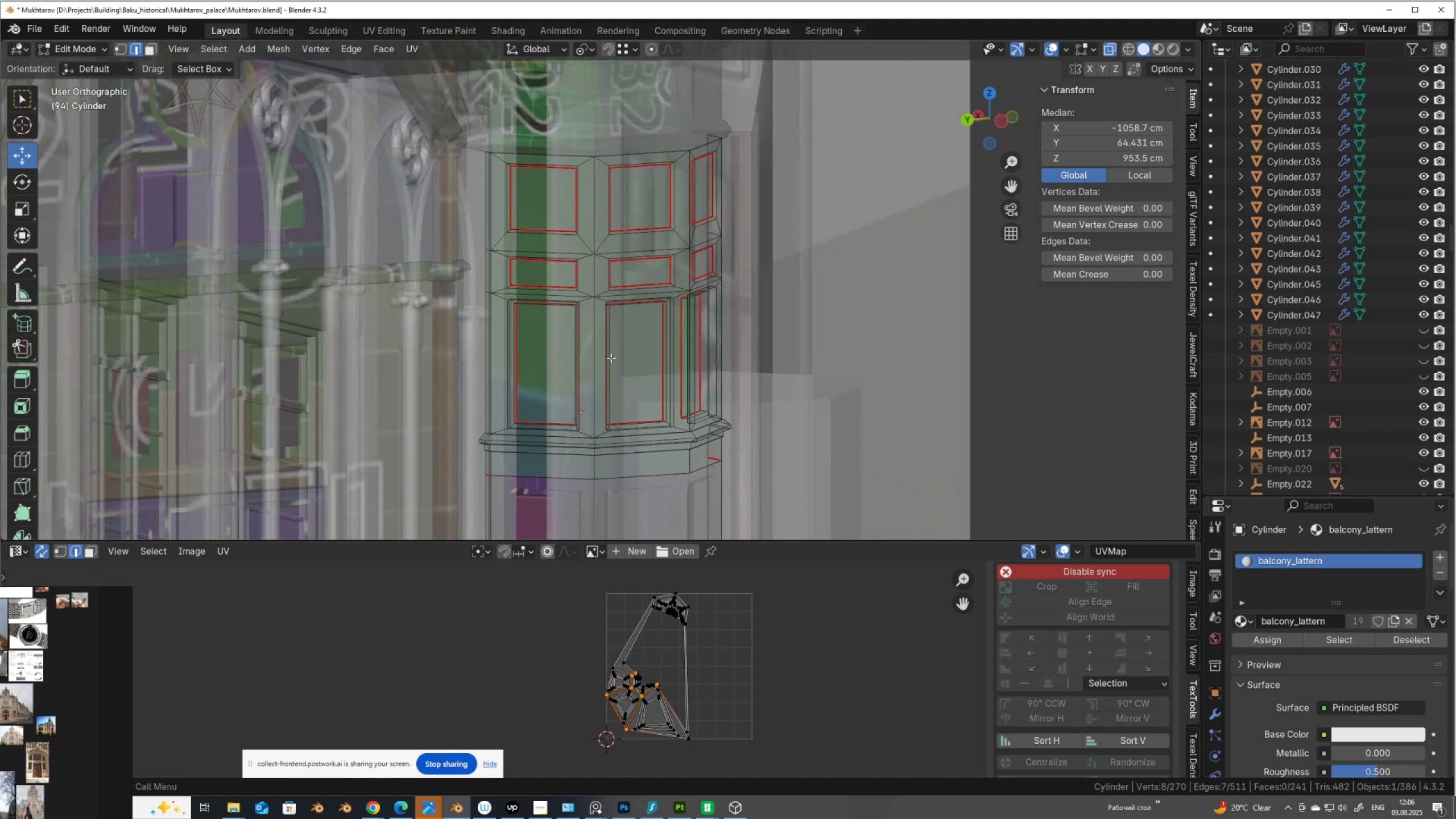 
hold_key(key=AltLeft, duration=0.61)
left_click([588, 358])
 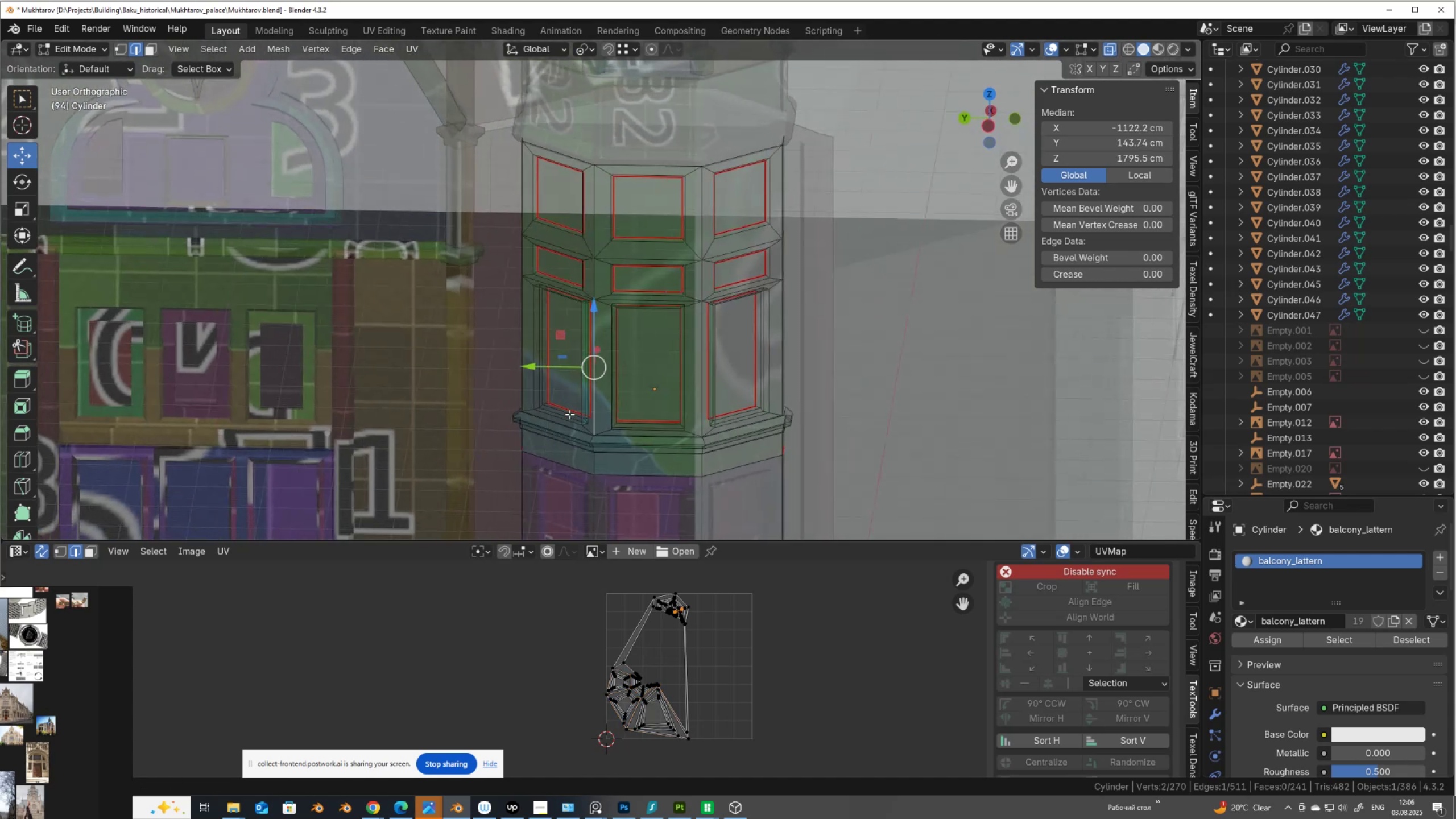 
hold_key(key=ShiftLeft, duration=0.76)
hold_key(key=AltLeft, duration=0.62)
left_click([700, 356])
 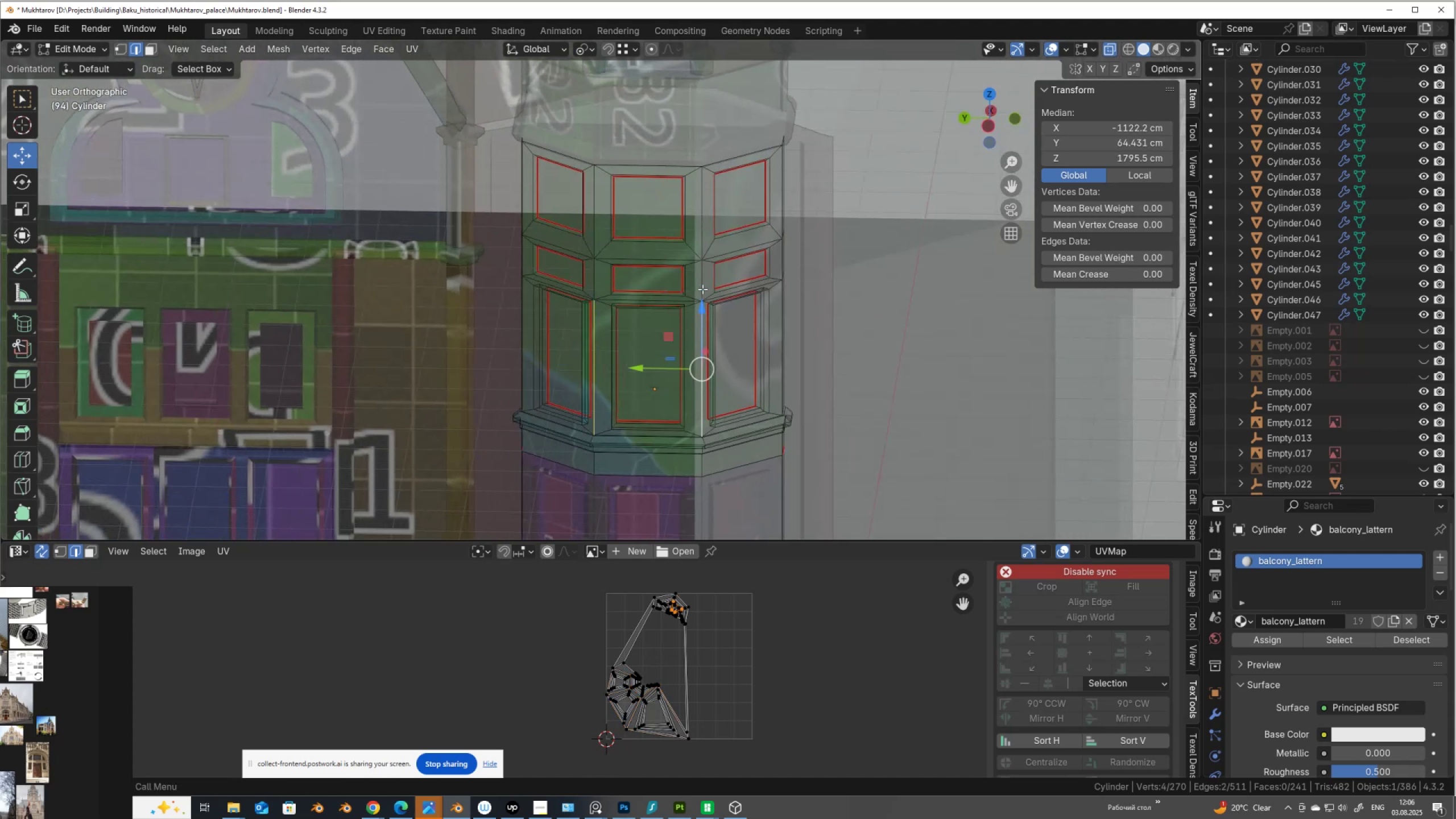 
hold_key(key=ShiftLeft, duration=1.53)
hold_key(key=AltLeft, duration=1.53)
left_click([702, 287])
 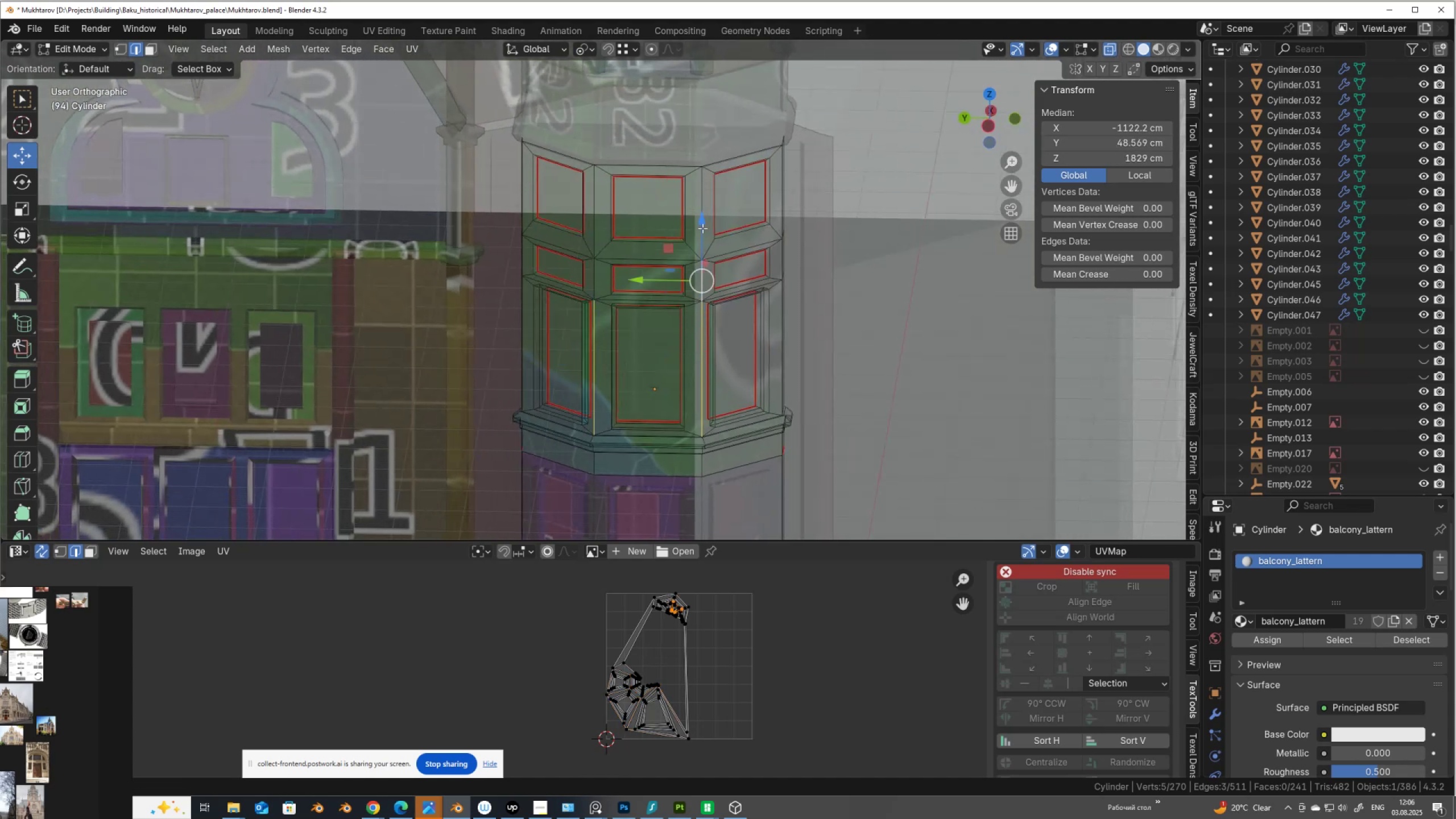 
double_click([702, 228])
 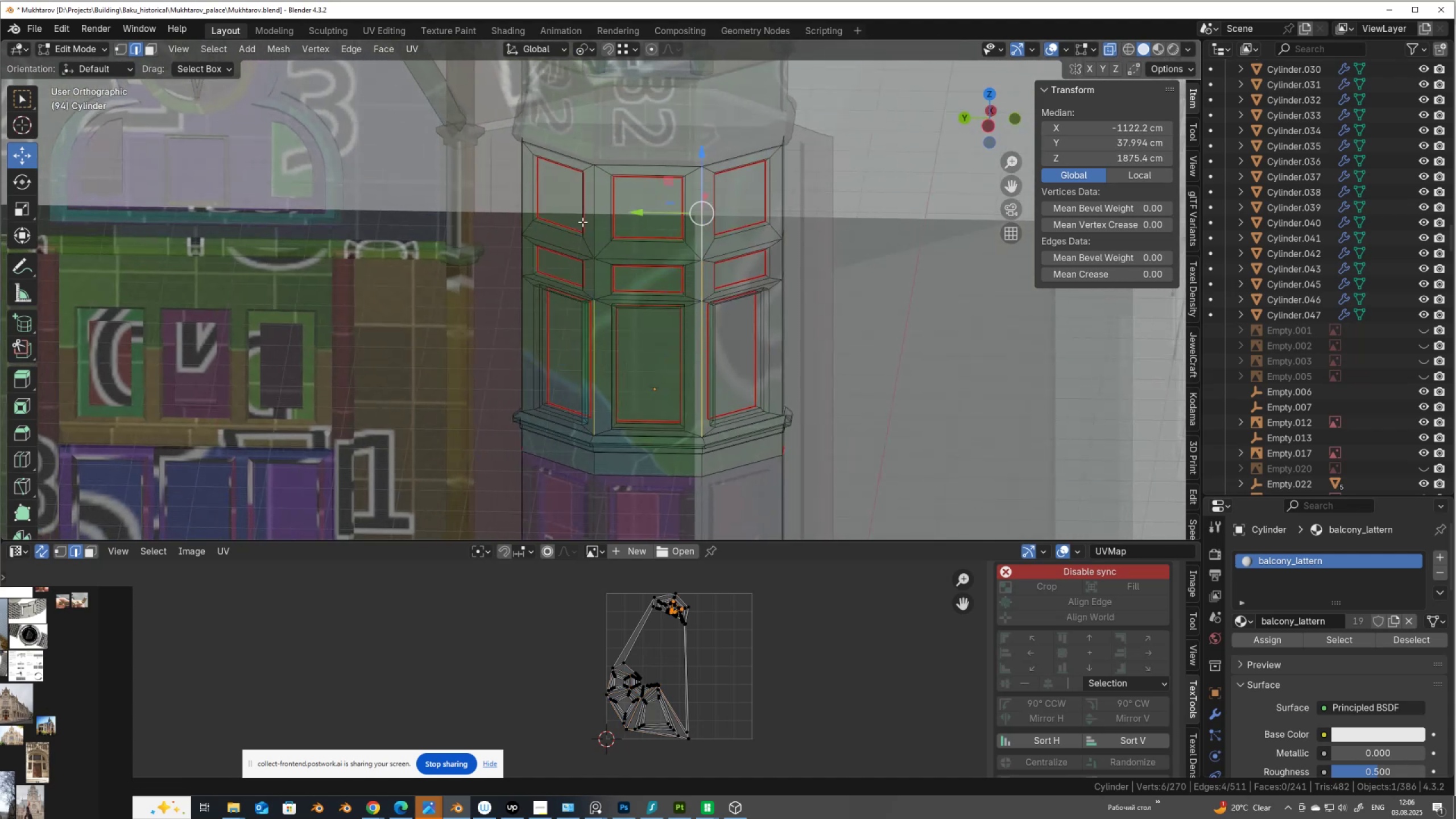 
hold_key(key=AltLeft, duration=1.52)
hold_key(key=ShiftLeft, duration=1.52)
left_click([593, 233])
 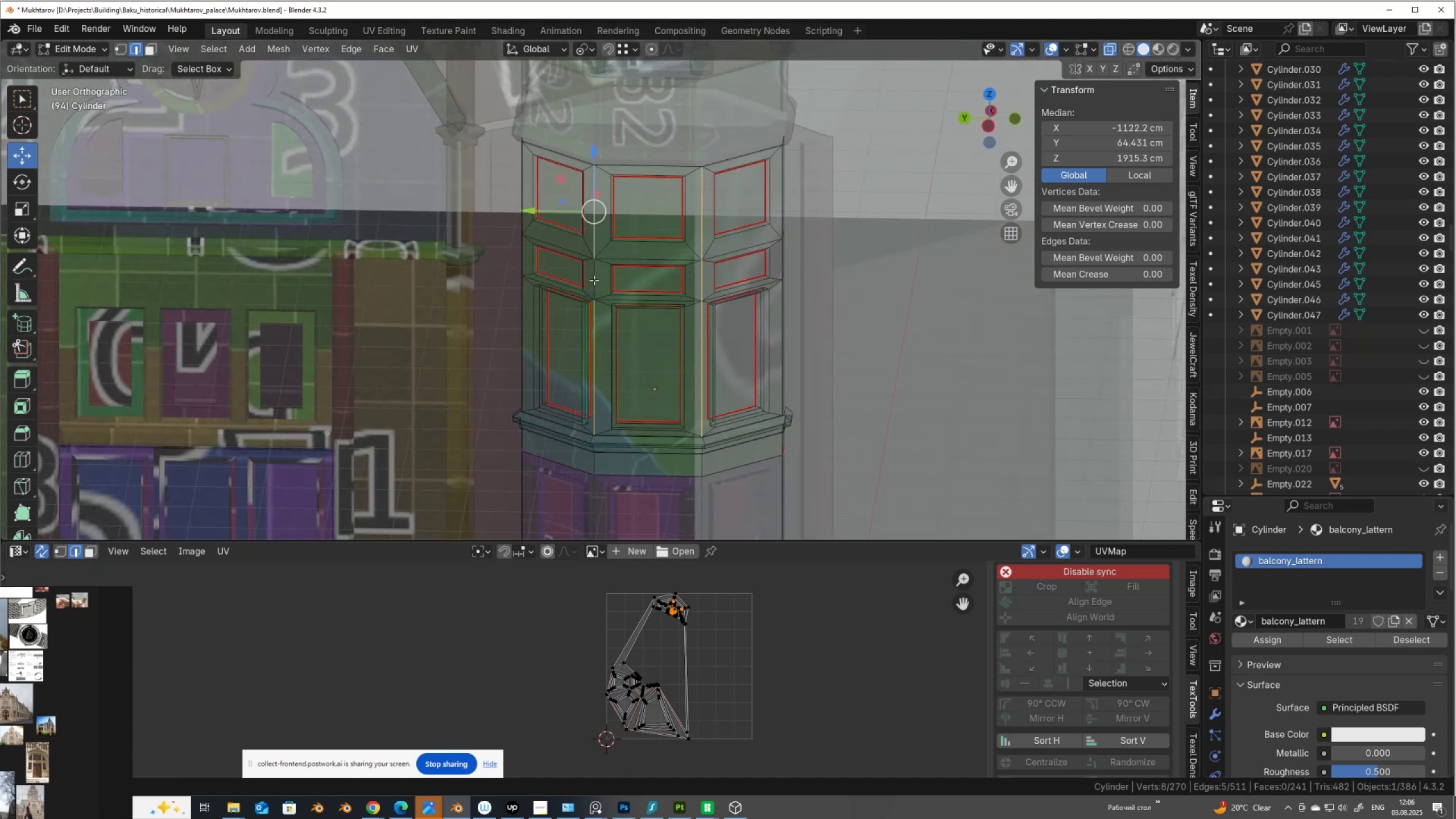 
left_click([594, 280])
 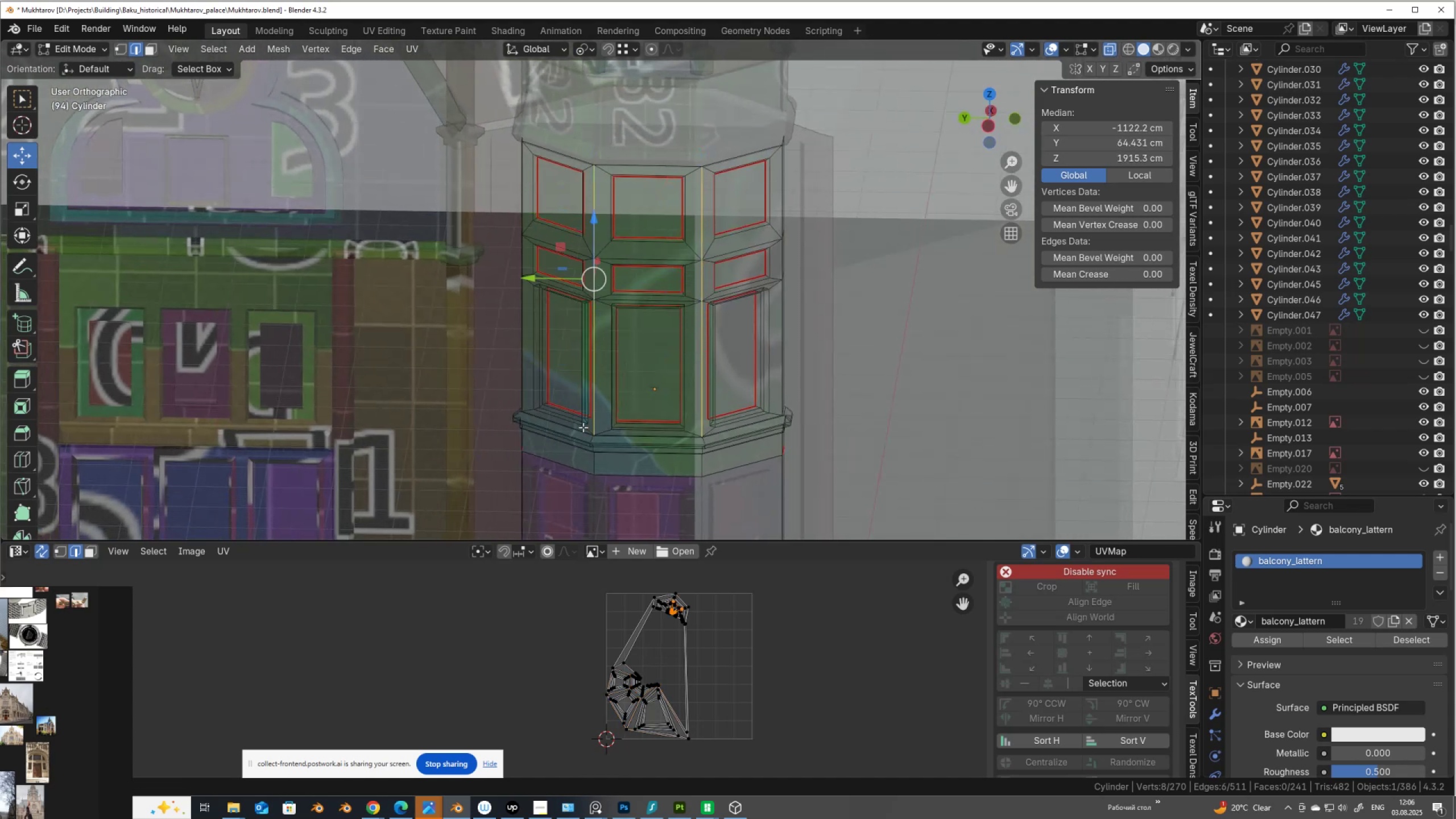 
hold_key(key=ShiftLeft, duration=1.44)
hold_key(key=AltLeft, duration=1.43)
left_click([596, 462])
 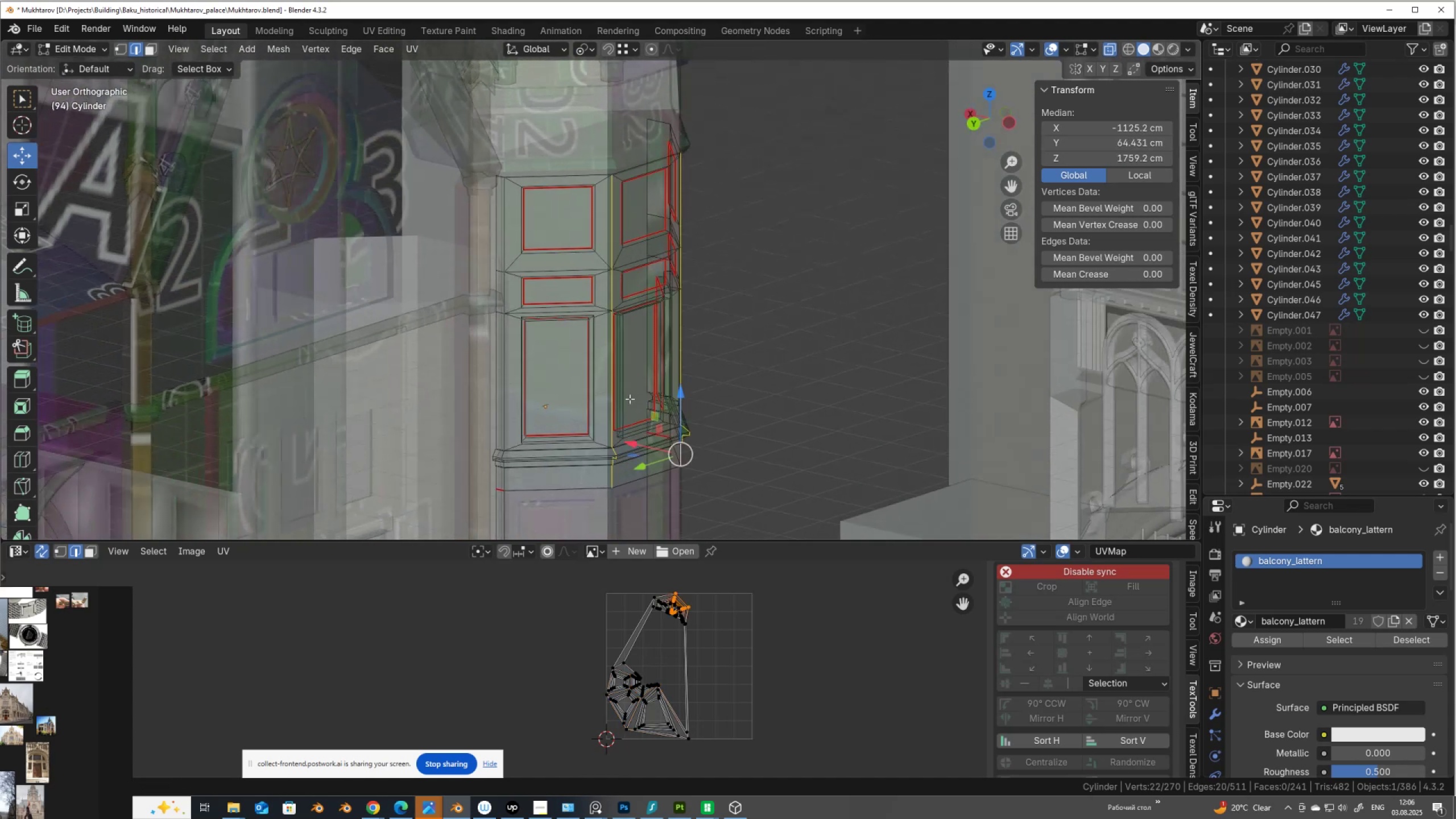 
hold_key(key=ShiftLeft, duration=1.27)
 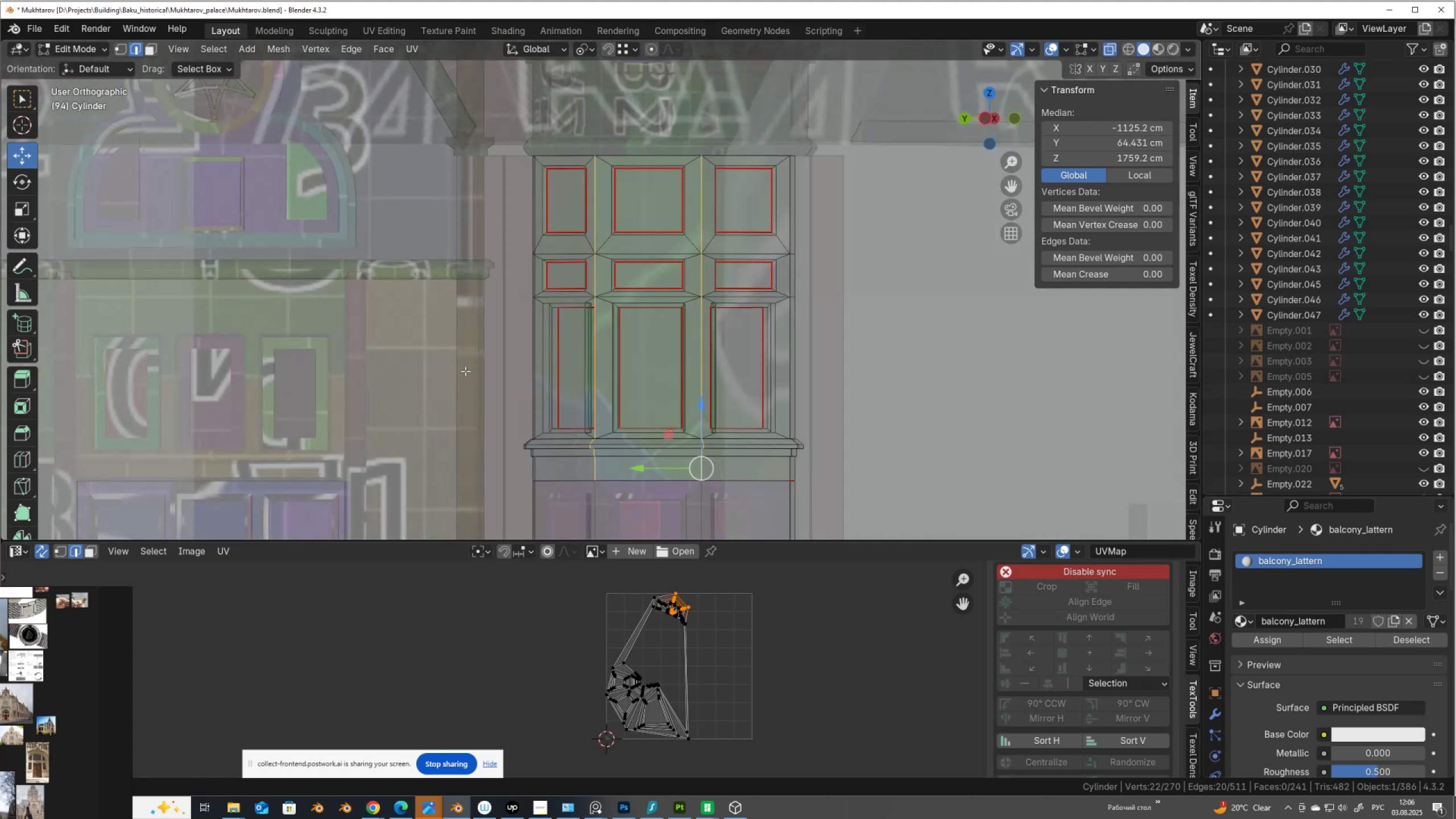 
hold_key(key=AltLeft, duration=1.19)
 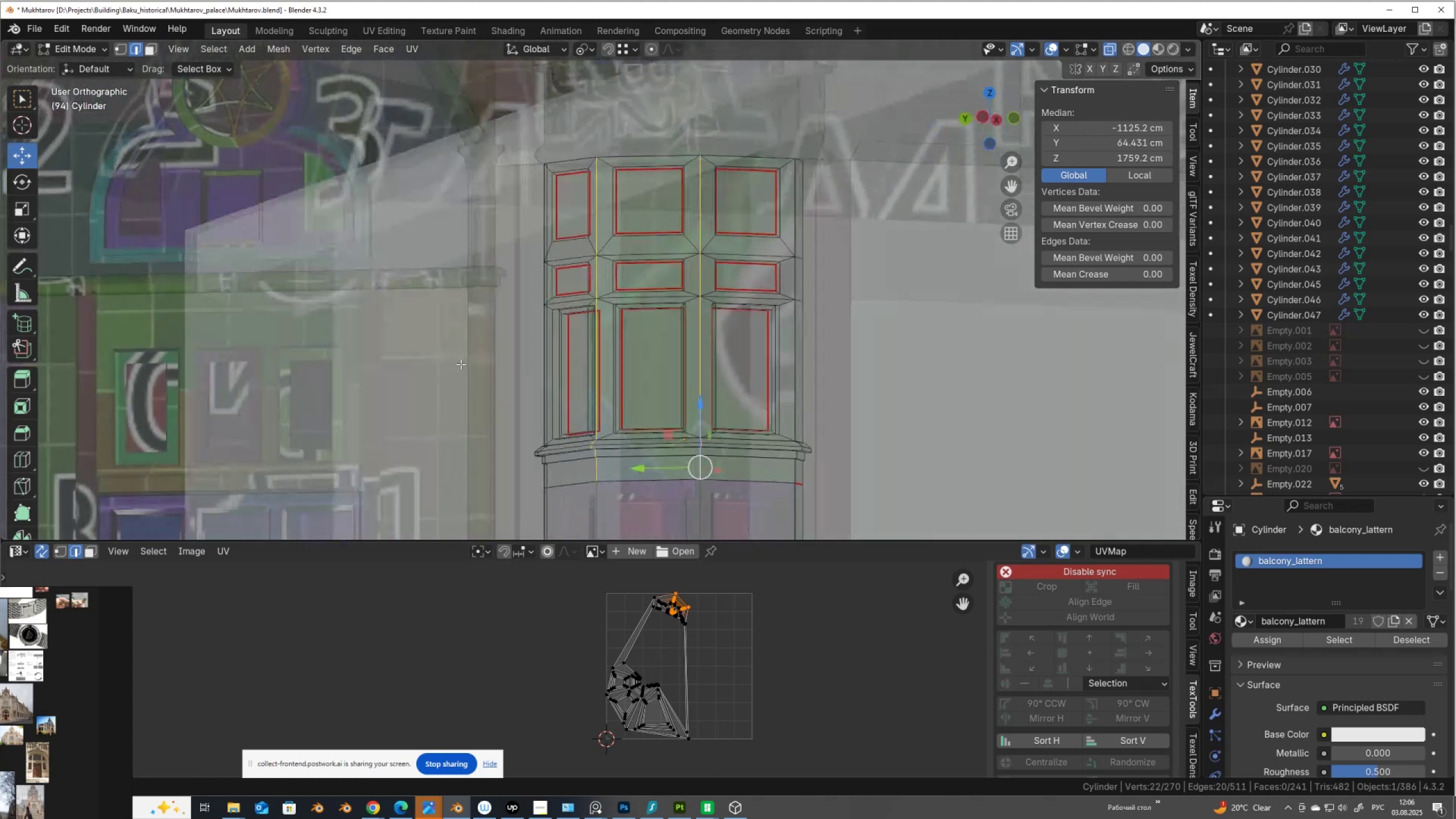 
right_click([528, 340])
 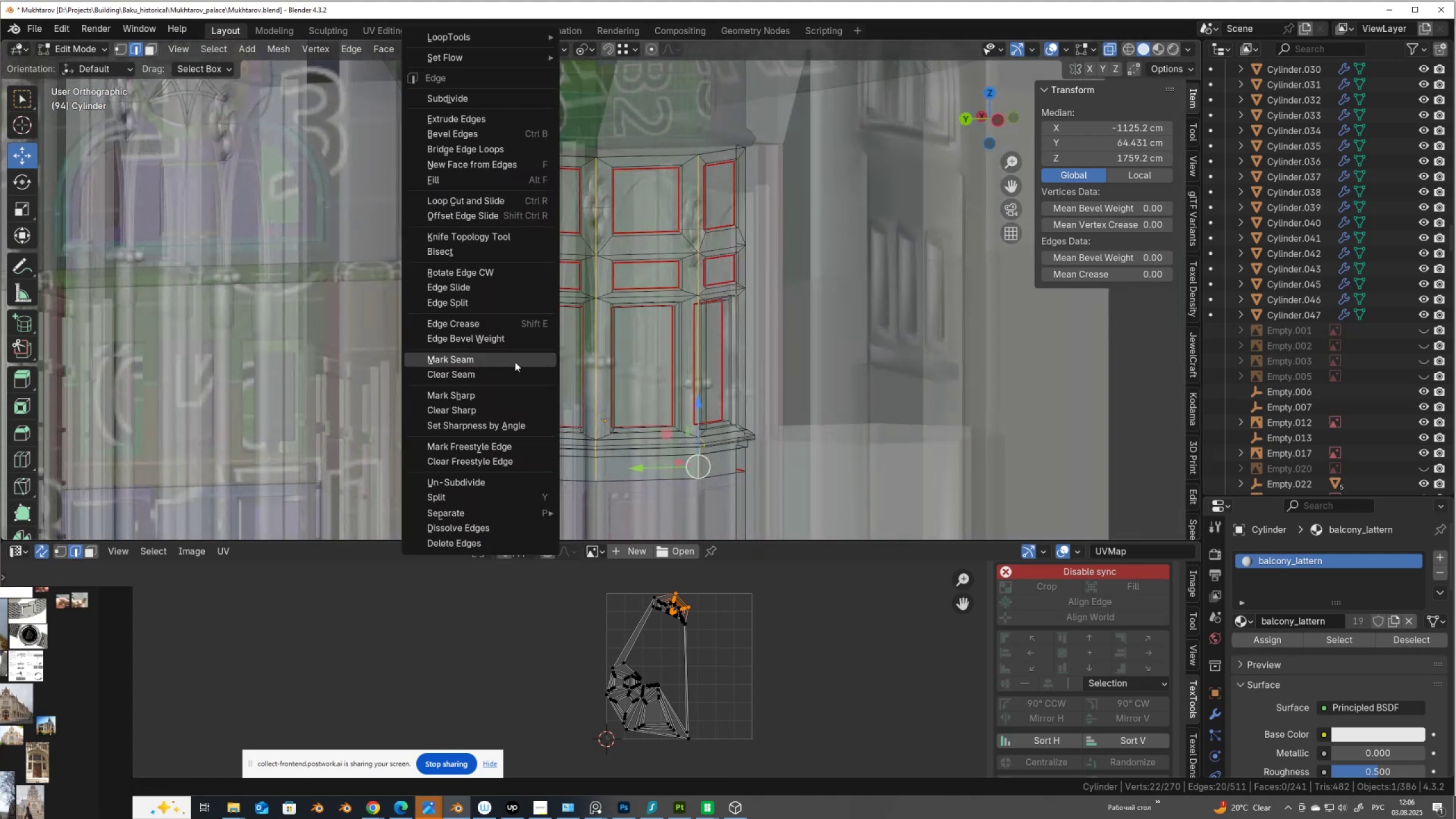 
left_click([515, 362])
 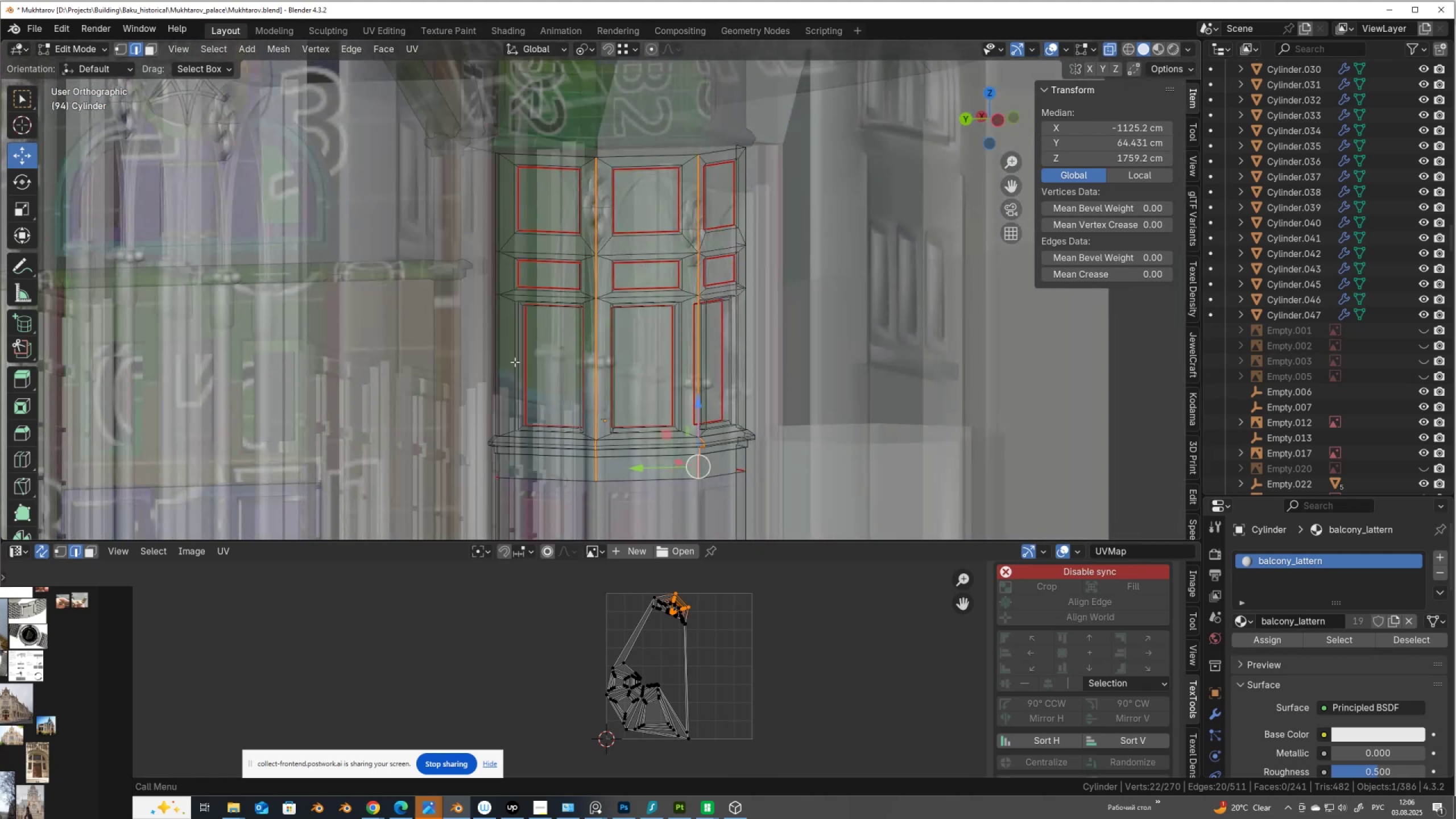 
scroll: coordinate [724, 274], scroll_direction: down, amount: 6.0
 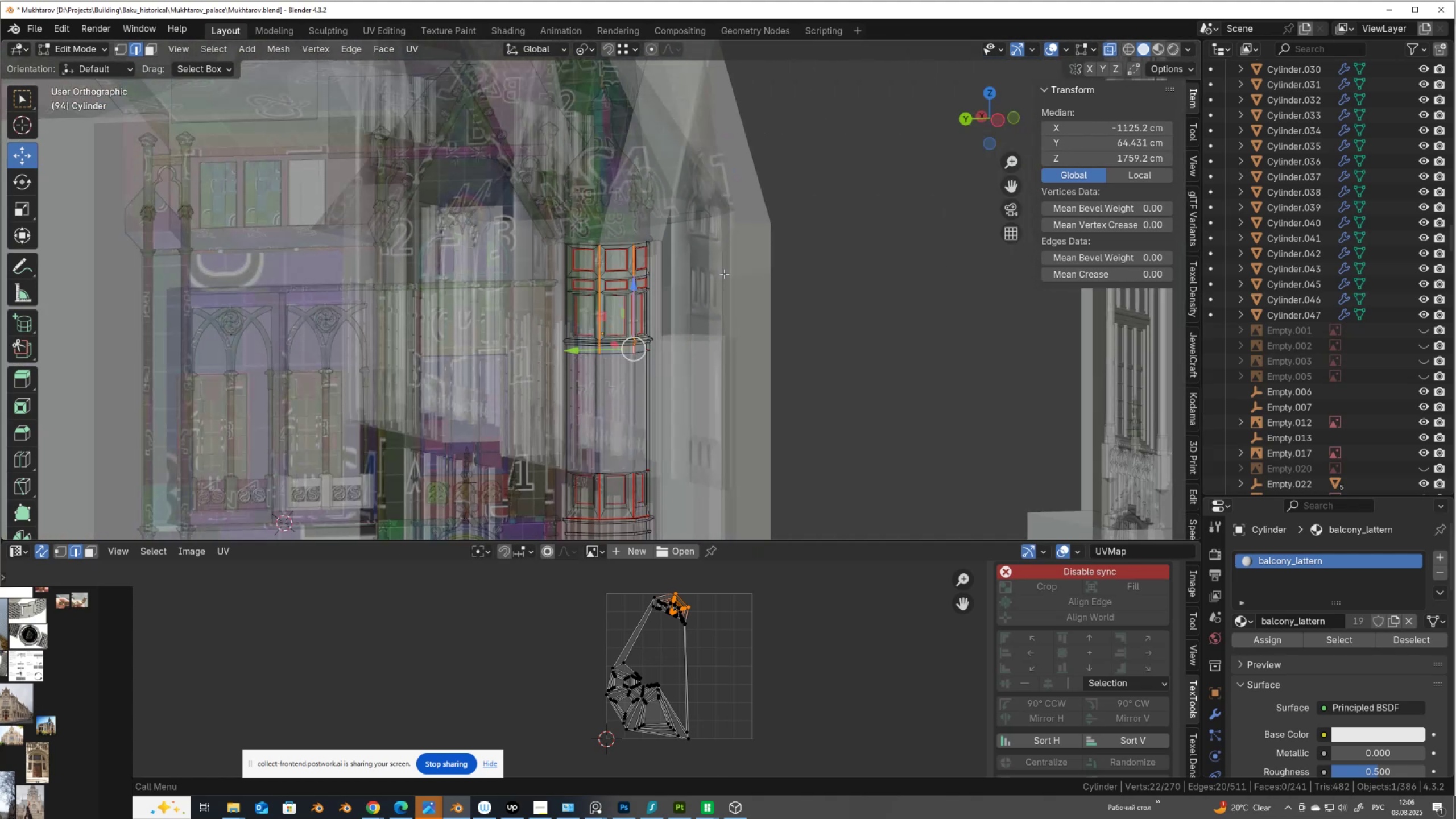 
type(au)
 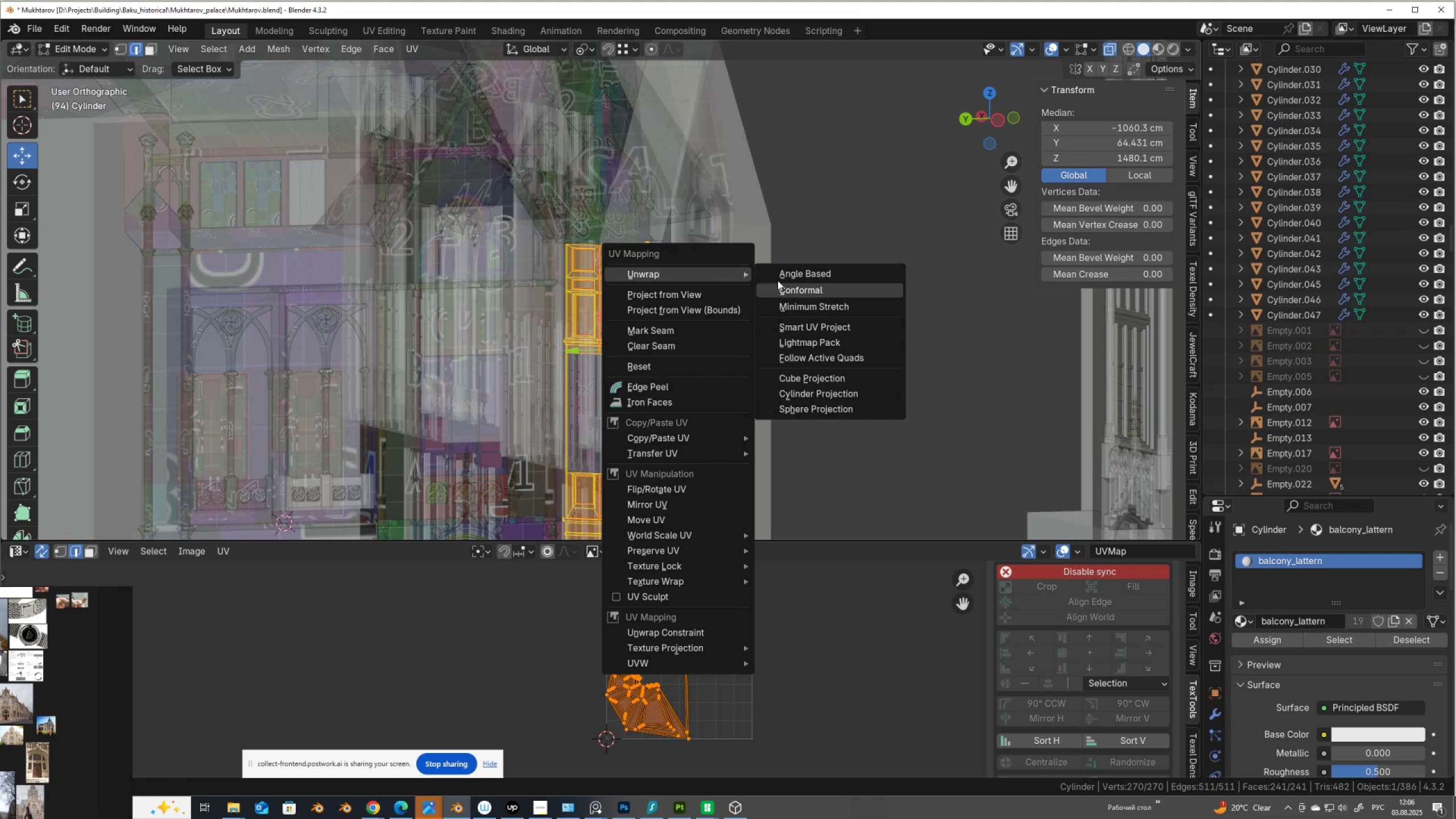 
left_click([808, 277])
 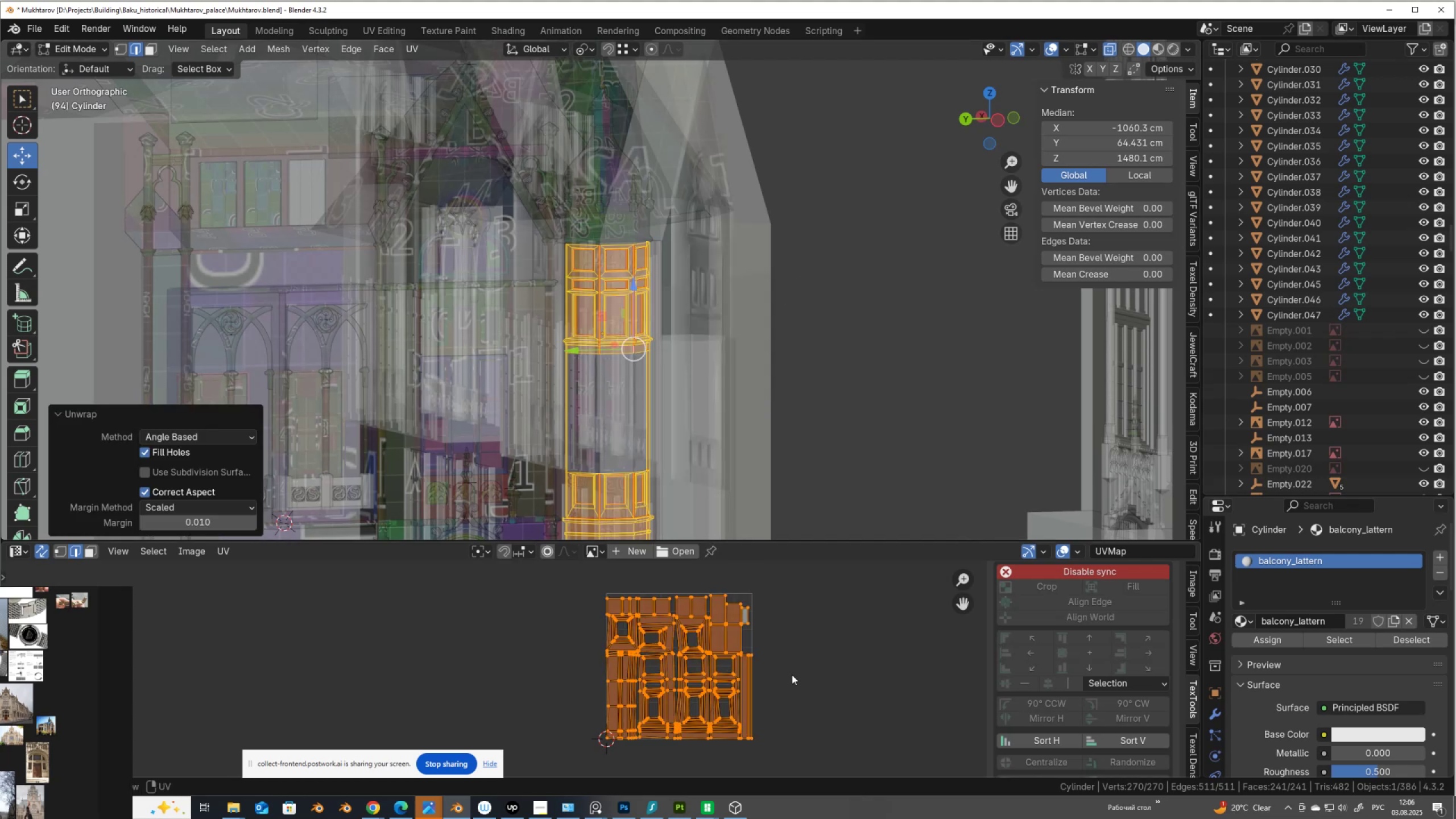 
scroll: coordinate [738, 647], scroll_direction: up, amount: 3.0
 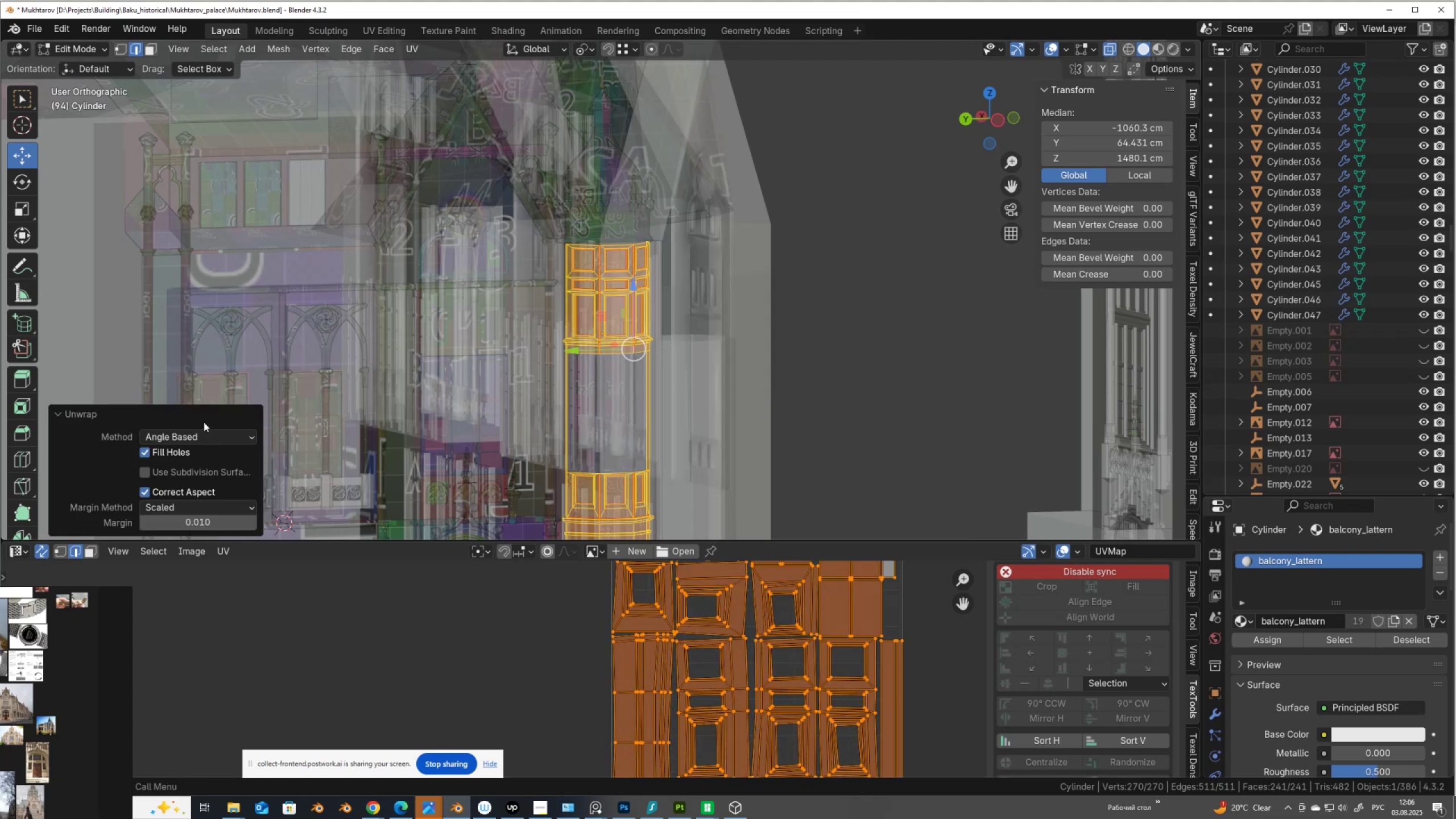 
left_click([198, 433])
 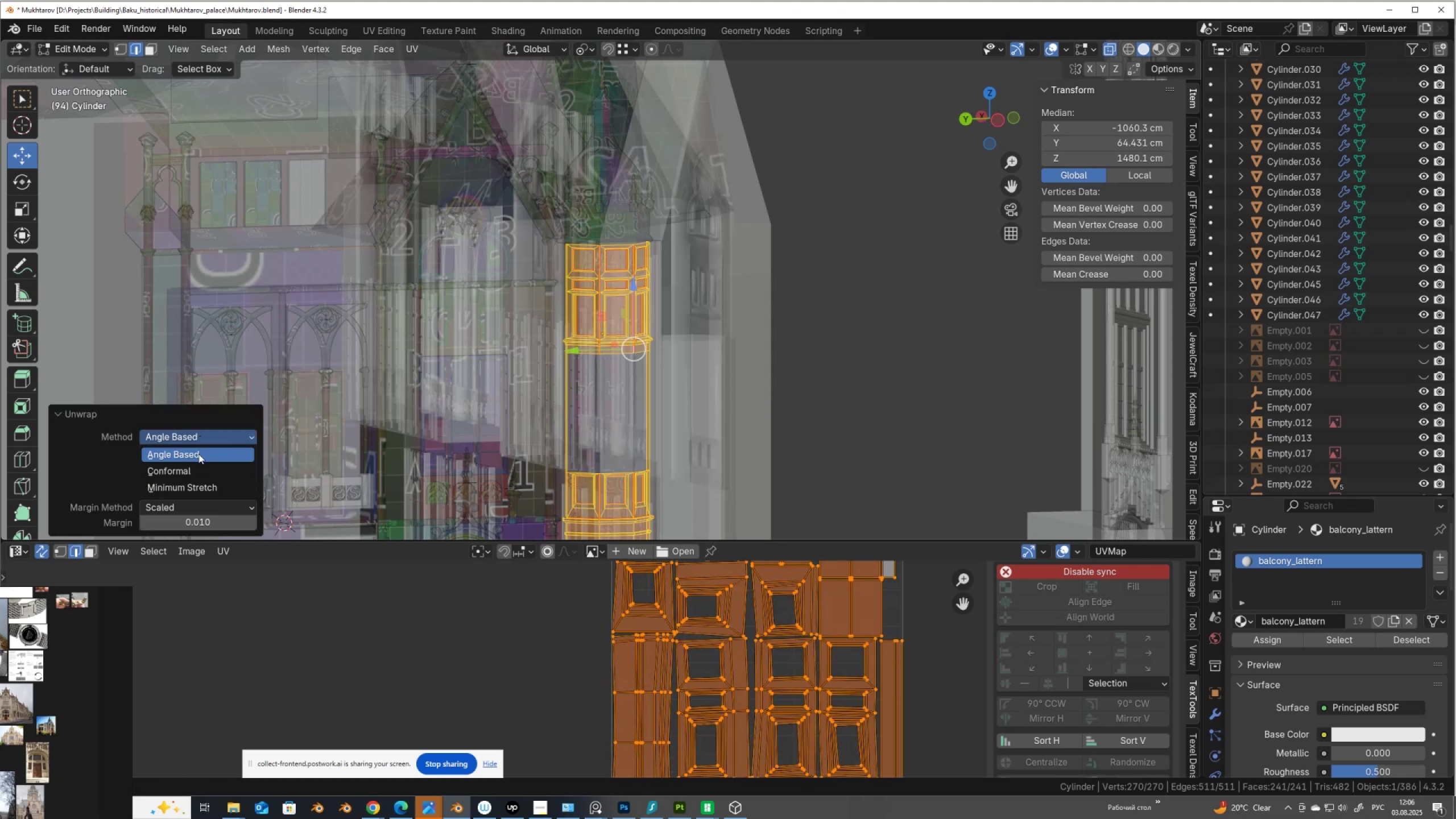 
left_click([198, 454])
 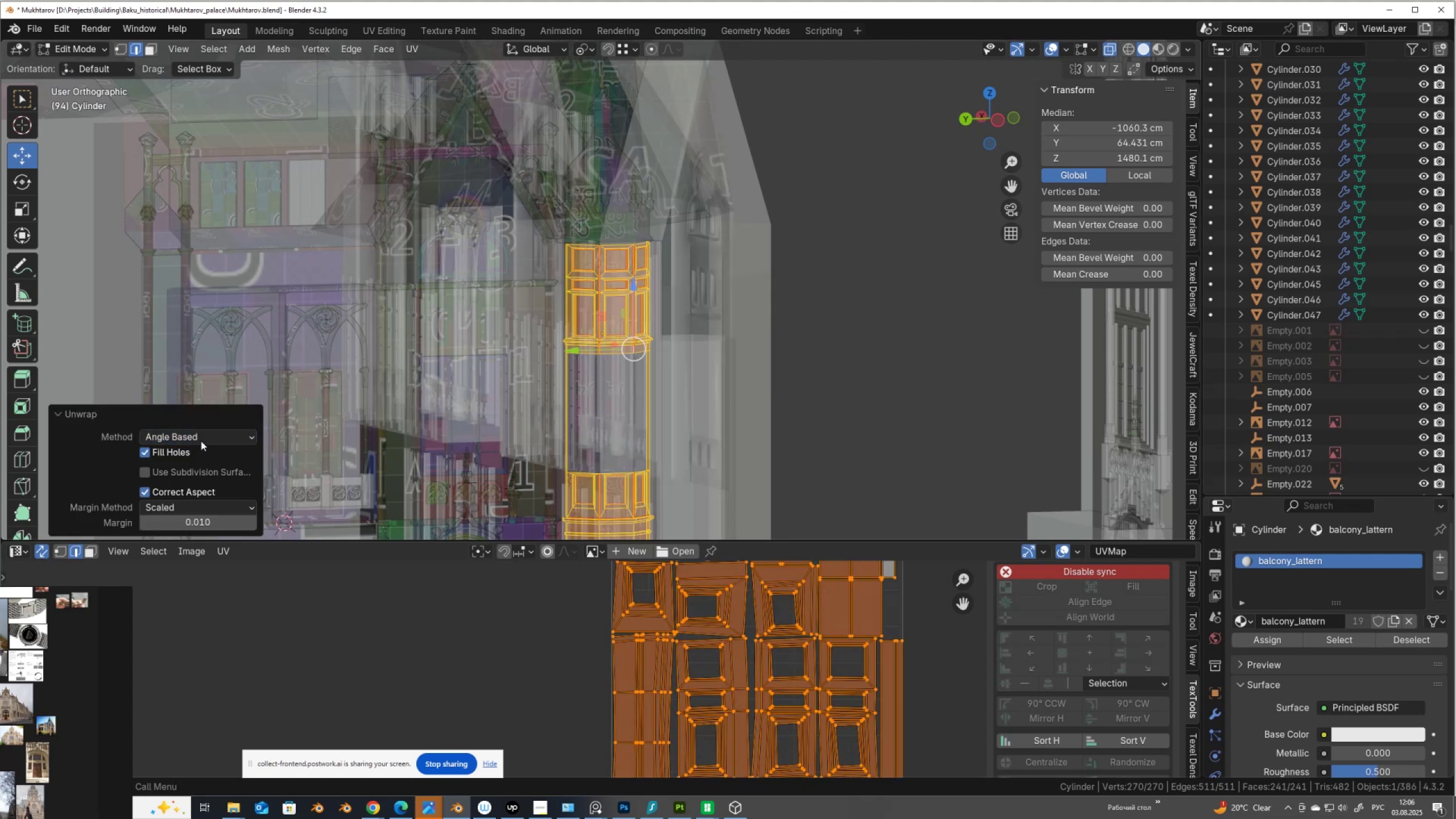 
left_click([202, 436])
 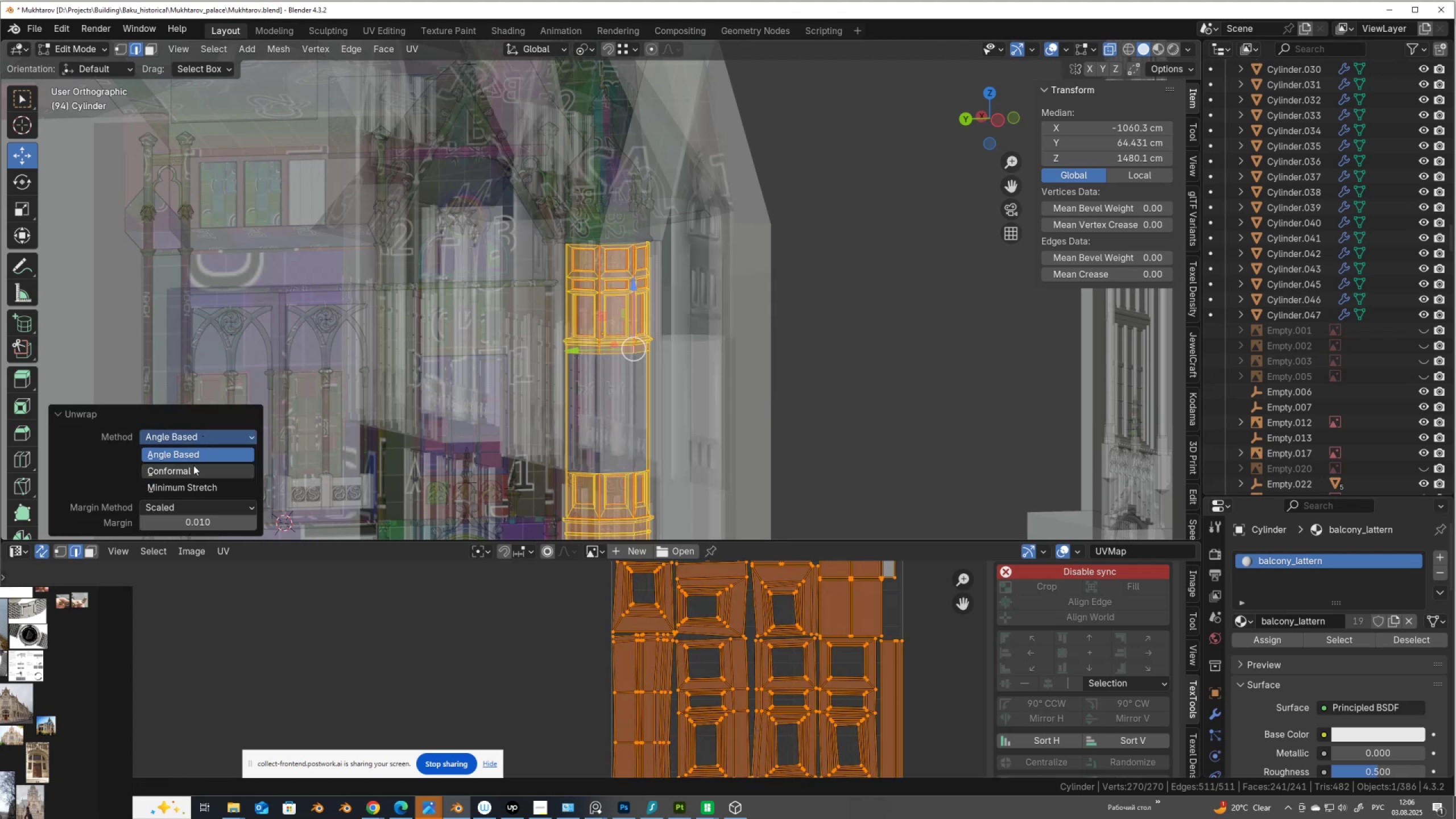 
left_click([193, 467])
 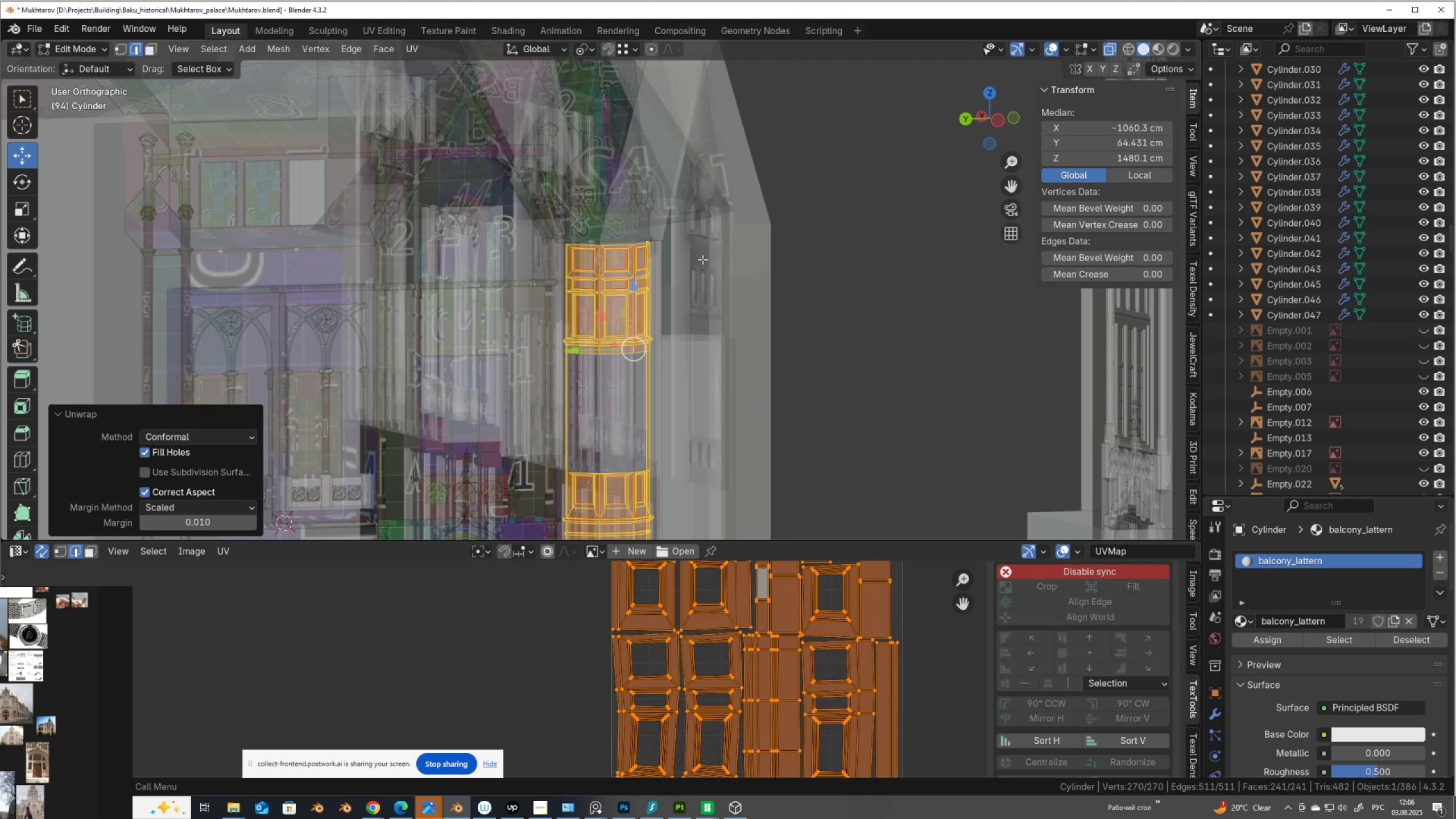 
scroll: coordinate [706, 324], scroll_direction: up, amount: 12.0
 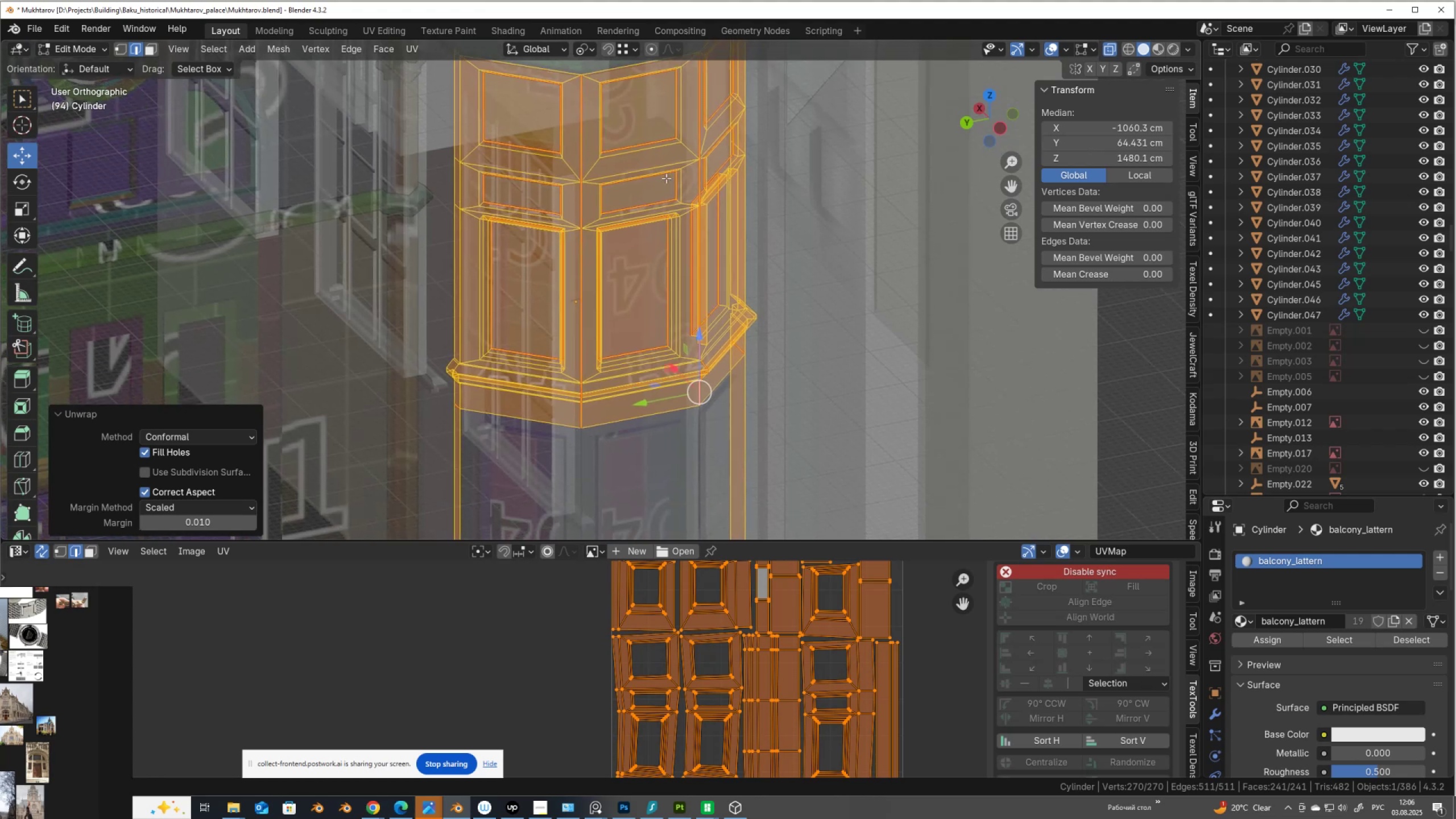 
hold_key(key=ShiftLeft, duration=0.66)
 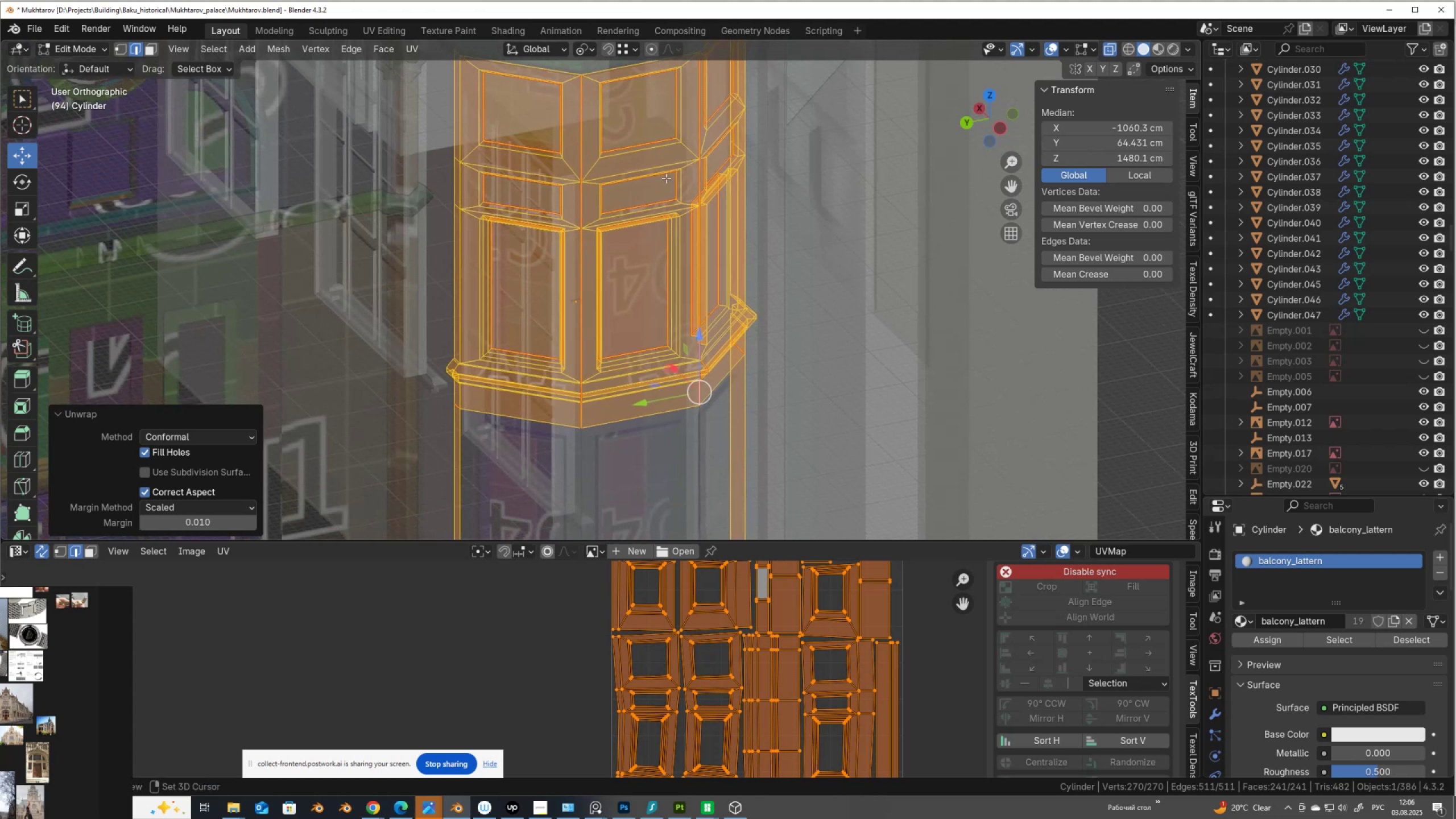 
scroll: coordinate [666, 178], scroll_direction: up, amount: 4.0
 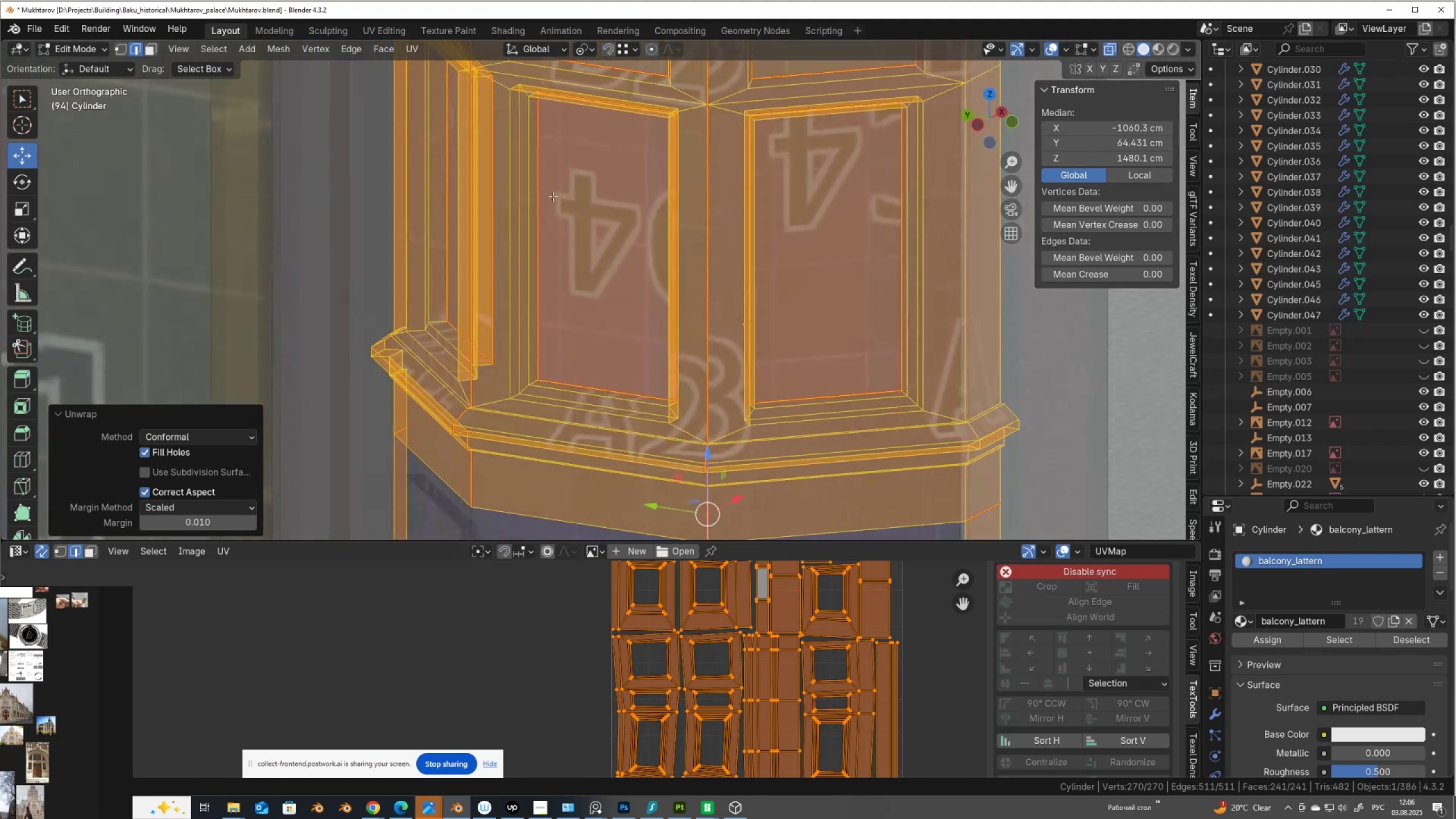 
key(Alt+Z)
 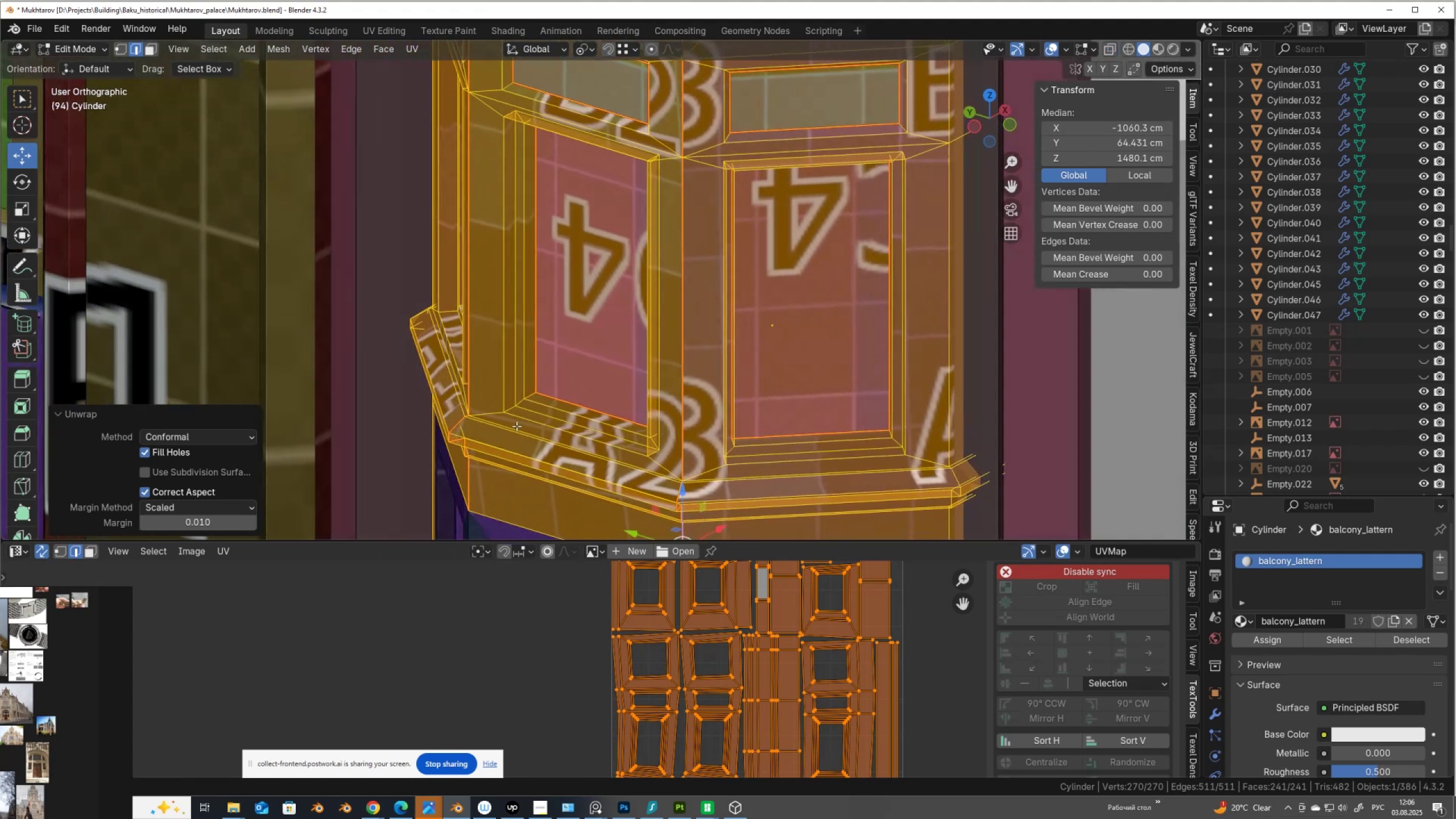 
key(Alt+AltLeft)
 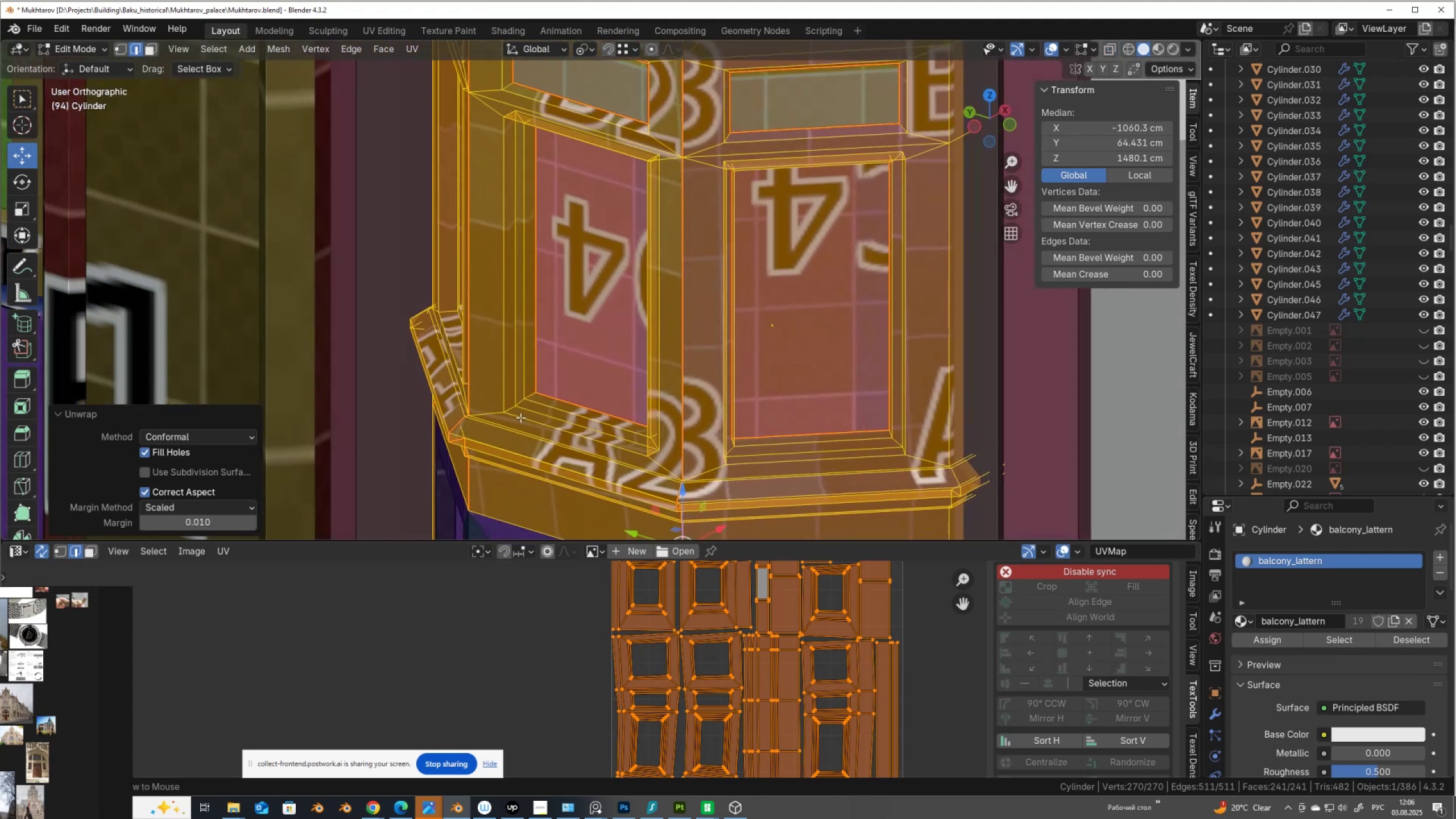 
left_click([520, 417])
 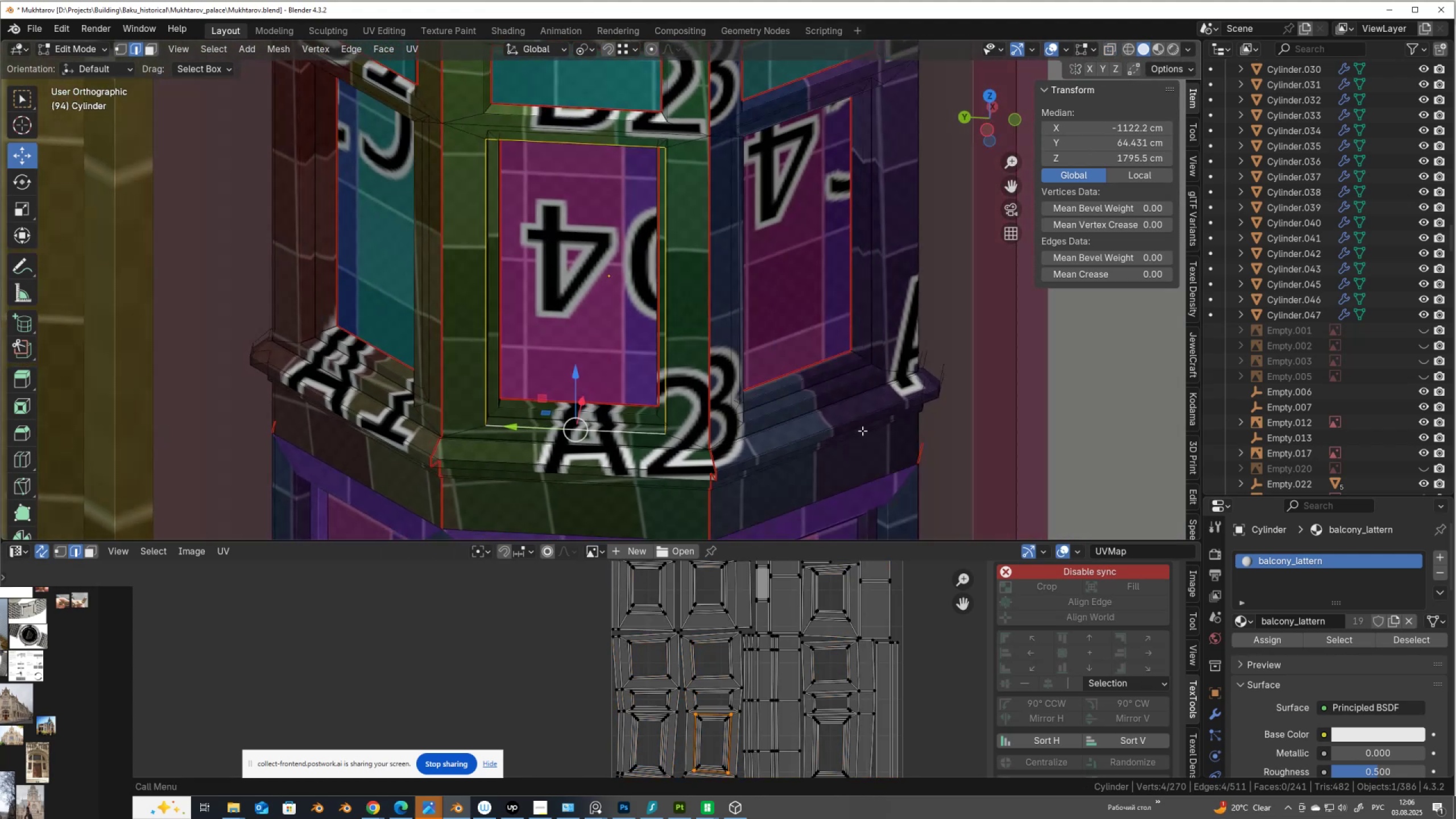 
hold_key(key=AltLeft, duration=0.42)
 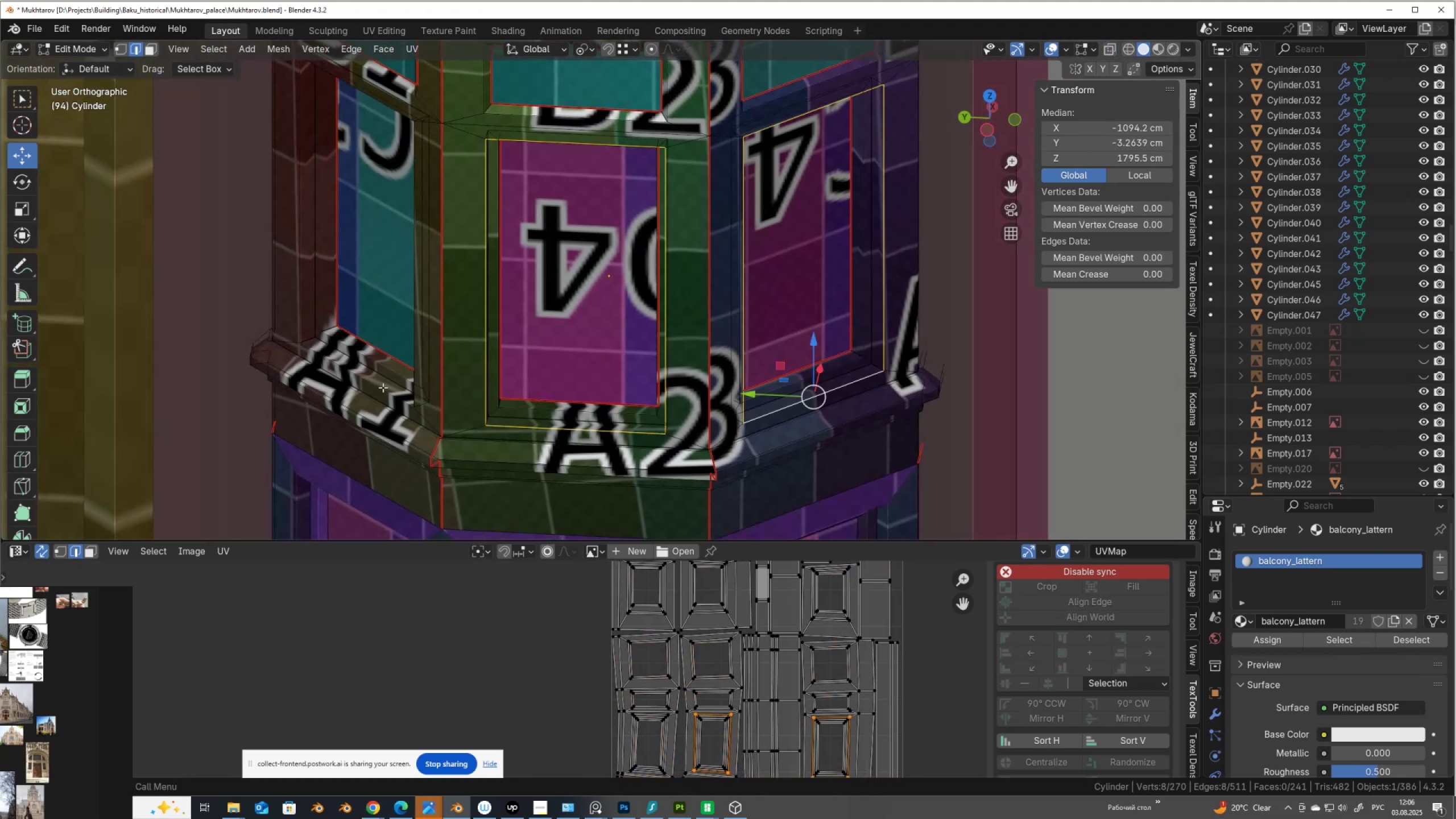 
hold_key(key=ShiftLeft, duration=0.42)
 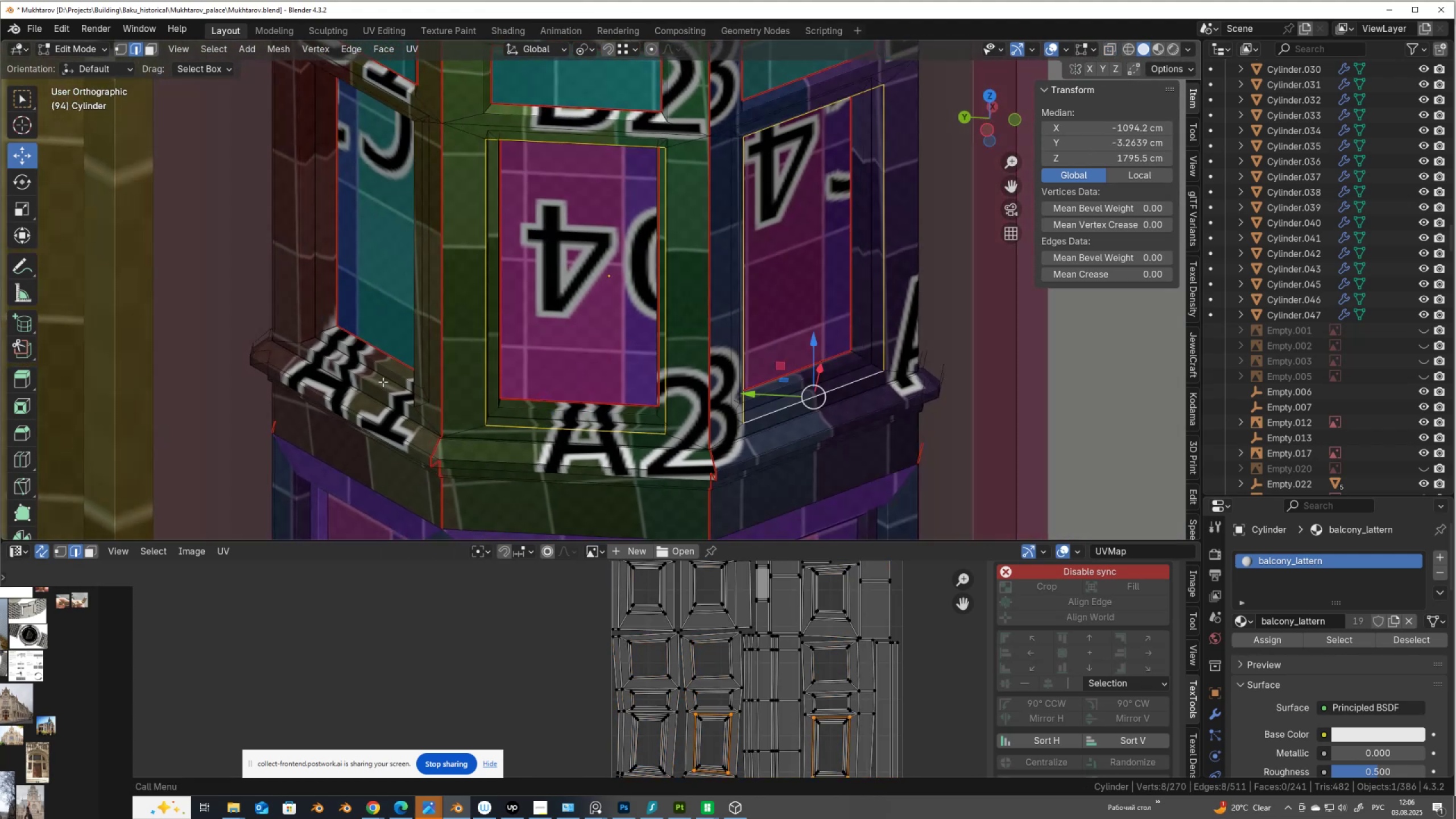 
hold_key(key=AltLeft, duration=0.41)
hold_key(key=ShiftLeft, duration=0.45)
left_click([373, 378])
 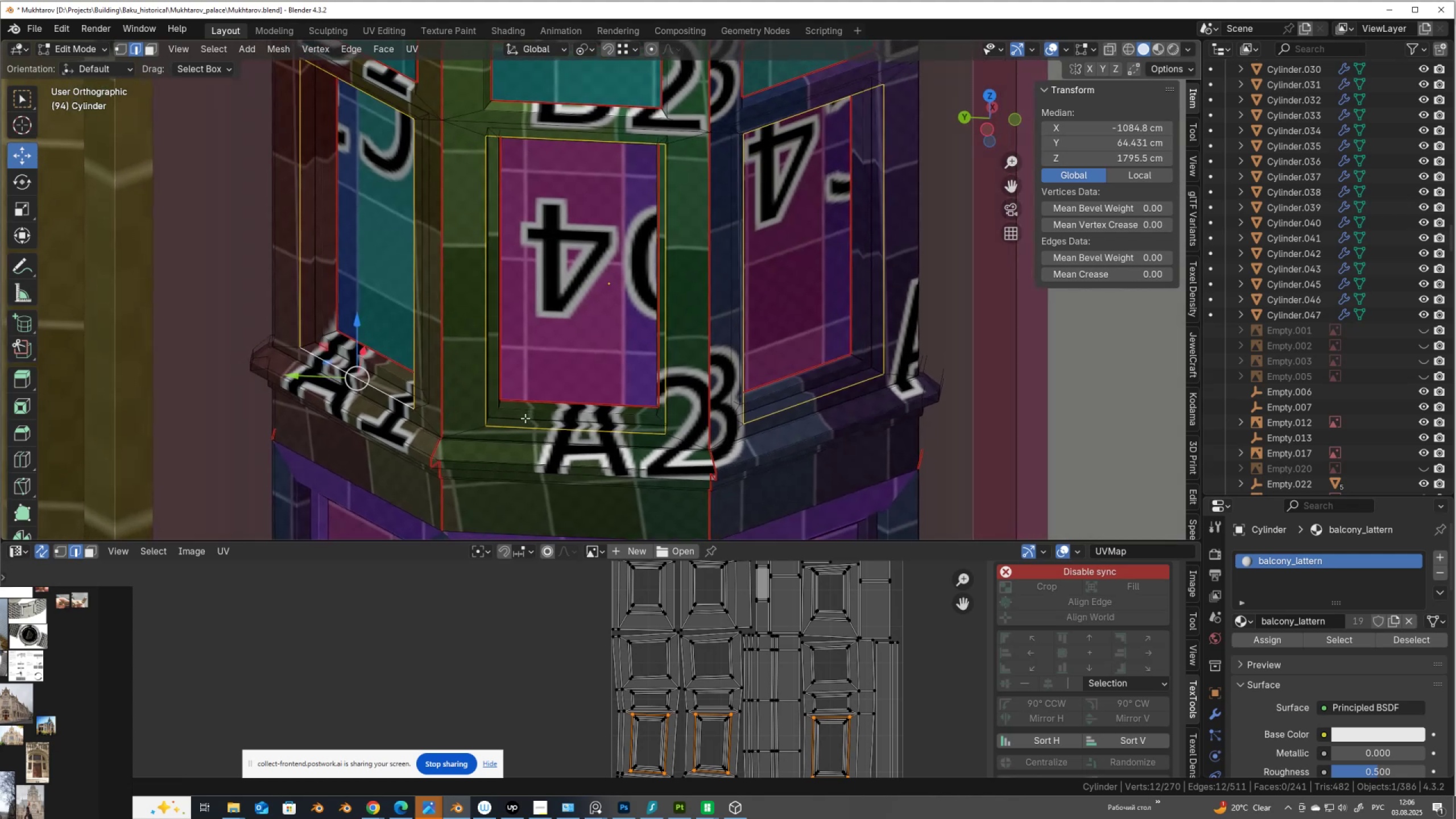 
scroll: coordinate [675, 215], scroll_direction: down, amount: 1.0
 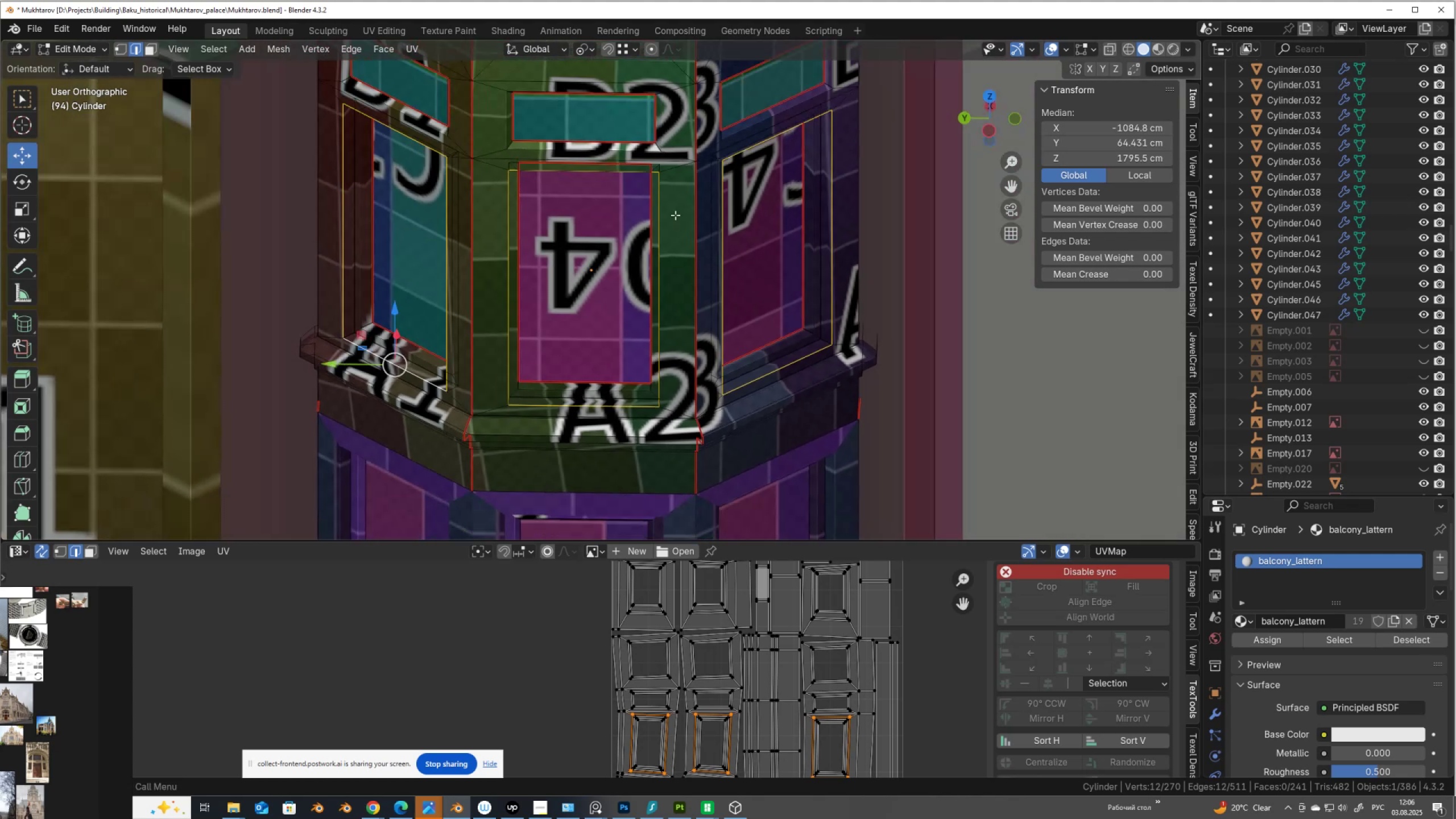 
hold_key(key=ShiftLeft, duration=0.54)
 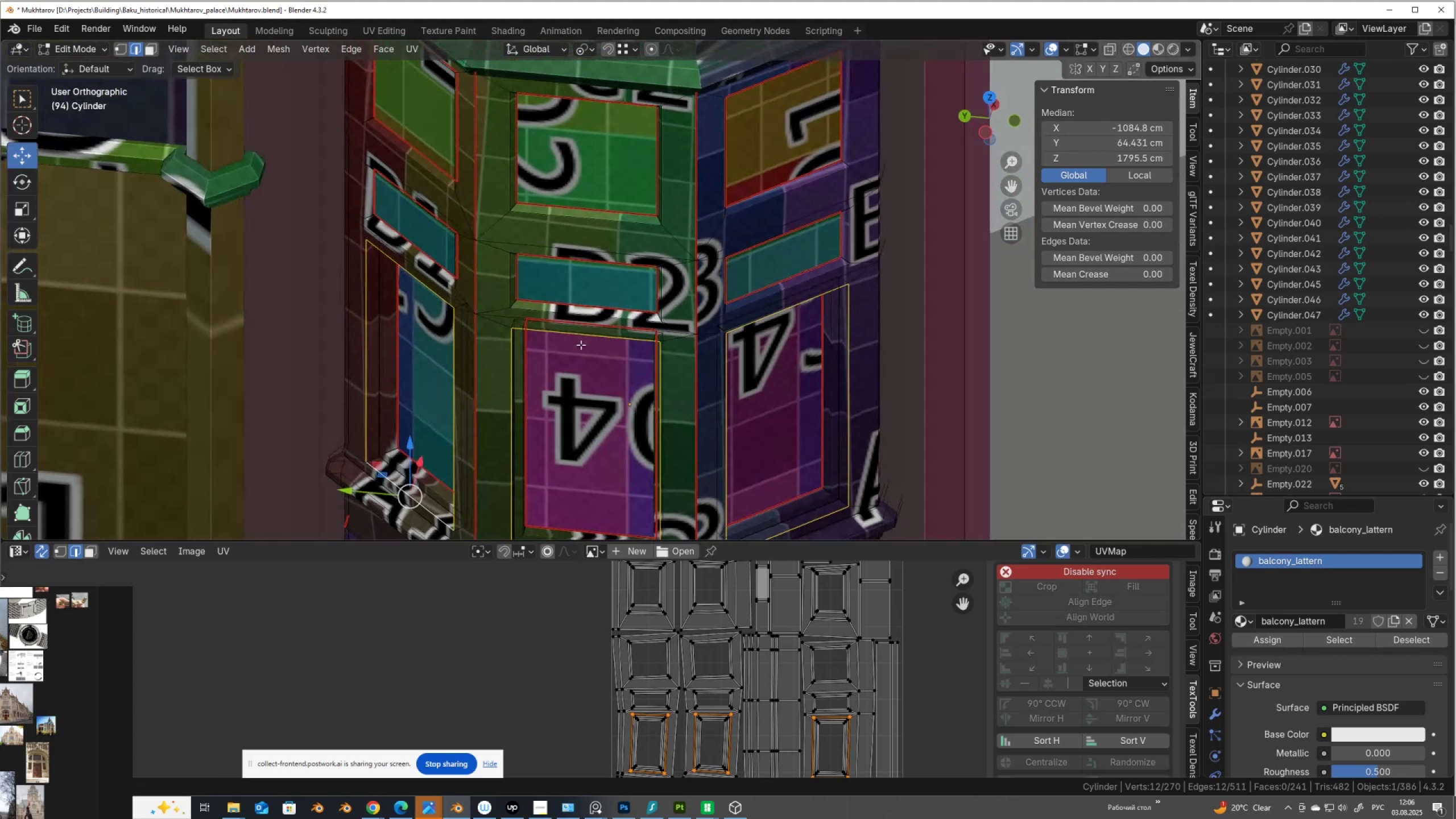 
hold_key(key=ShiftLeft, duration=0.84)
 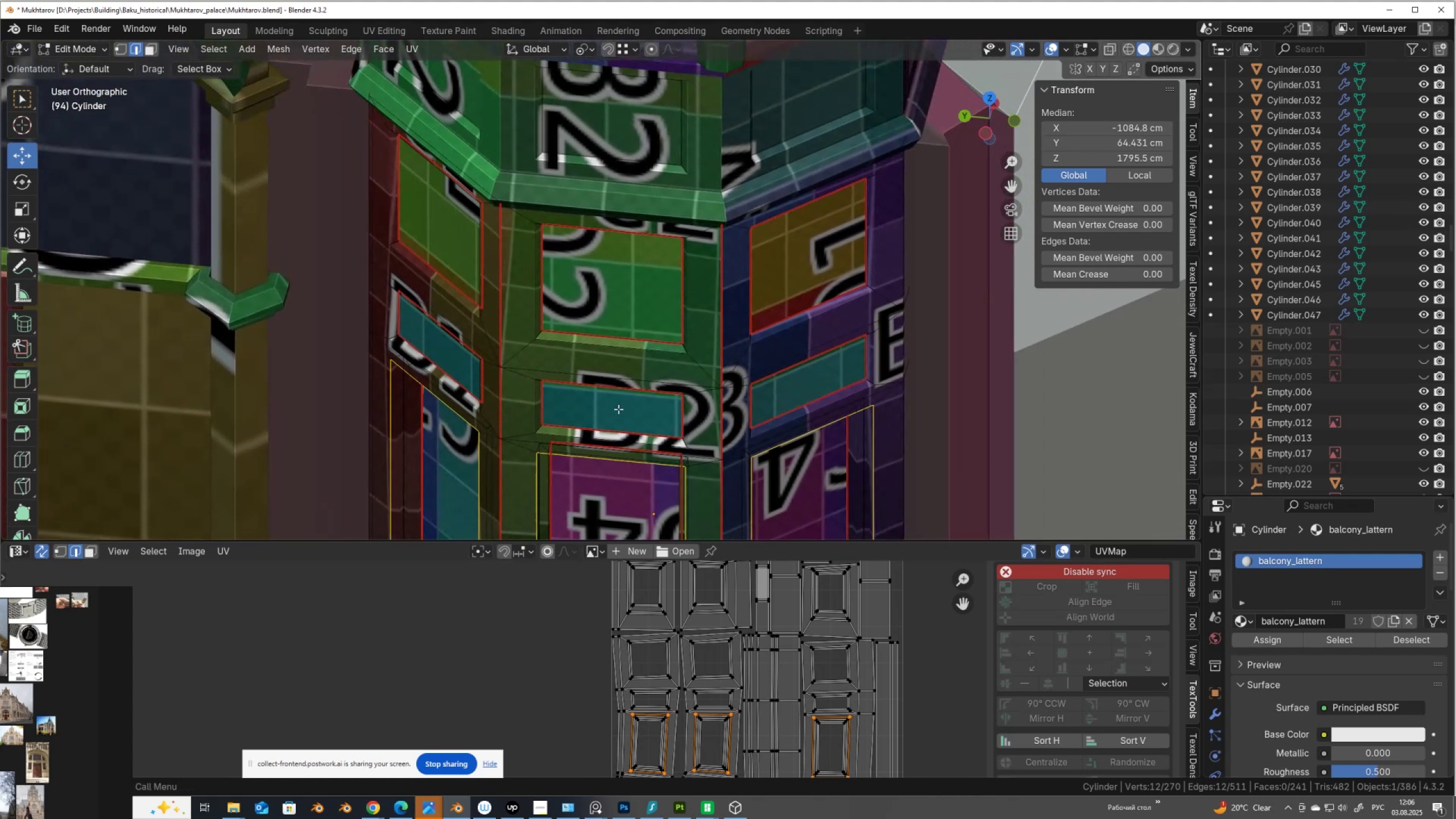 
scroll: coordinate [635, 360], scroll_direction: down, amount: 5.0
 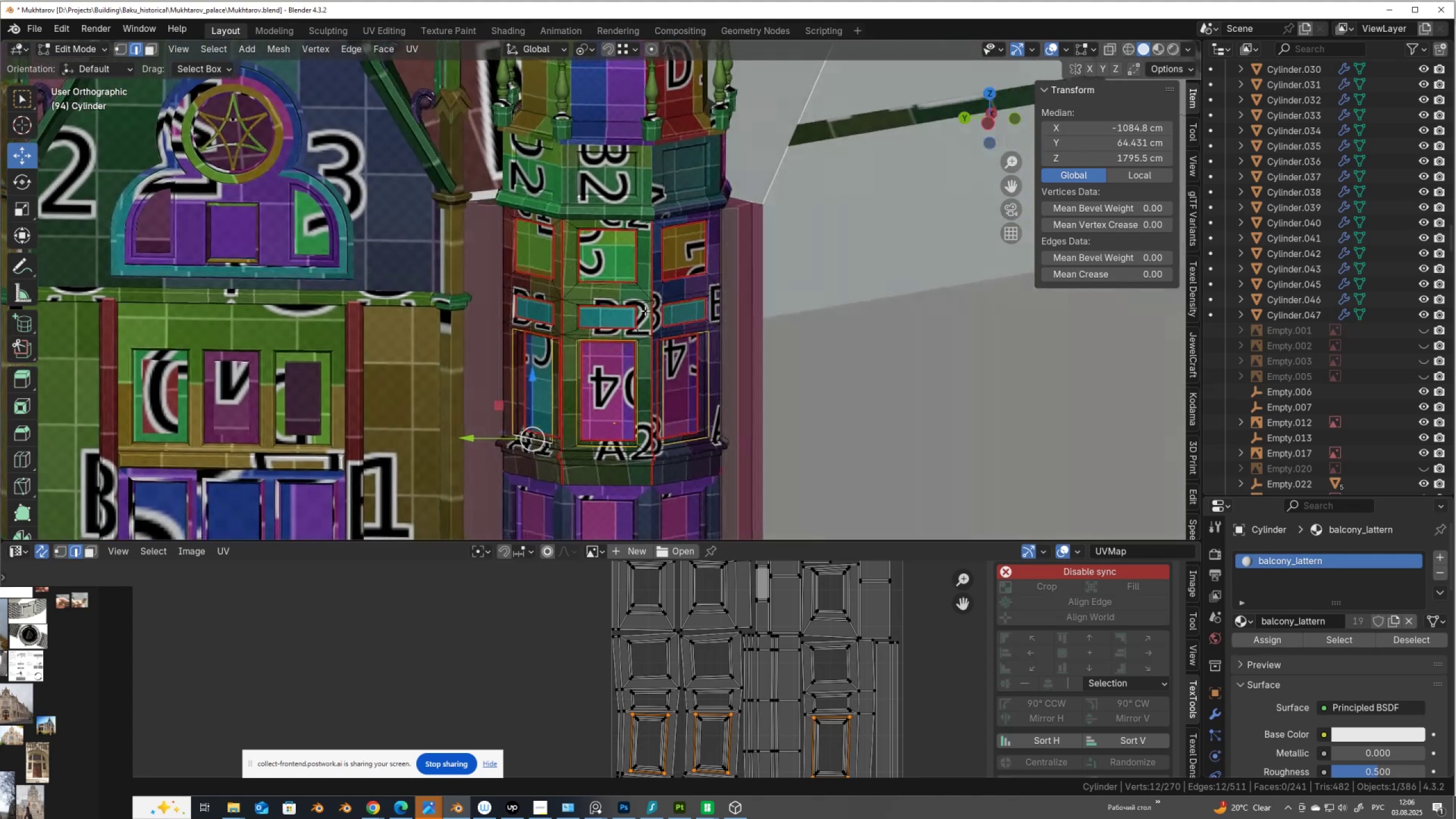 
hold_key(key=ShiftLeft, duration=0.7)
 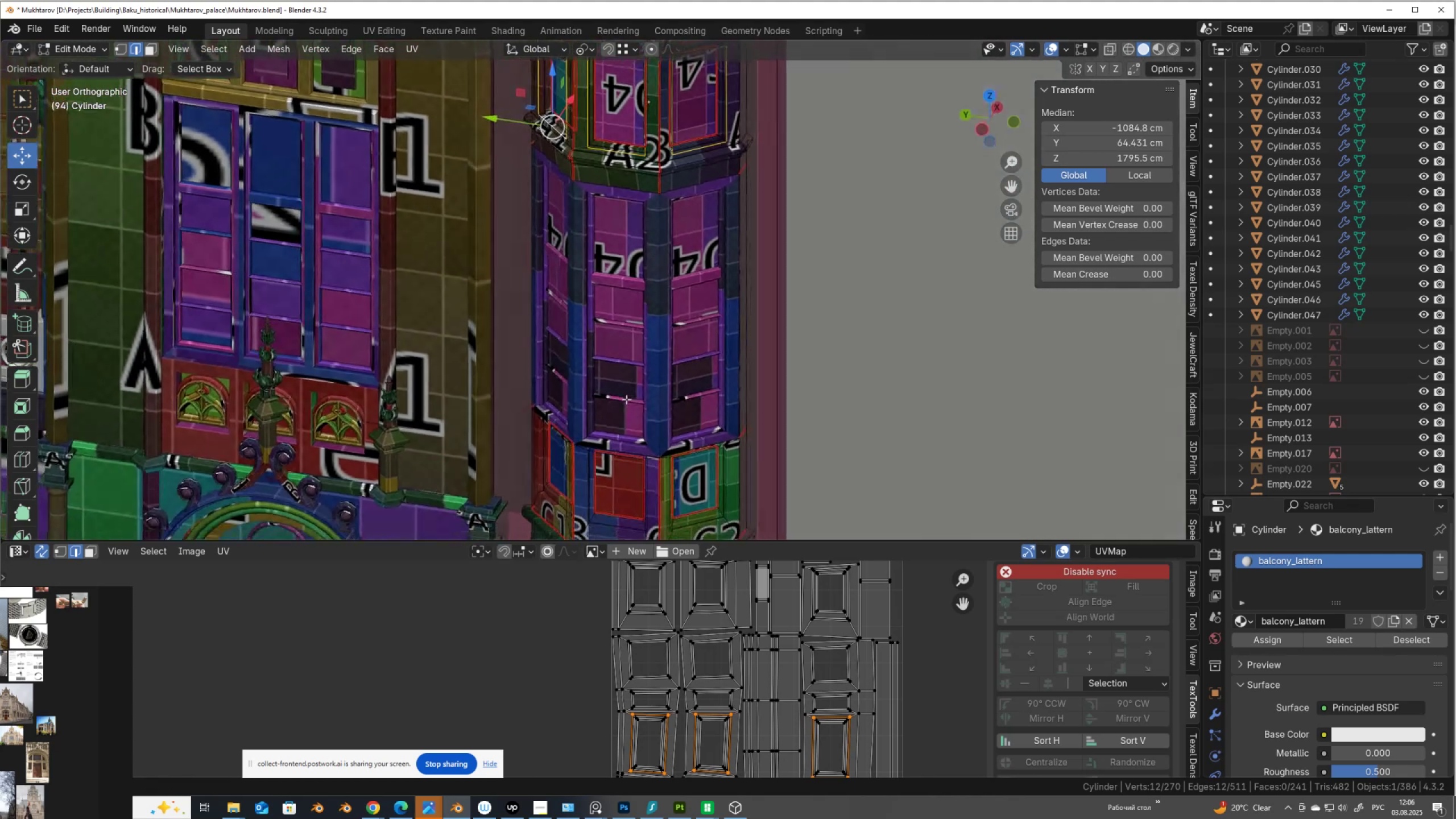 
hold_key(key=ShiftLeft, duration=0.6)
 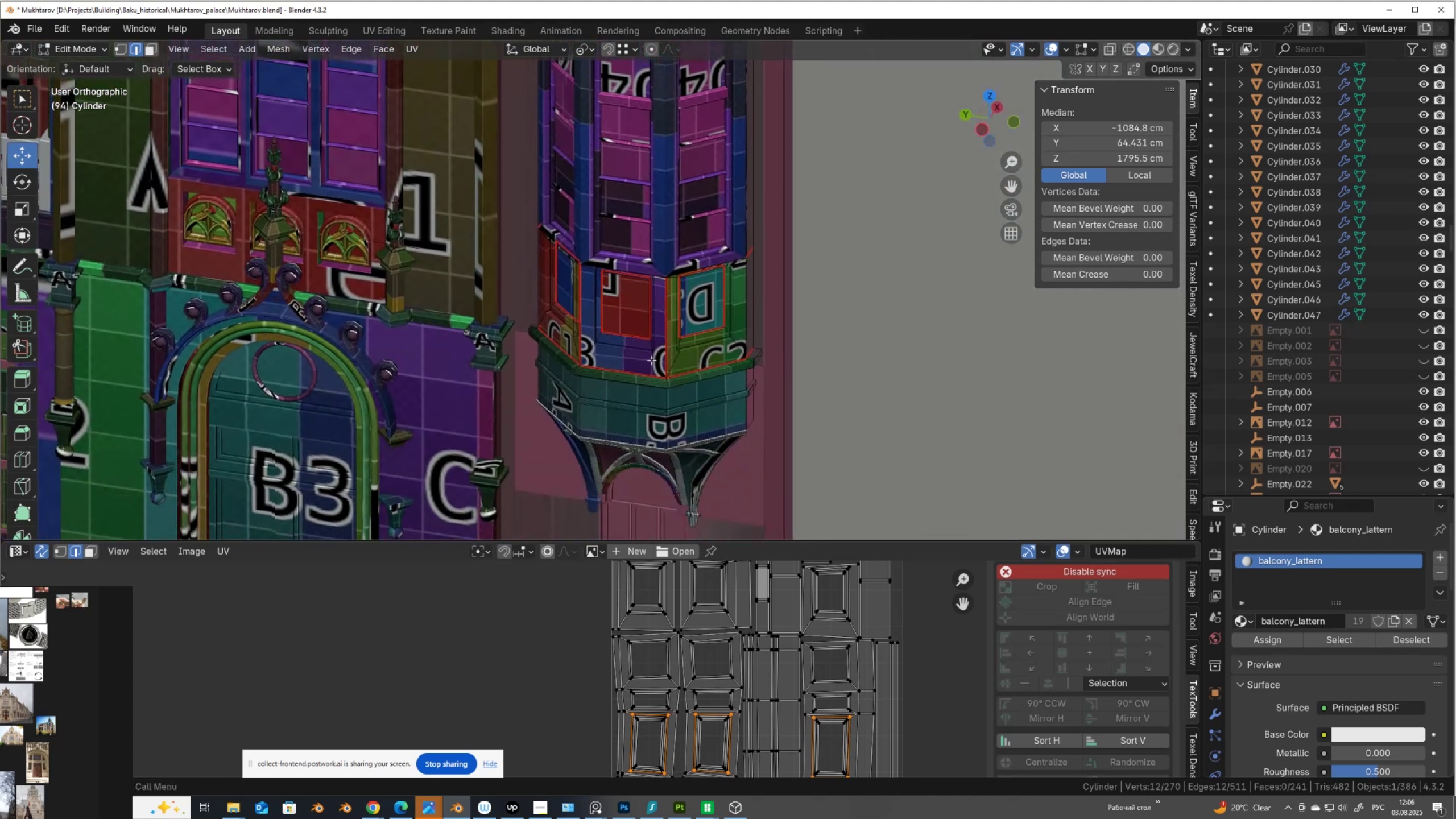 
scroll: coordinate [652, 378], scroll_direction: up, amount: 6.0
 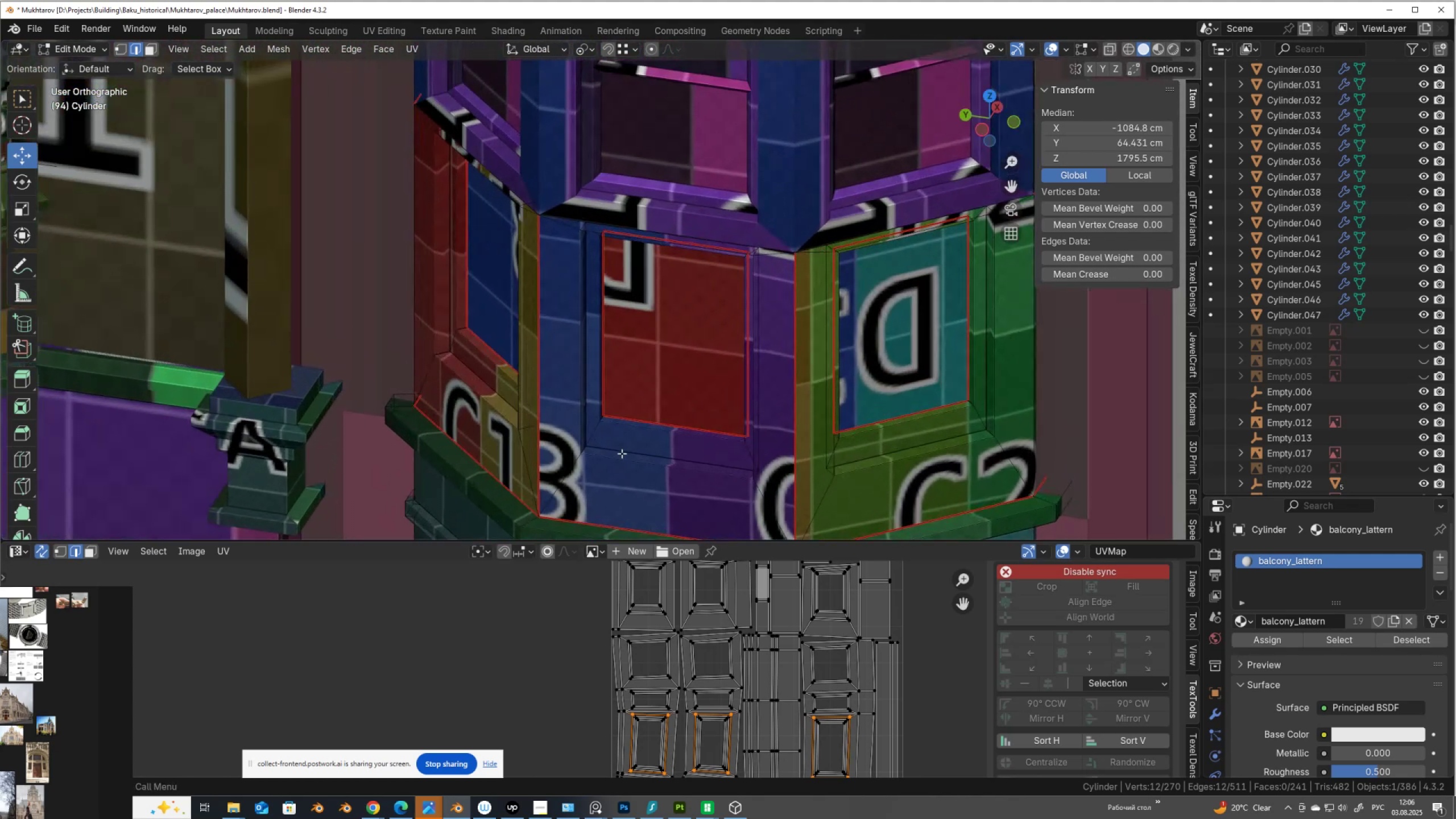 
hold_key(key=ShiftLeft, duration=0.49)
hold_key(key=AltLeft, duration=0.46)
left_click([621, 461])
 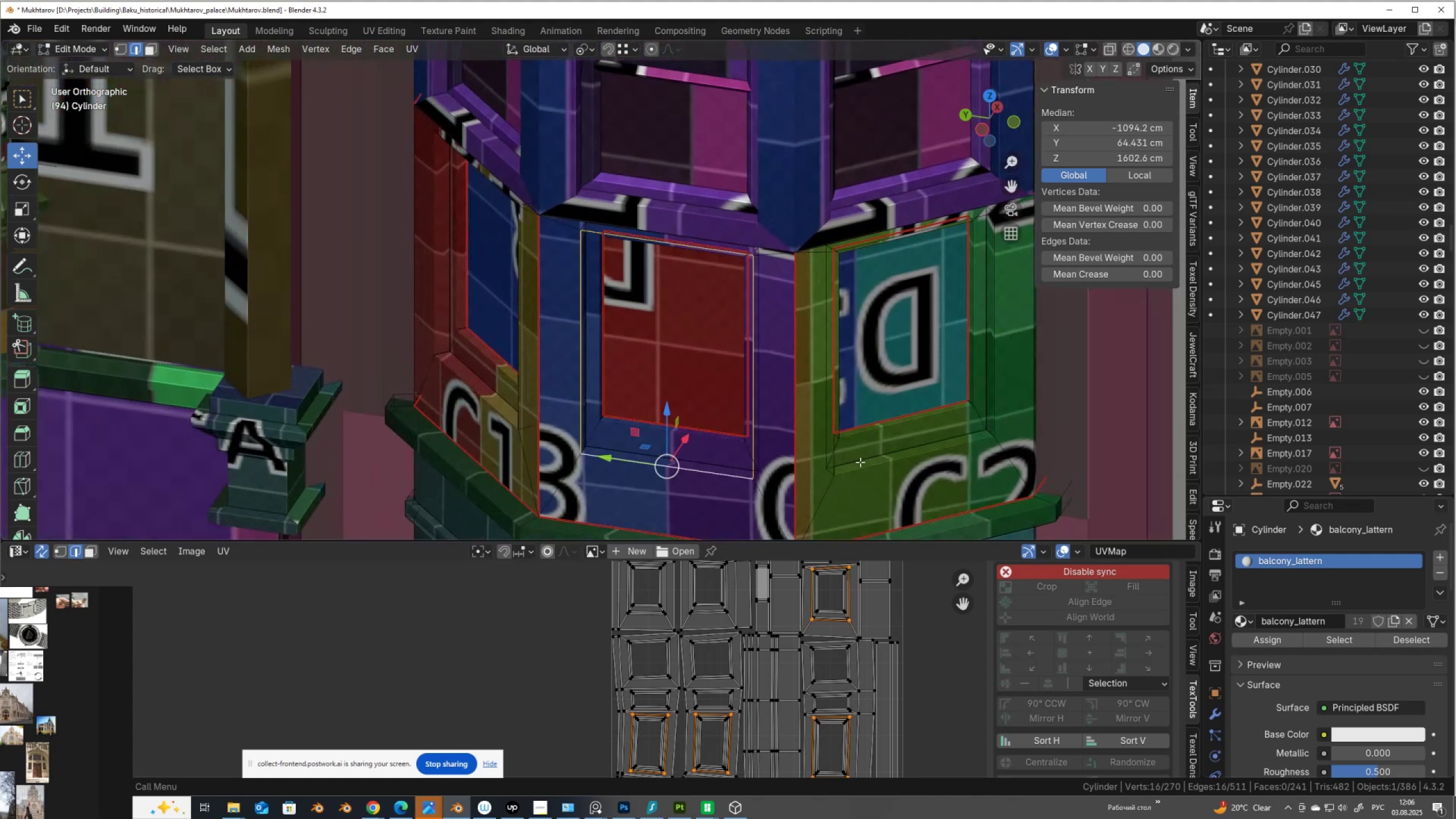 
hold_key(key=ShiftLeft, duration=0.44)
hold_key(key=AltLeft, duration=0.41)
left_click([864, 466])
 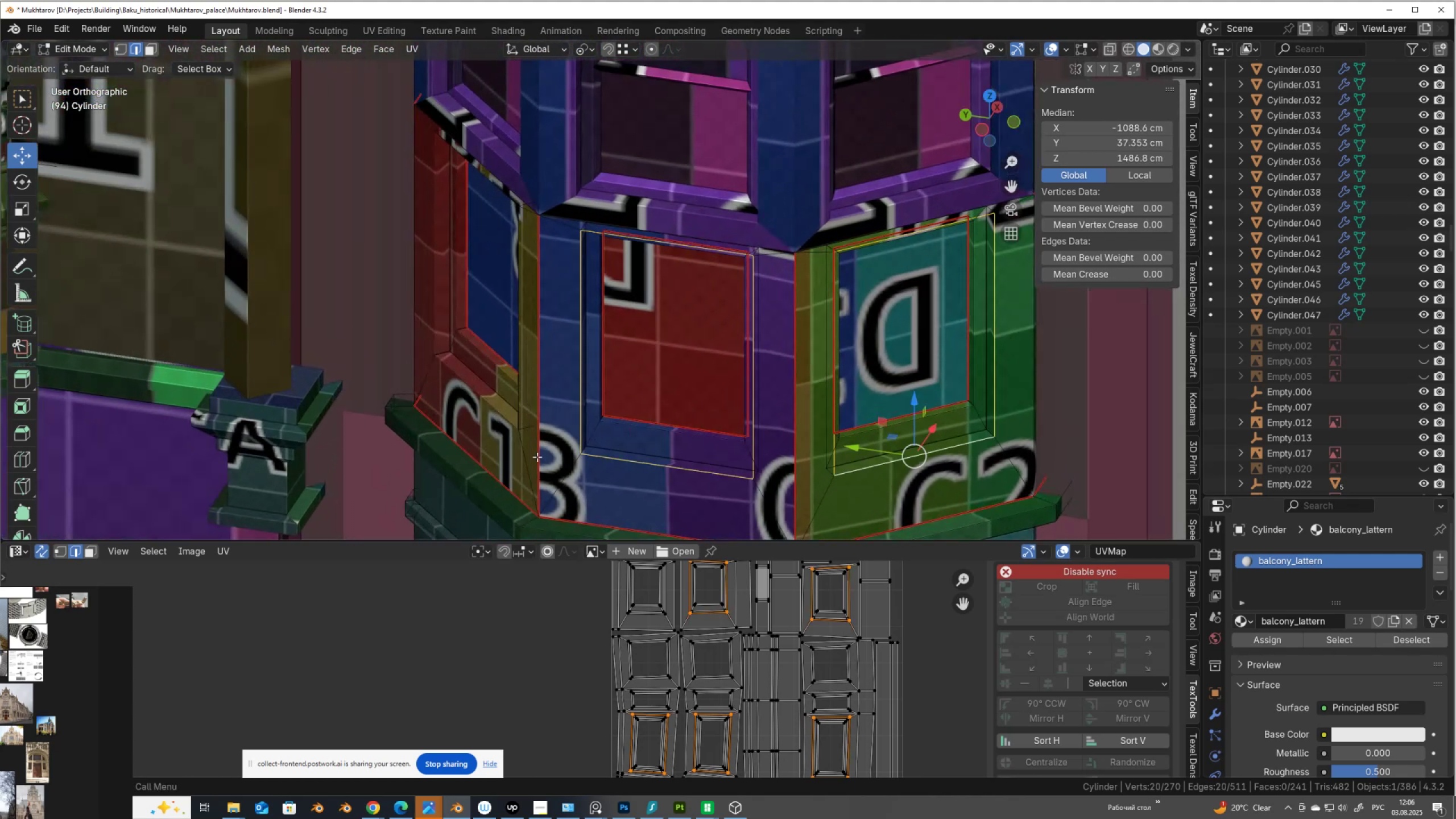 
hold_key(key=ShiftLeft, duration=0.7)
hold_key(key=AltLeft, duration=0.66)
left_click([475, 395])
 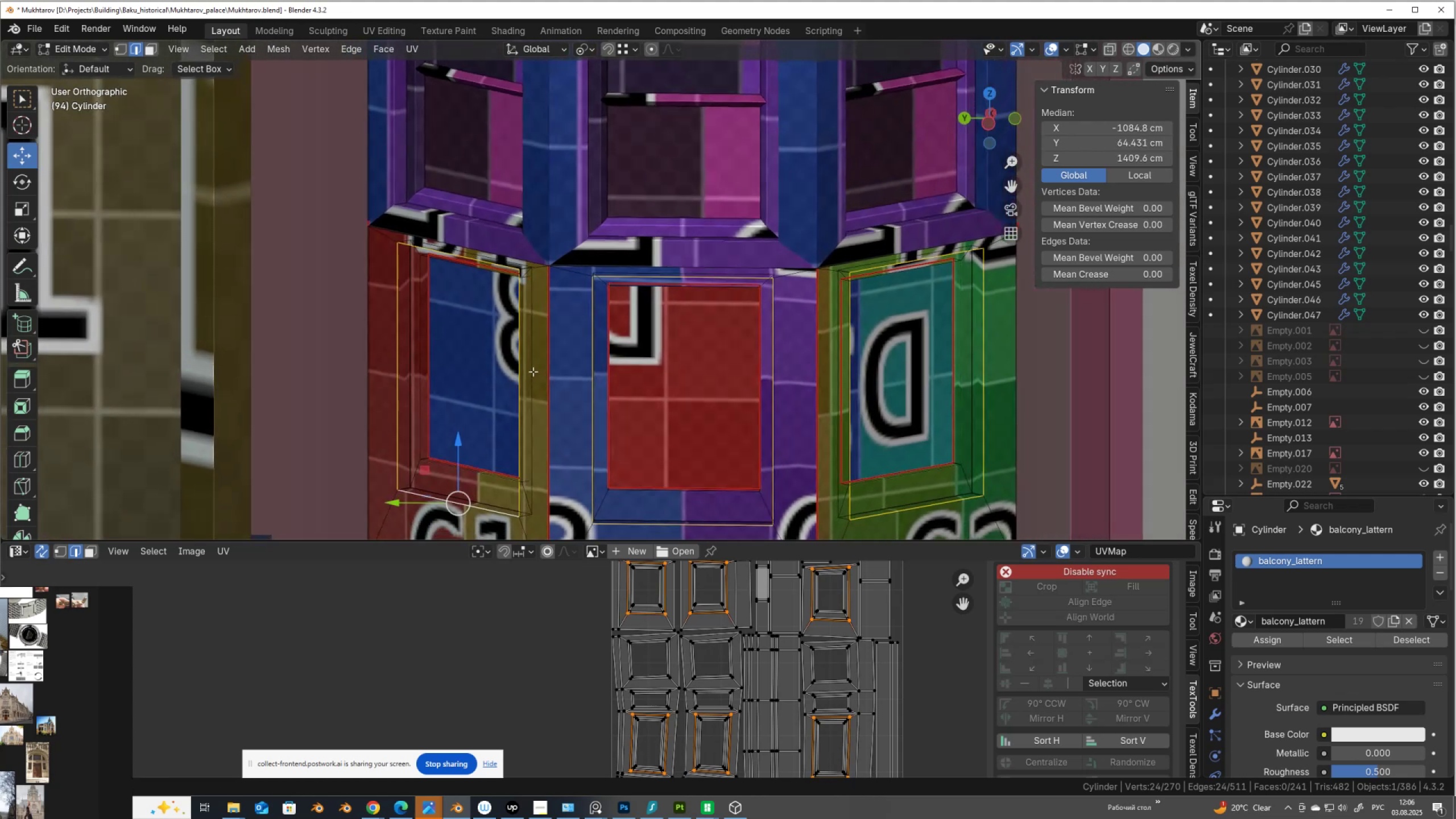 
right_click([597, 280])
 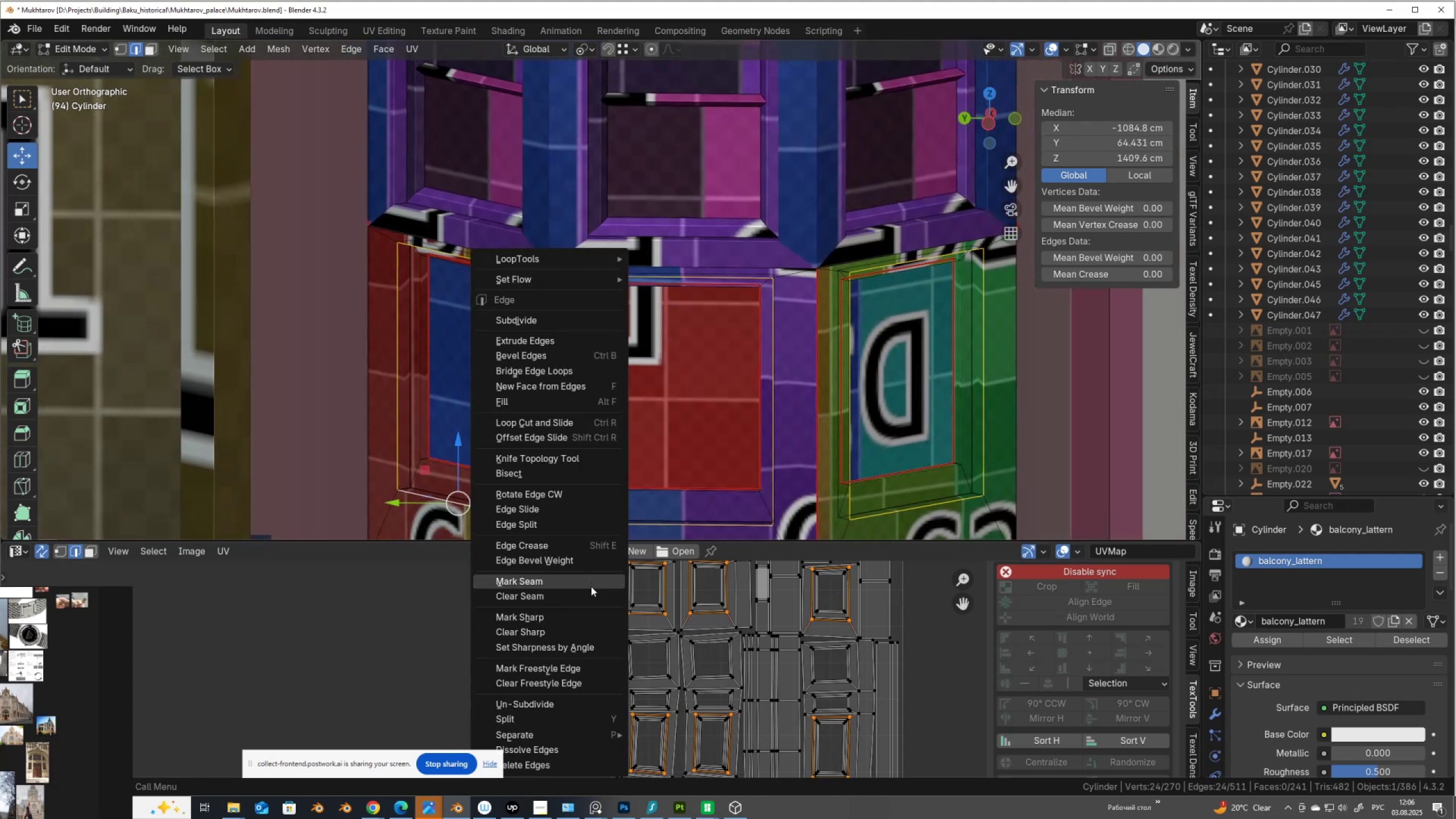 
left_click([589, 583])
 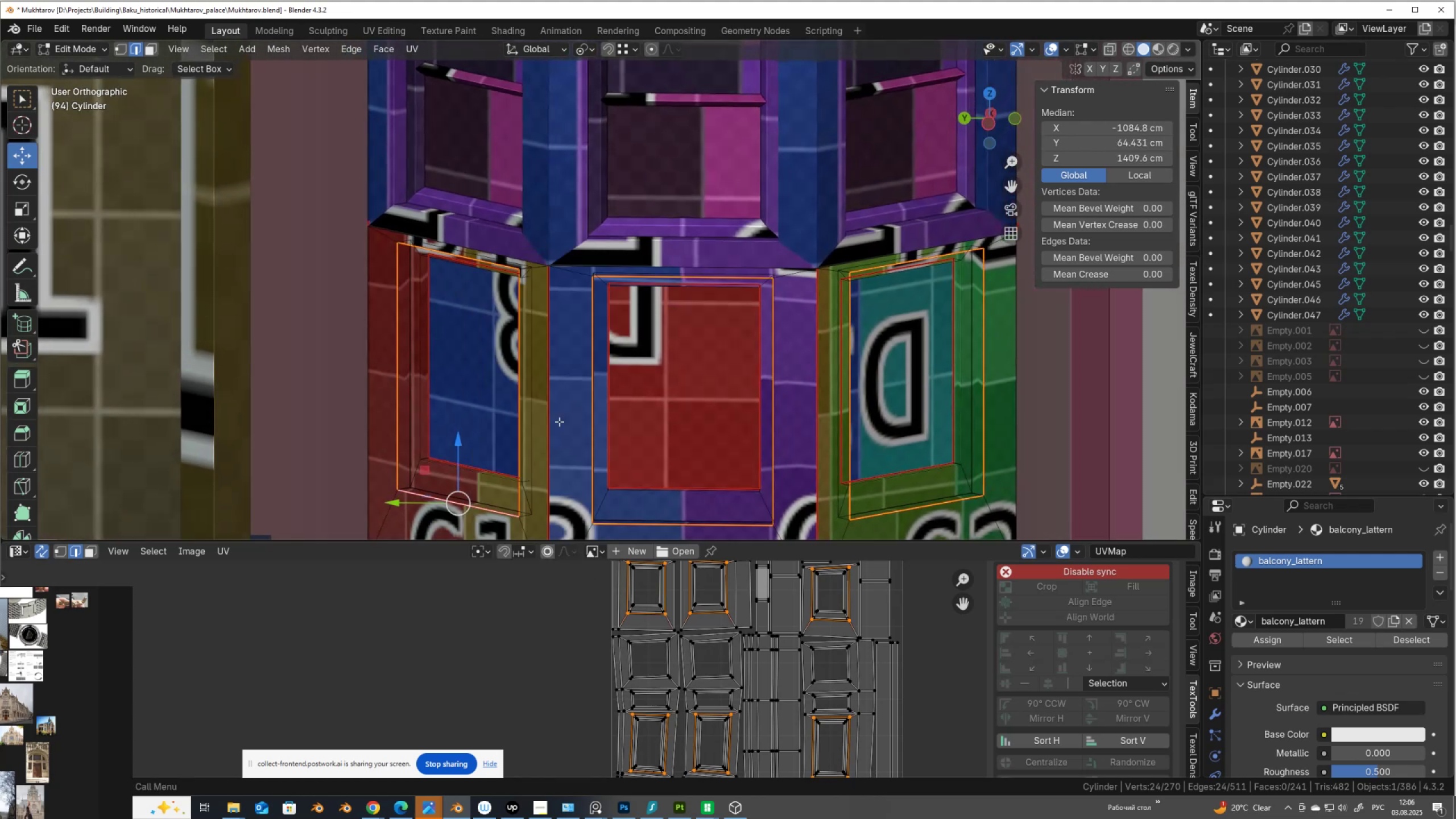 
scroll: coordinate [559, 416], scroll_direction: down, amount: 3.0
 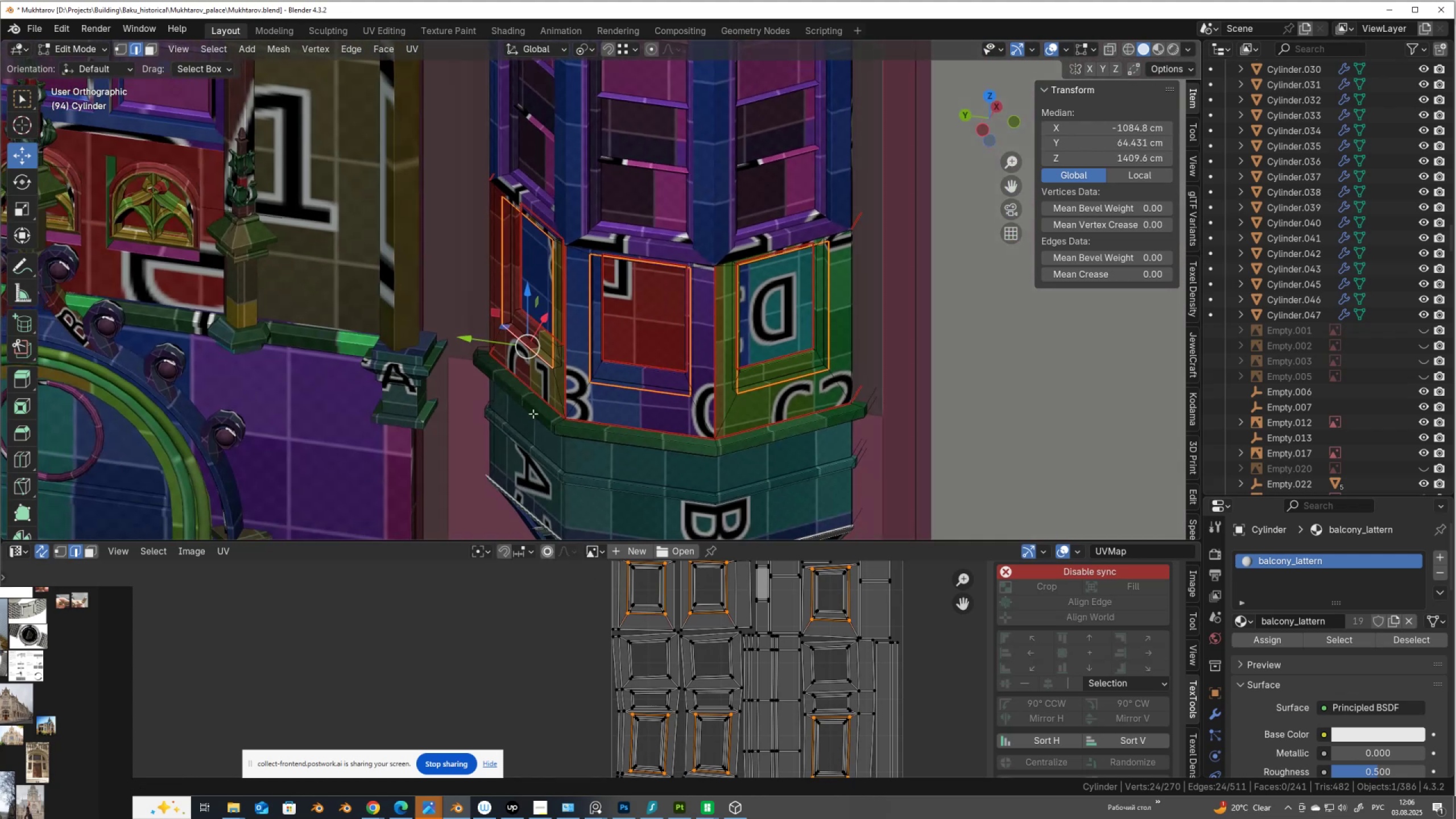 
scroll: coordinate [622, 437], scroll_direction: up, amount: 3.0
 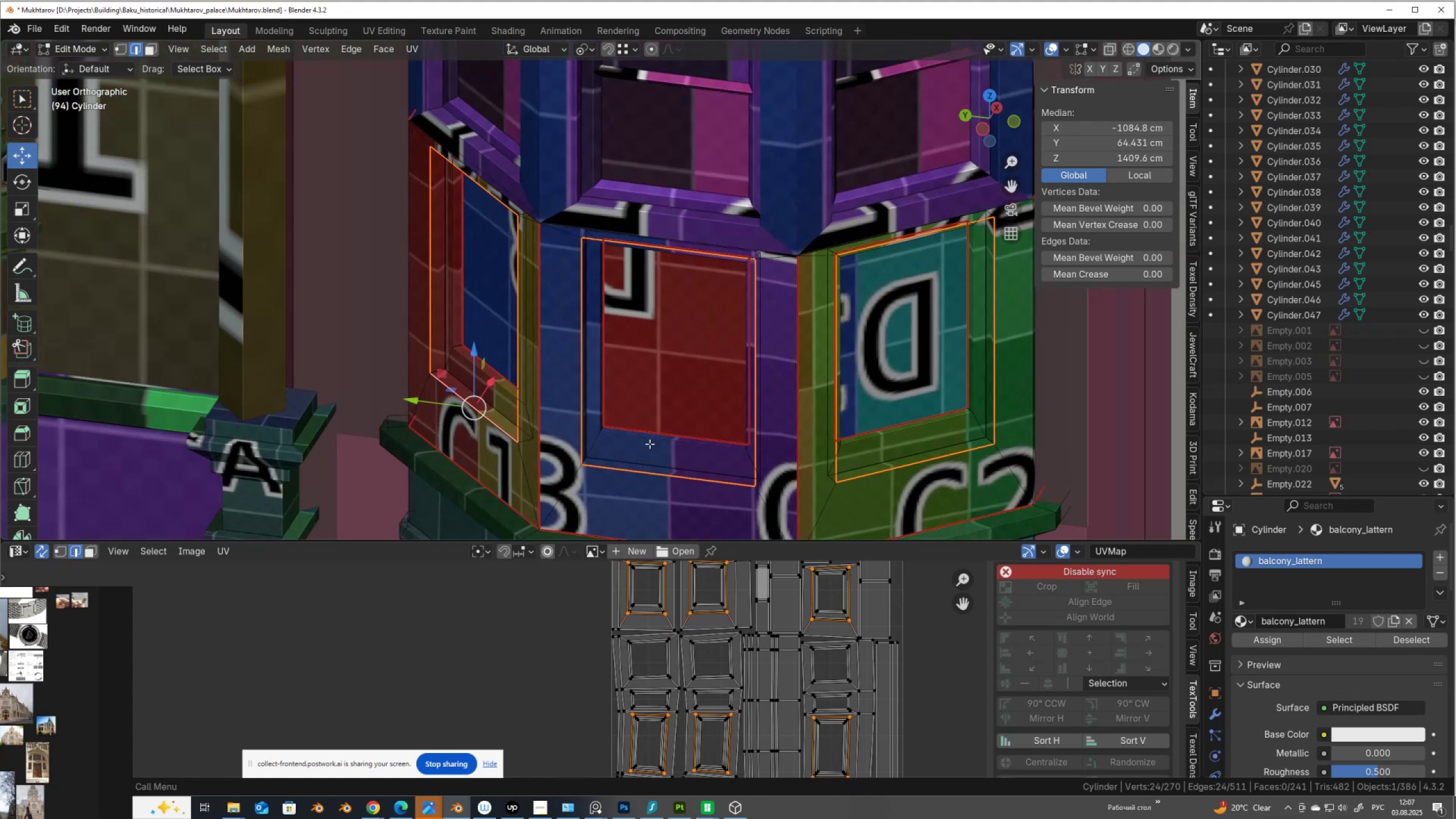 
hold_key(key=ShiftLeft, duration=0.41)
 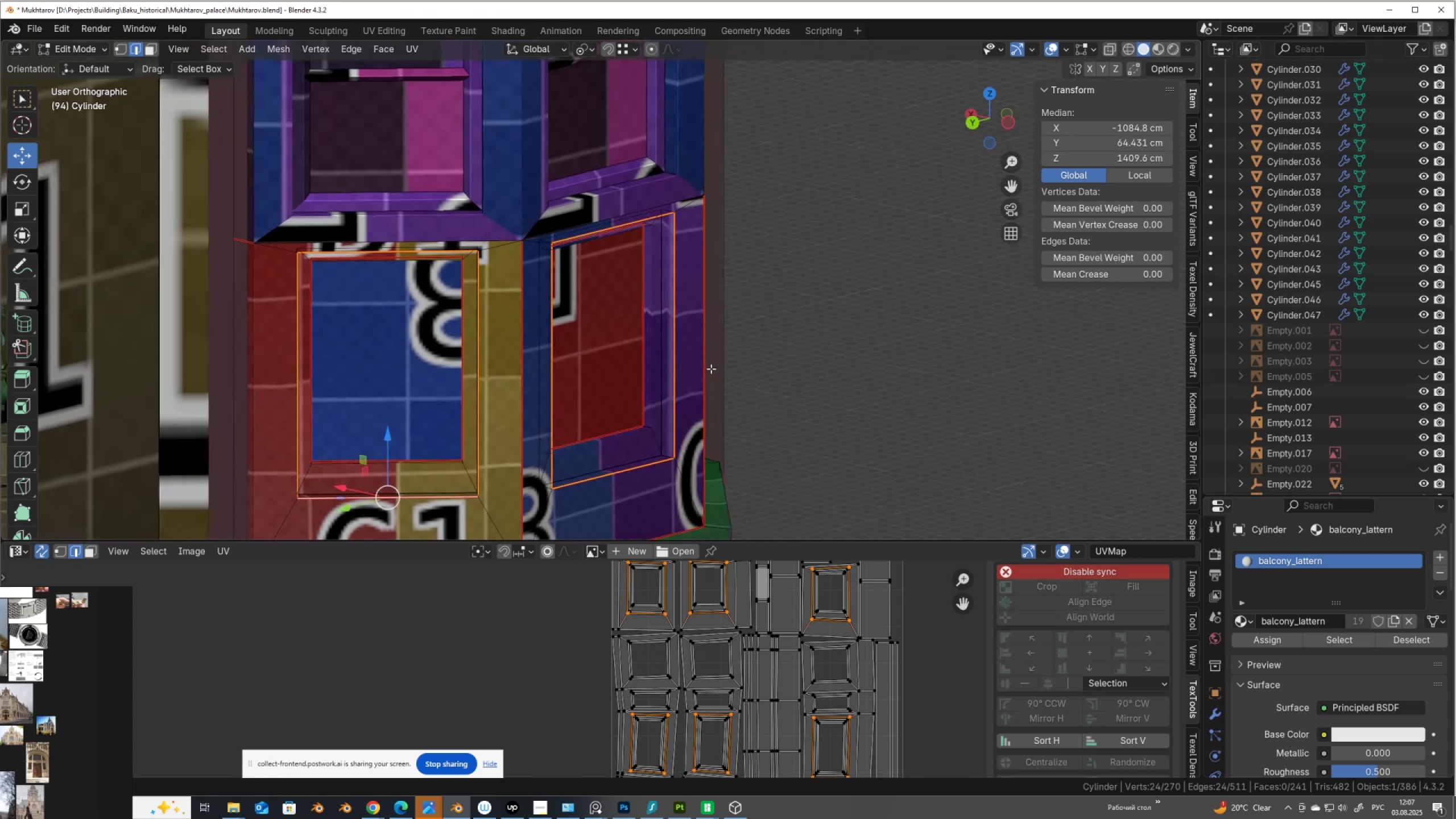 
scroll: coordinate [709, 390], scroll_direction: up, amount: 1.0
 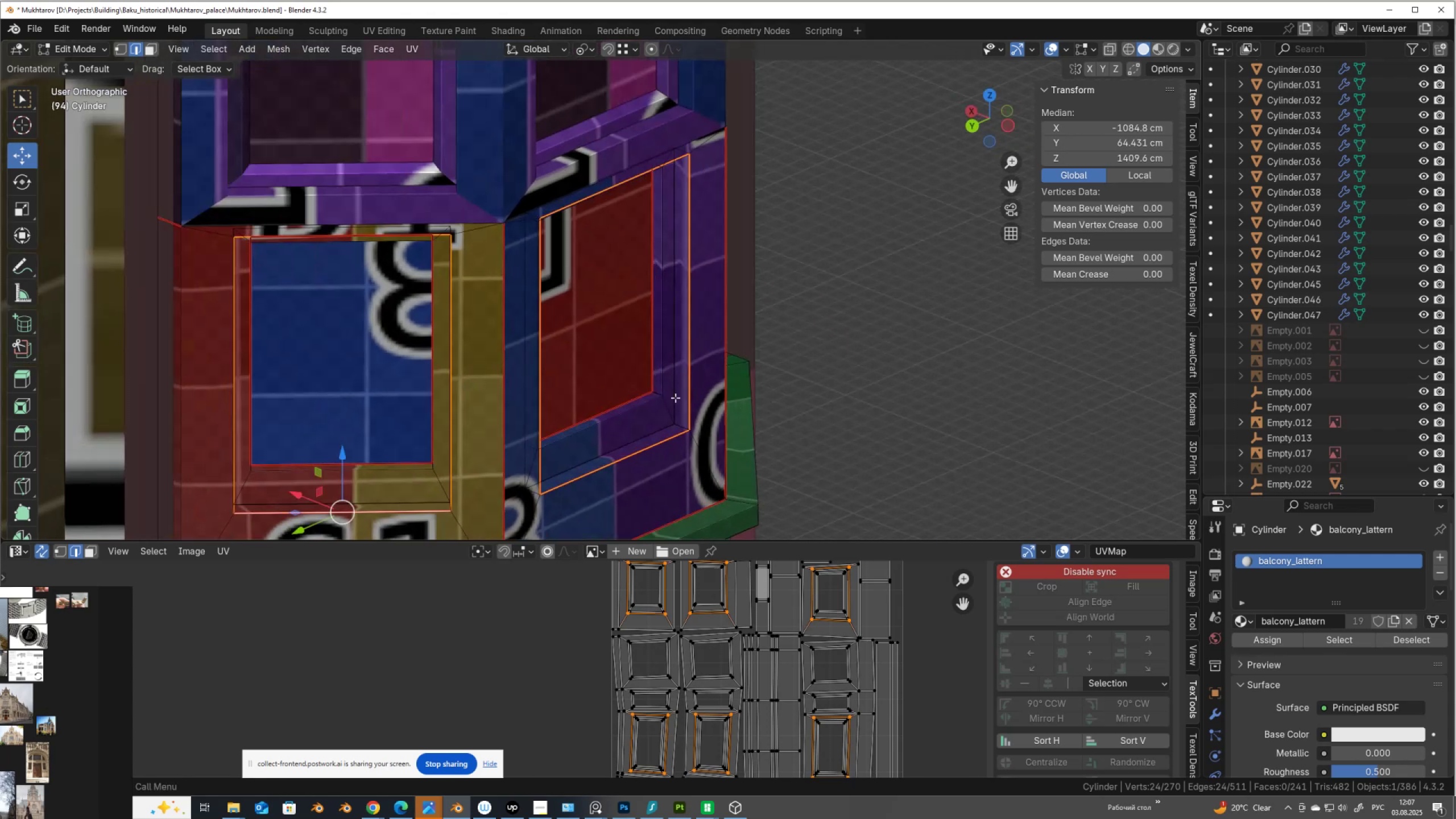 
hold_key(key=AltLeft, duration=0.95)
left_click([664, 404])
 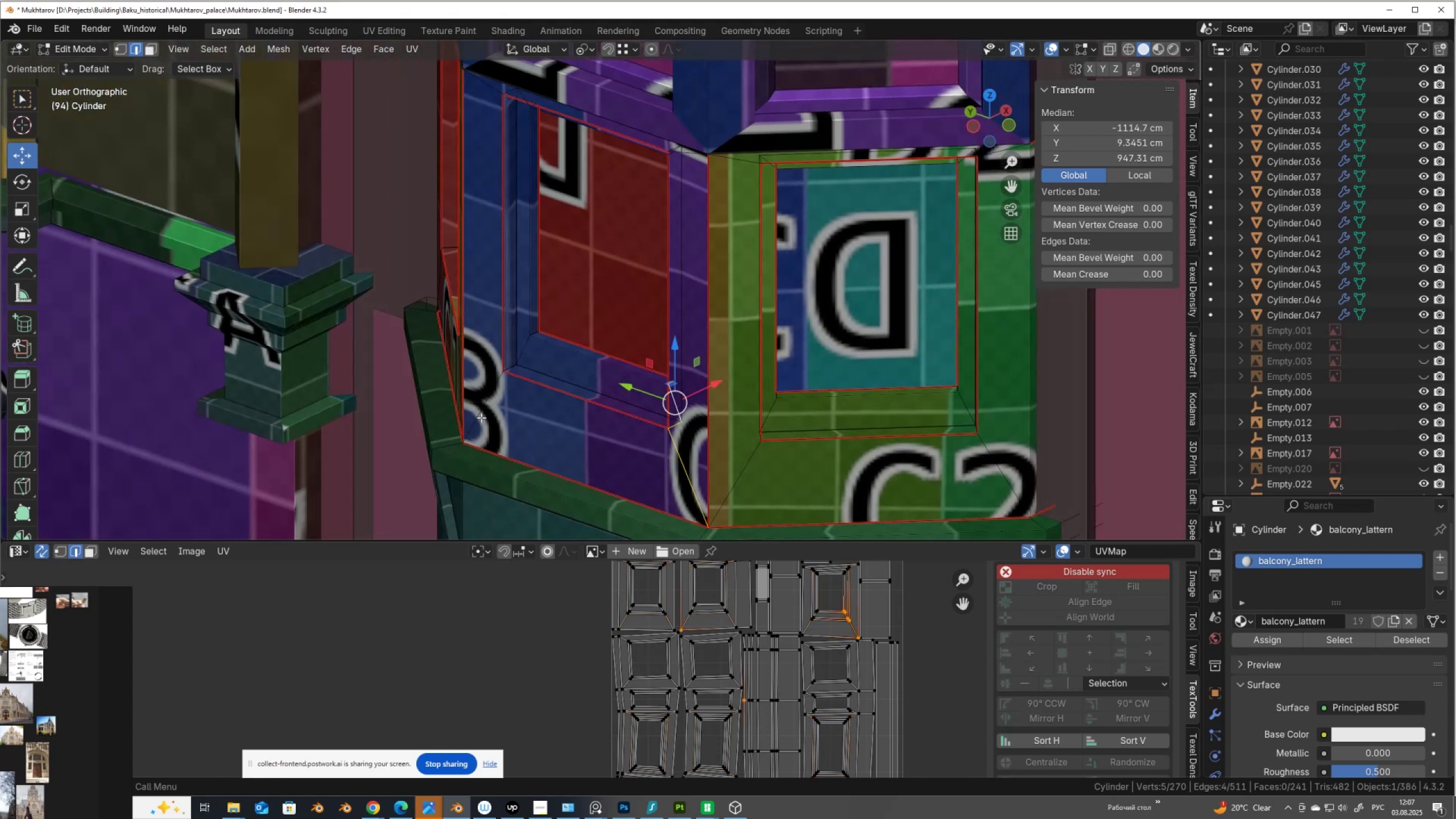 
hold_key(key=ShiftLeft, duration=1.36)
hold_key(key=AltLeft, duration=1.28)
left_click_drag(start_coordinate=[520, 348], to_coordinate=[524, 347])
 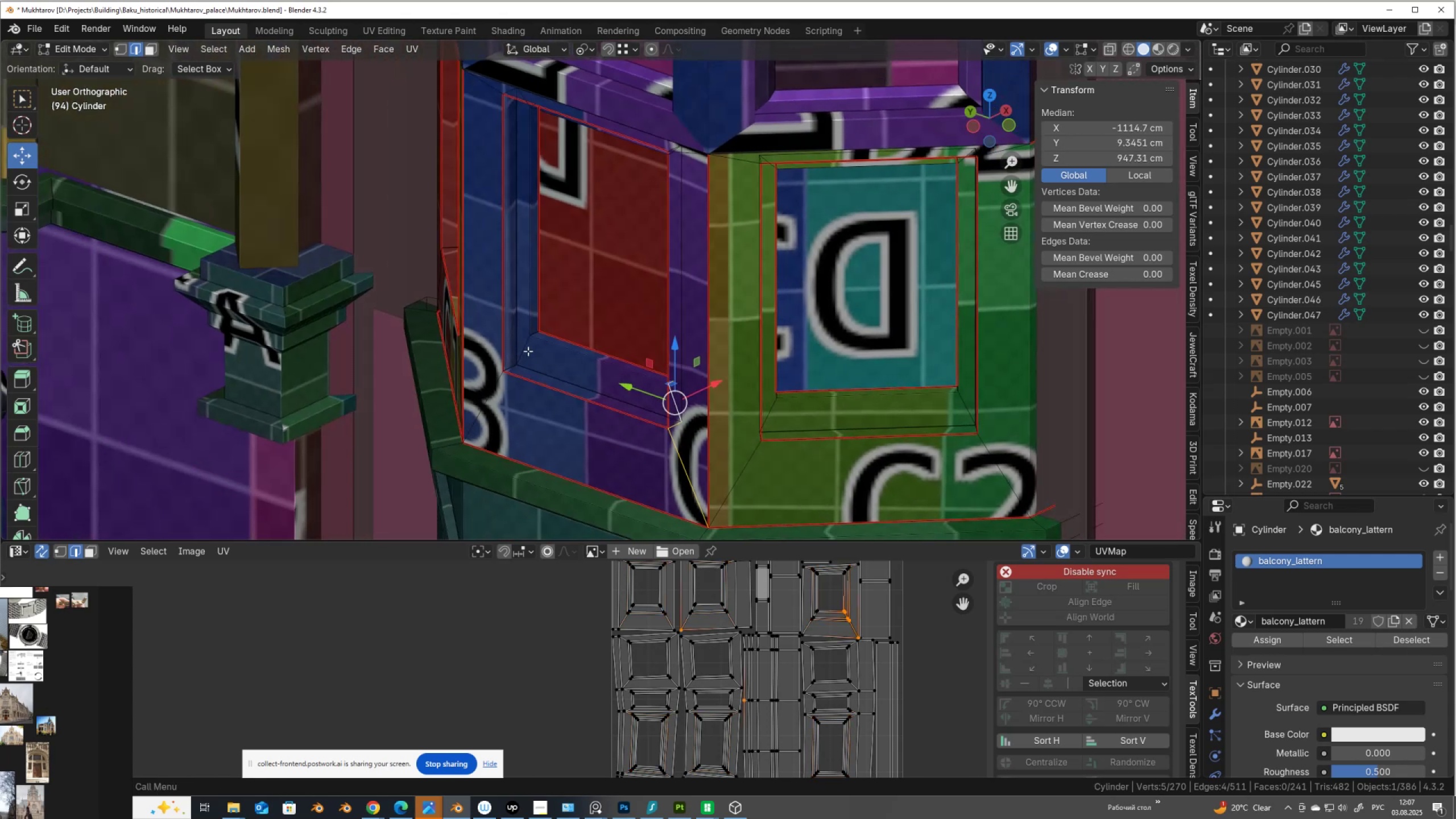 
hold_key(key=ShiftLeft, duration=0.8)
hold_key(key=AltLeft, duration=0.78)
left_click([529, 346])
 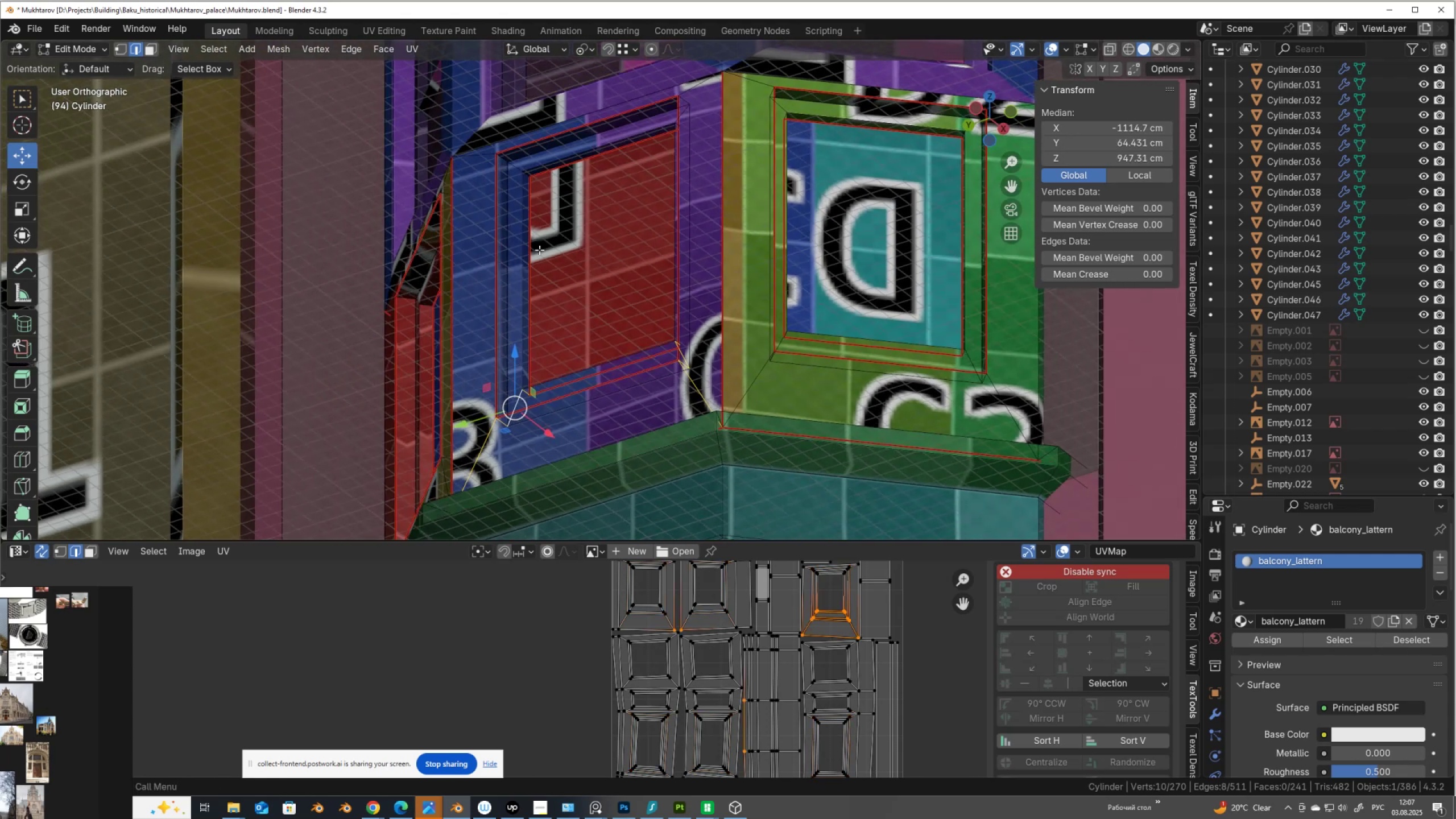 
hold_key(key=ShiftLeft, duration=1.06)
 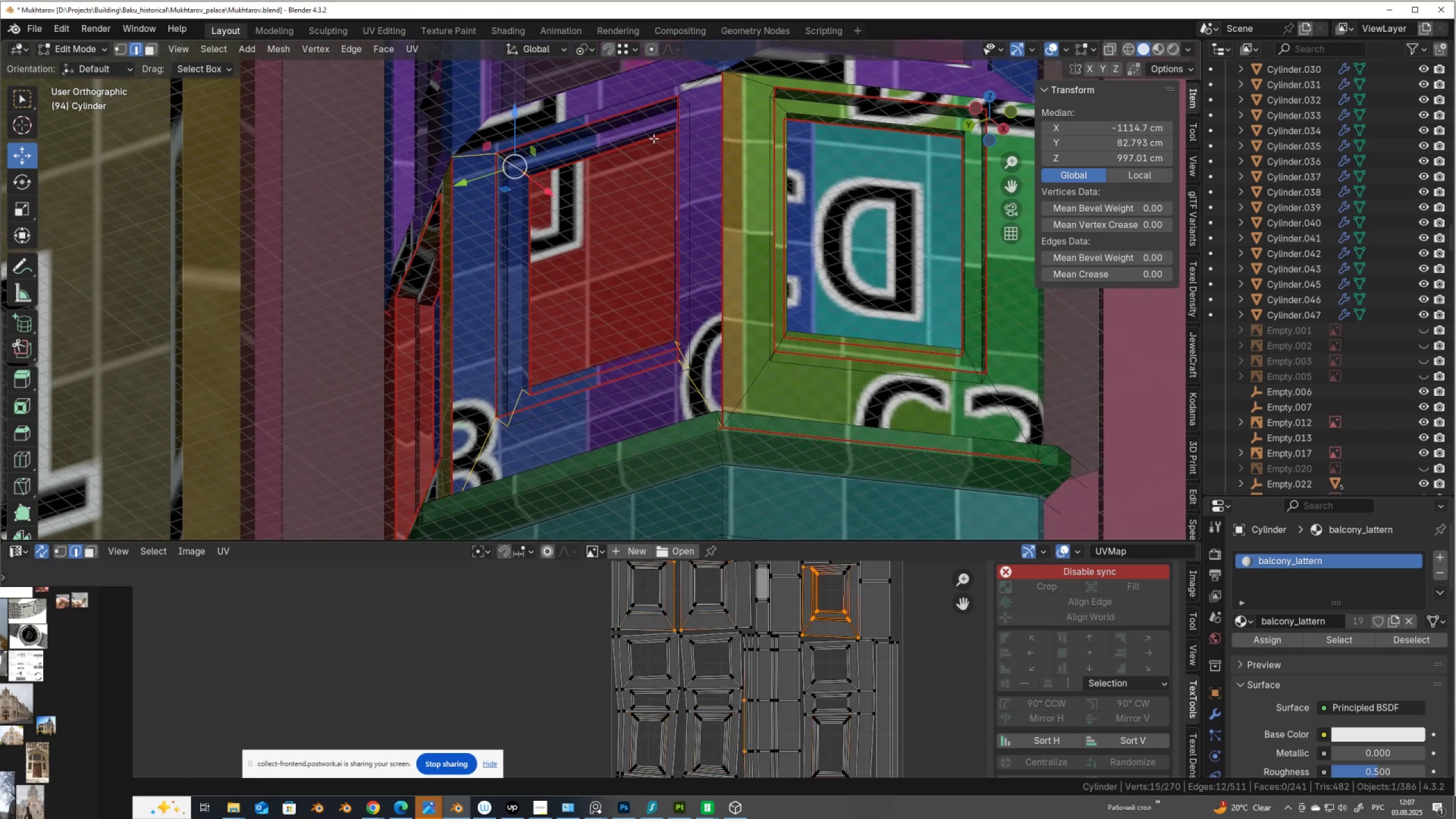 
hold_key(key=AltLeft, duration=1.03)
 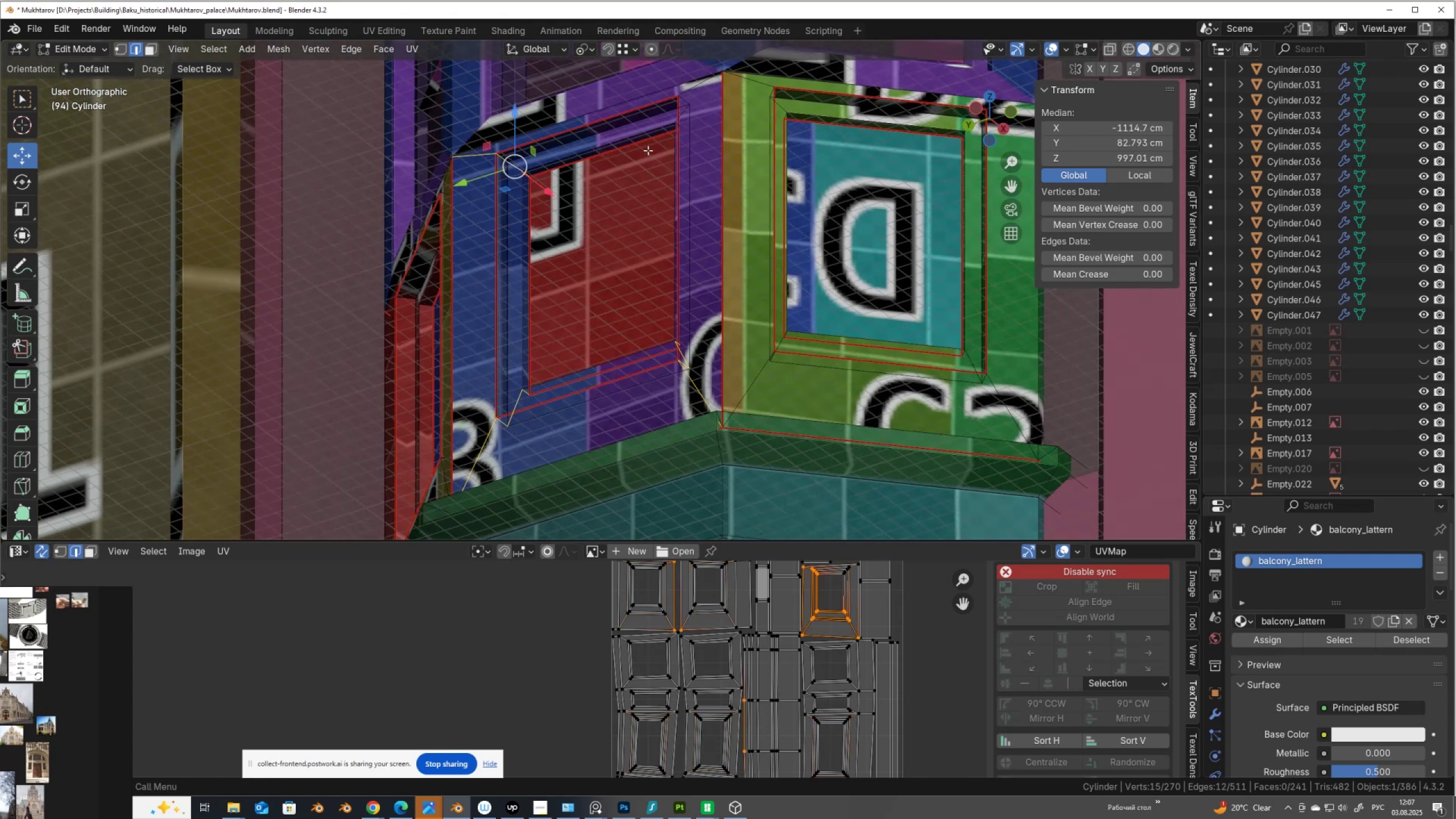 
key(Alt+AltLeft)
 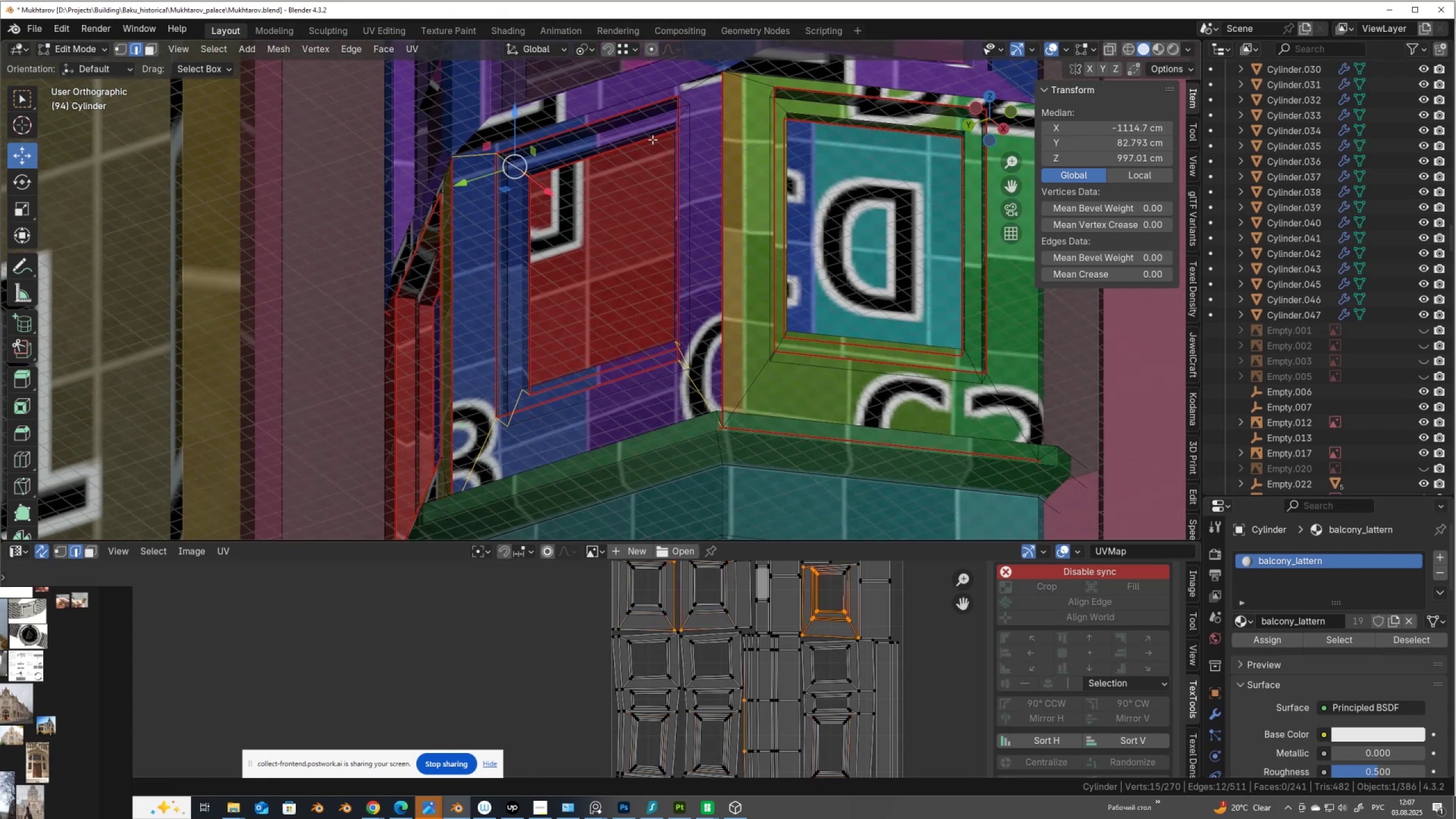 
key(Alt+Shift+ShiftLeft)
 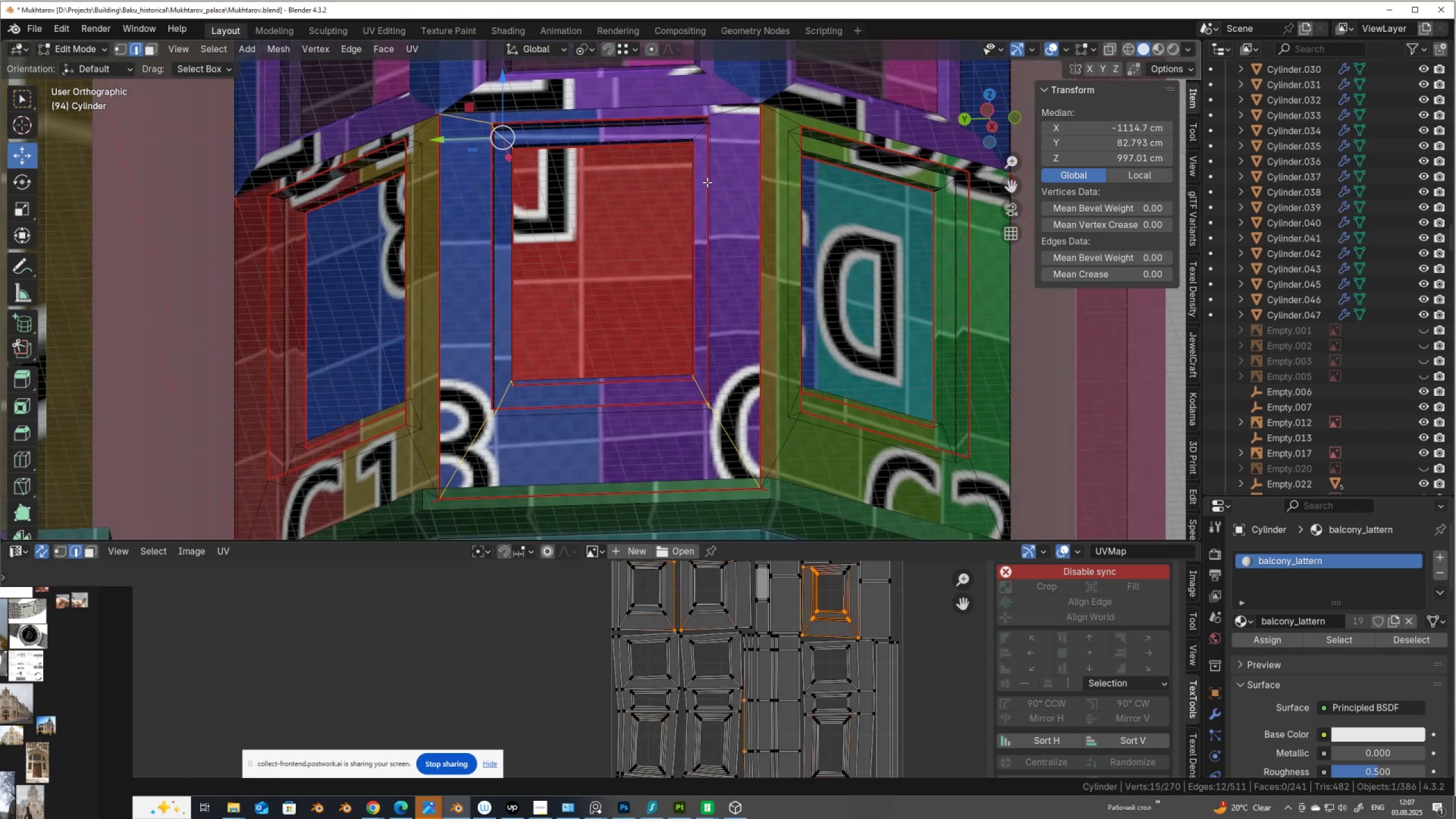 
hold_key(key=AltLeft, duration=1.01)
hold_key(key=ShiftLeft, duration=1.01)
left_click([700, 130])
 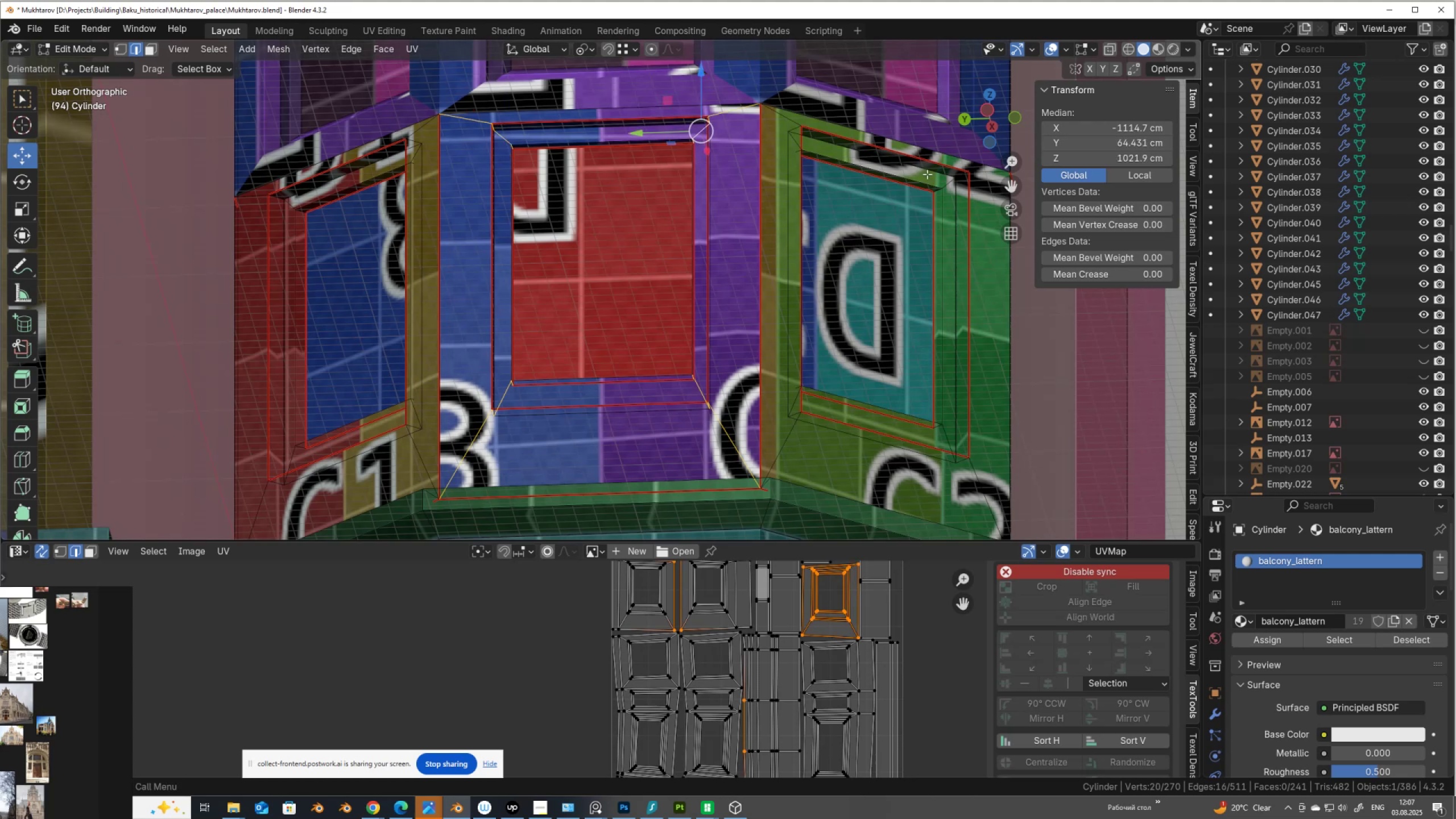 
hold_key(key=ShiftLeft, duration=0.82)
hold_key(key=AltLeft, duration=0.8)
left_click([948, 183])
 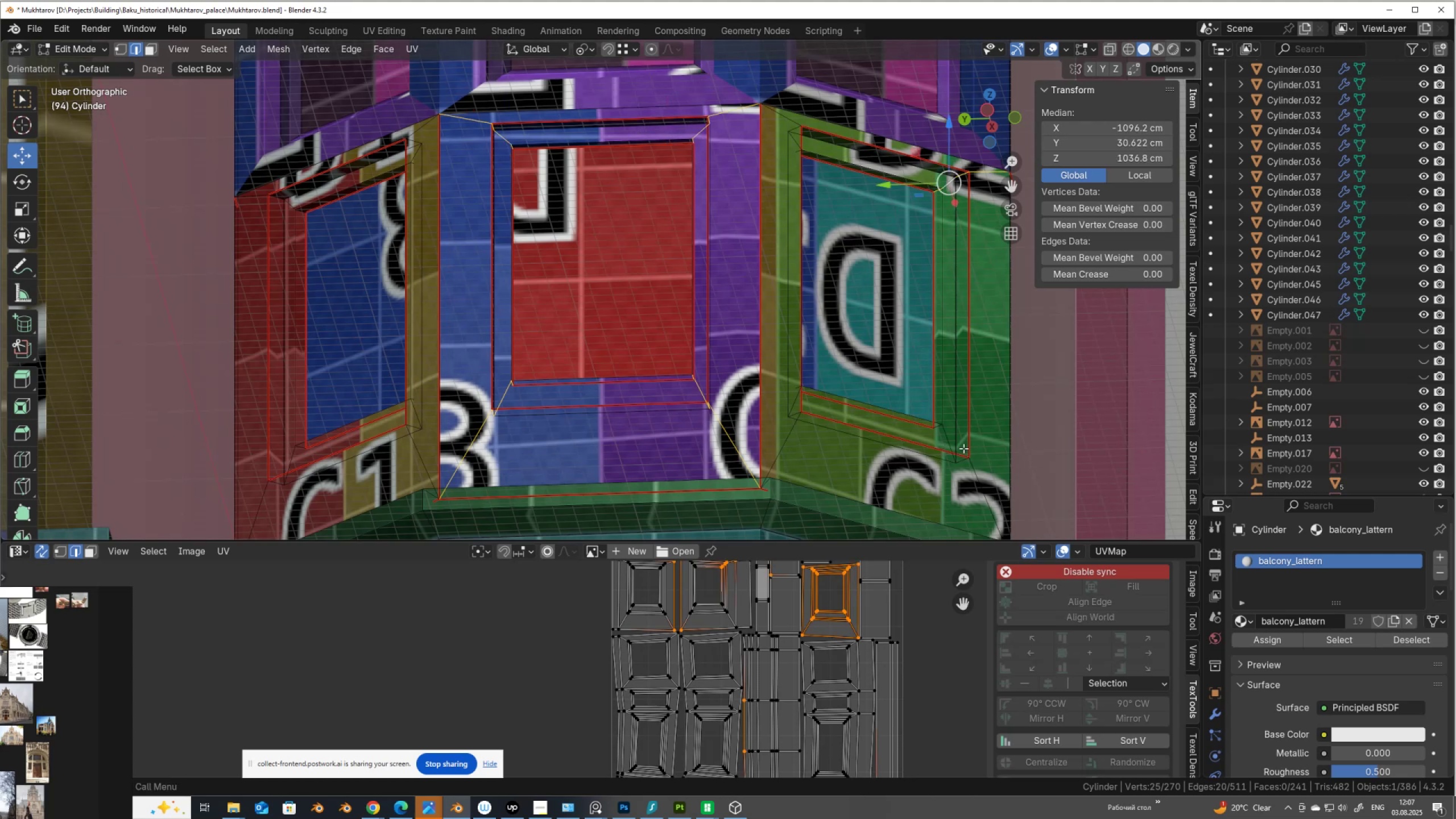 
hold_key(key=ShiftLeft, duration=0.41)
hold_key(key=AltLeft, duration=0.41)
left_click([945, 438])
 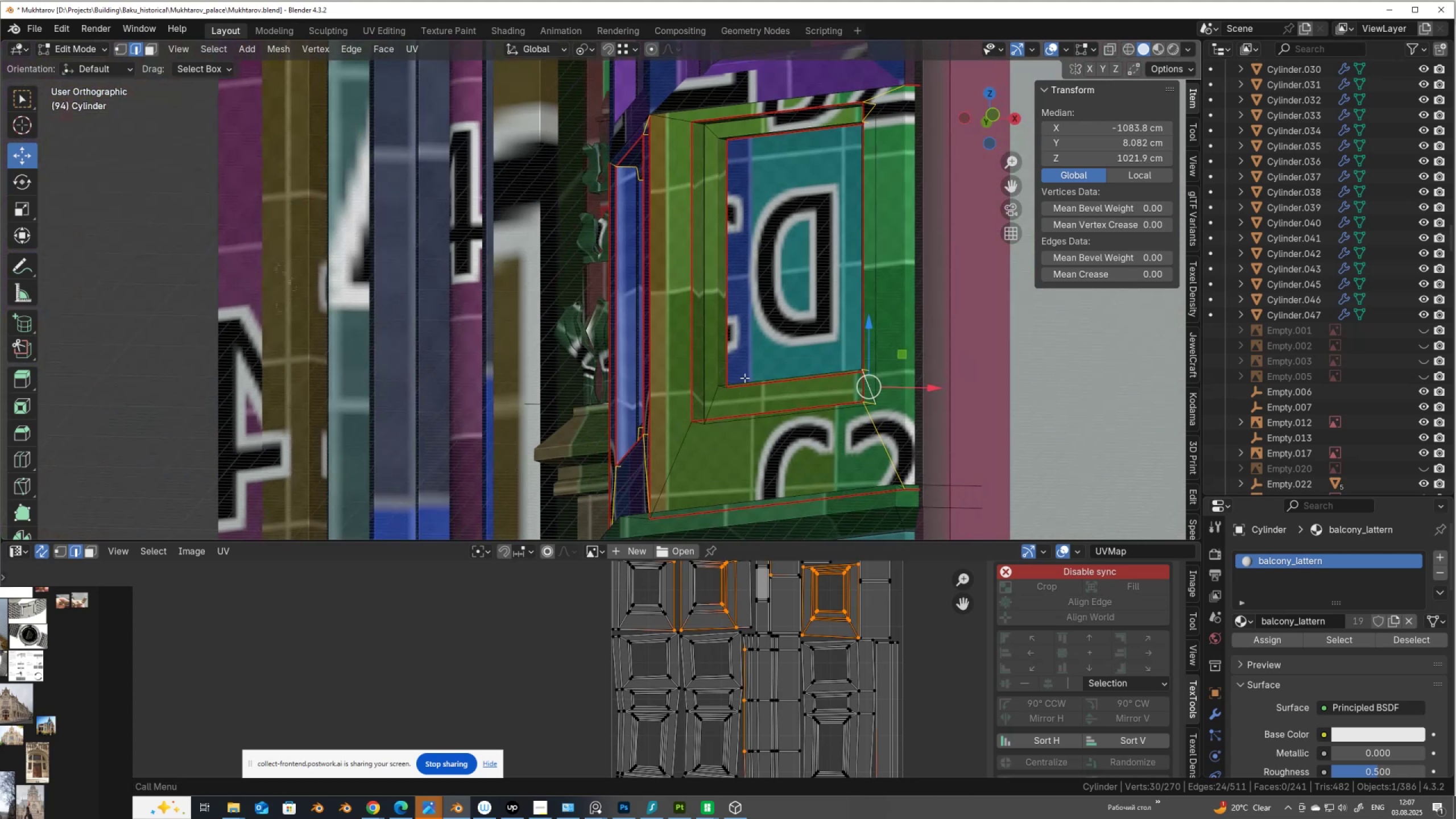 
hold_key(key=ShiftLeft, duration=0.86)
hold_key(key=AltLeft, duration=0.84)
left_click([710, 131])
 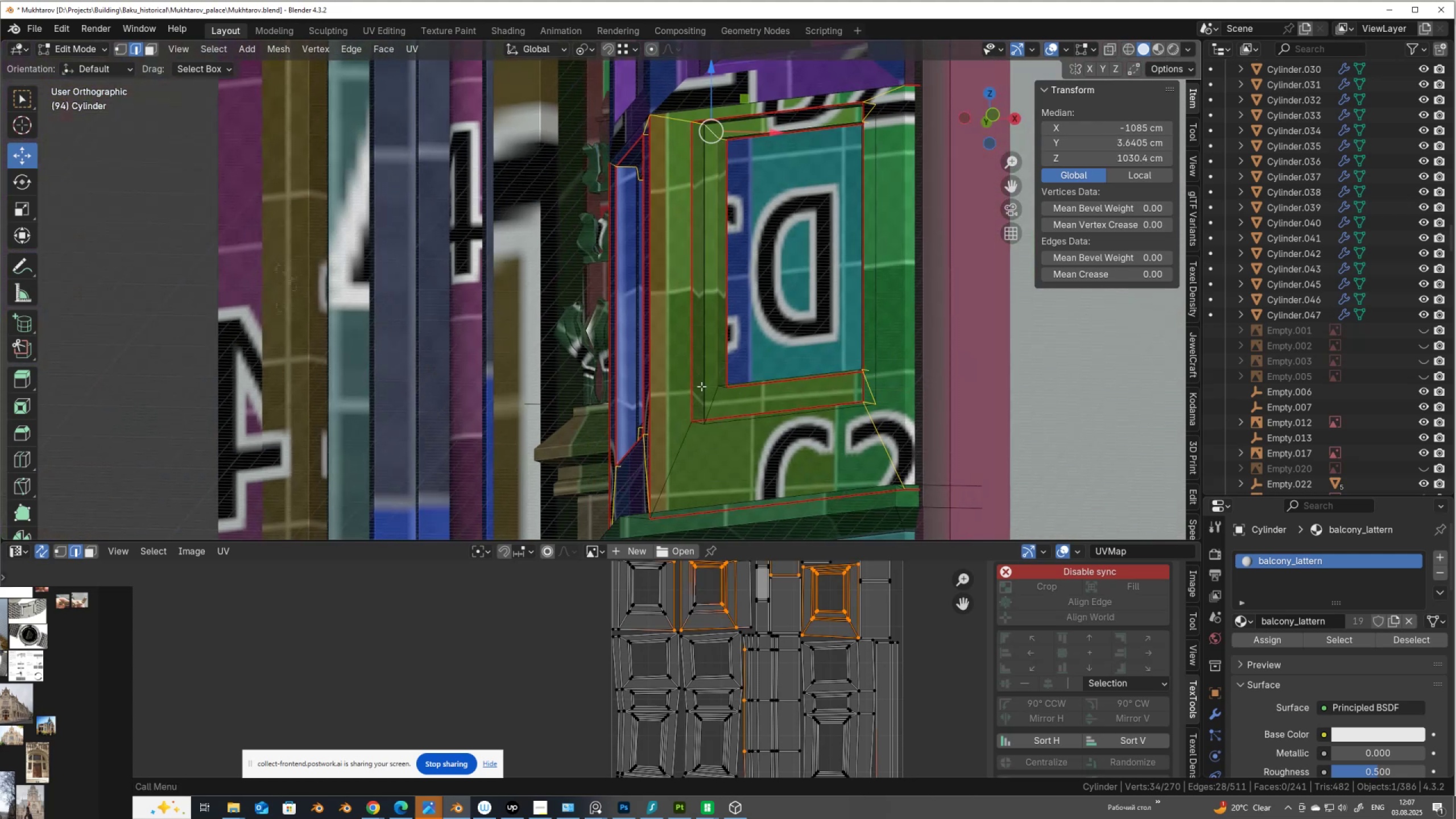 
hold_key(key=AltLeft, duration=0.74)
hold_key(key=ShiftLeft, duration=0.73)
left_click([717, 399])
 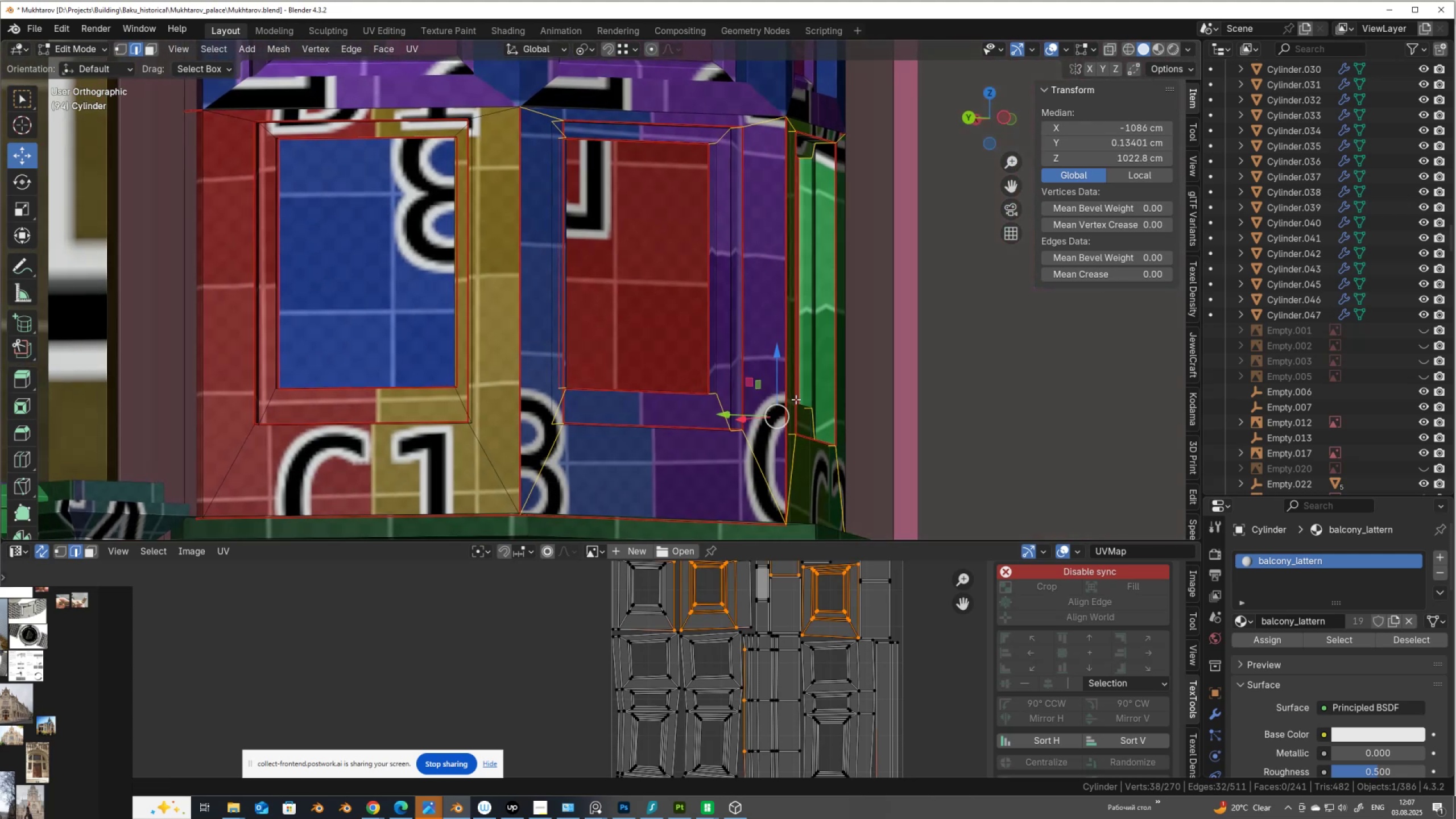 
hold_key(key=ShiftLeft, duration=1.5)
hold_key(key=AltLeft, duration=1.5)
left_click([464, 404])
 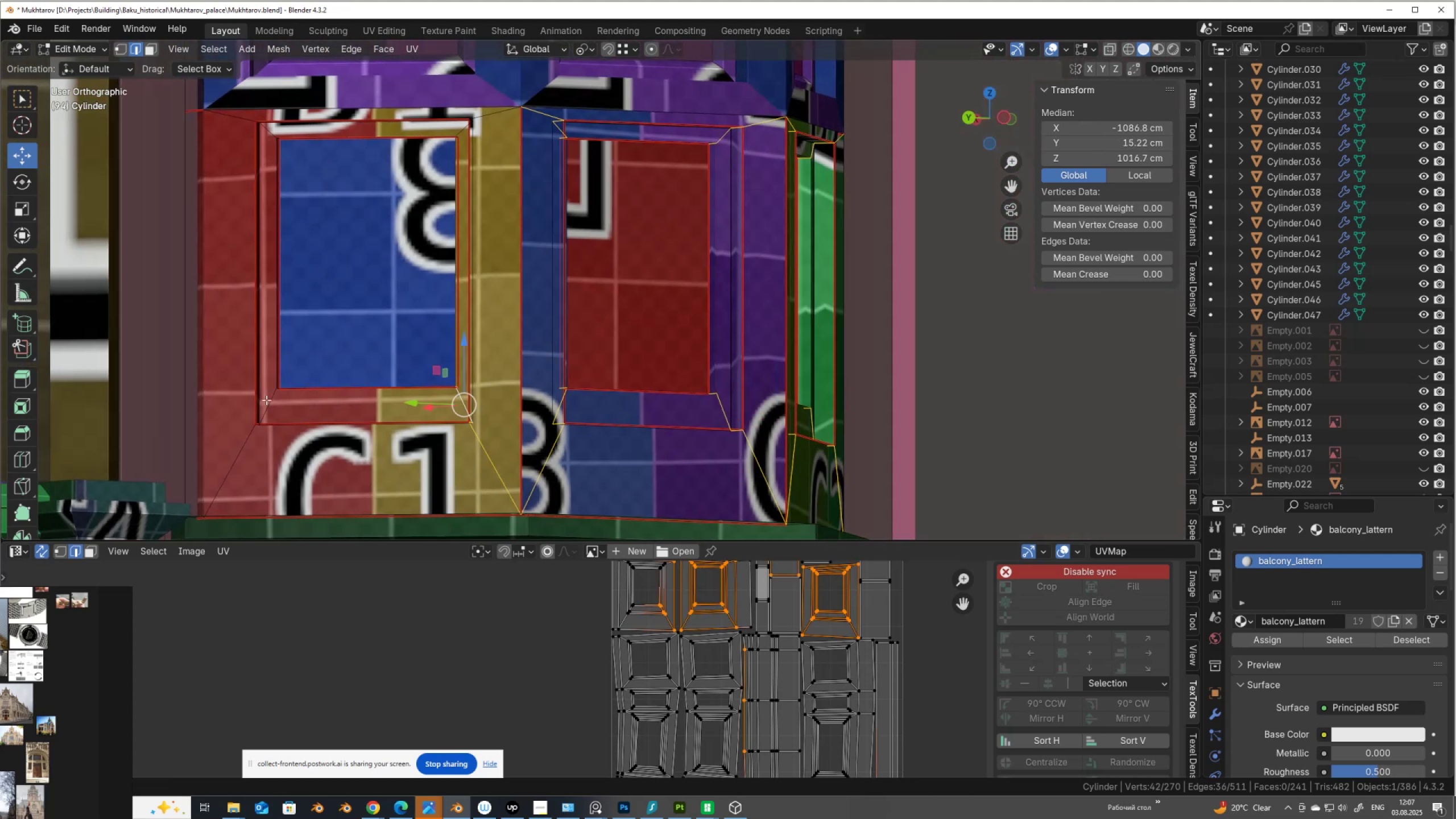 
hold_key(key=AltLeft, duration=0.4)
hold_key(key=ShiftLeft, duration=0.43)
left_click([269, 405])
 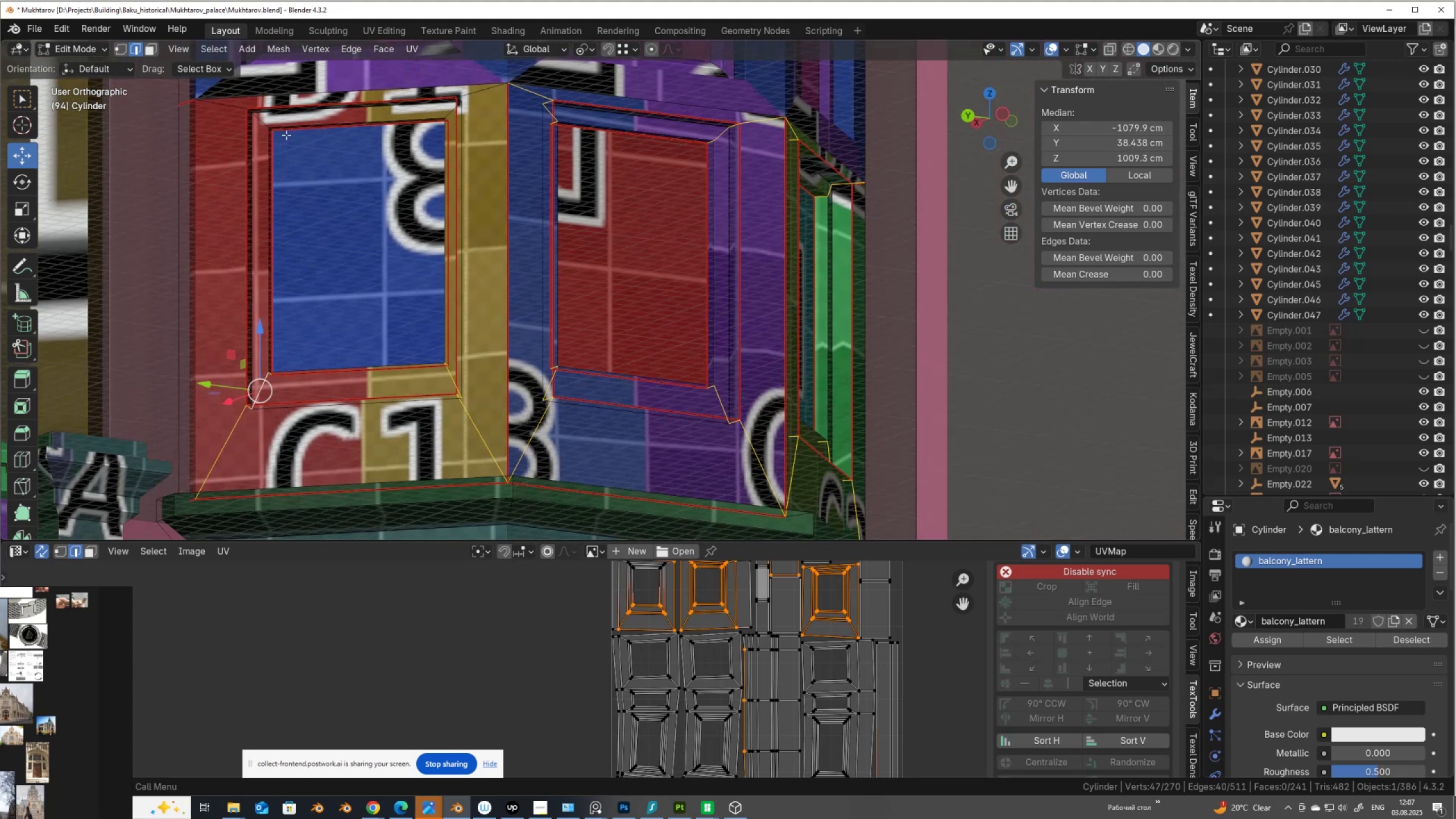 
hold_key(key=ShiftLeft, duration=1.98)
hold_key(key=AltLeft, duration=1.53)
left_click([261, 122])
 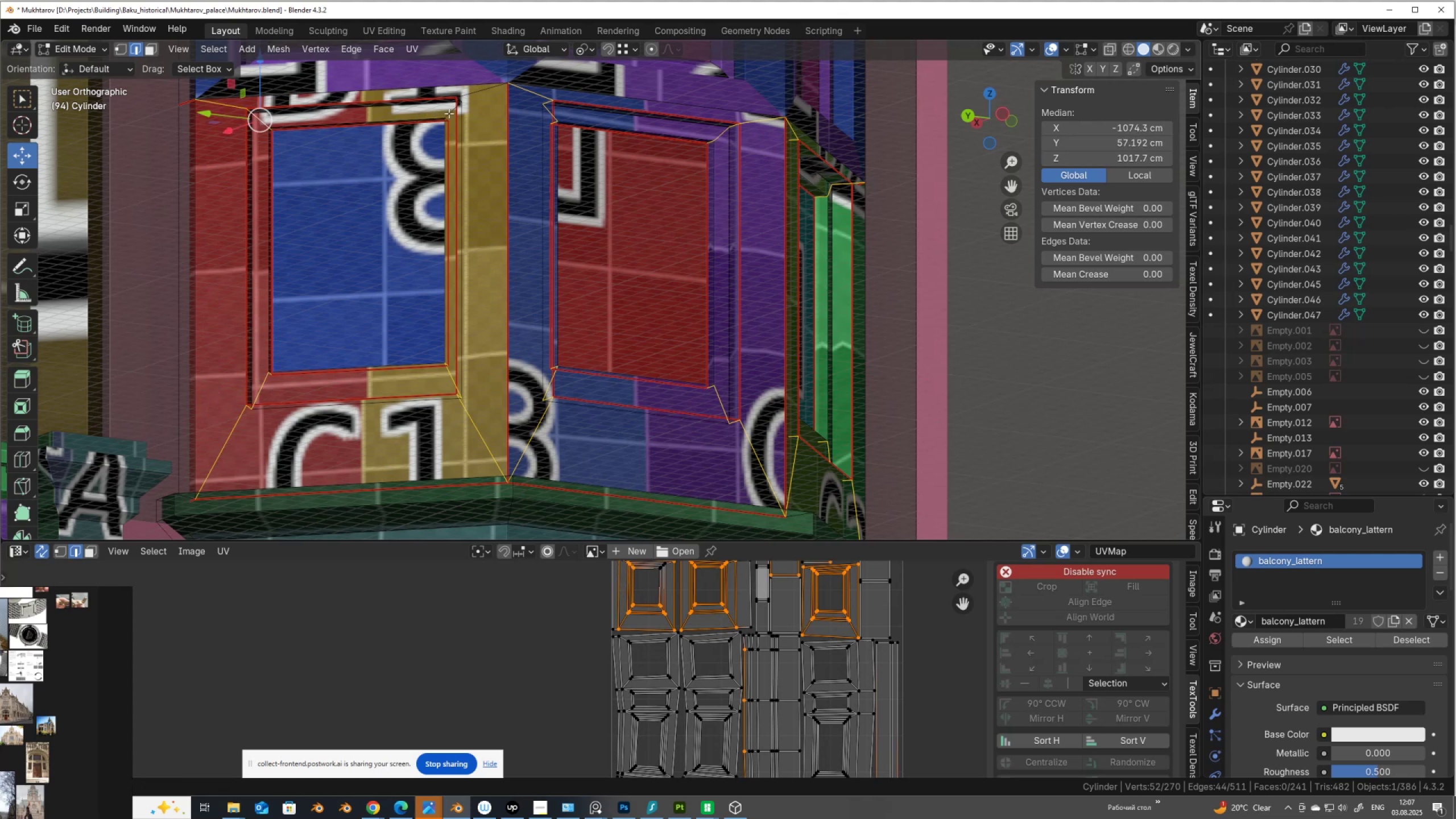 
hold_key(key=AltLeft, duration=0.38)
left_click([449, 113])
 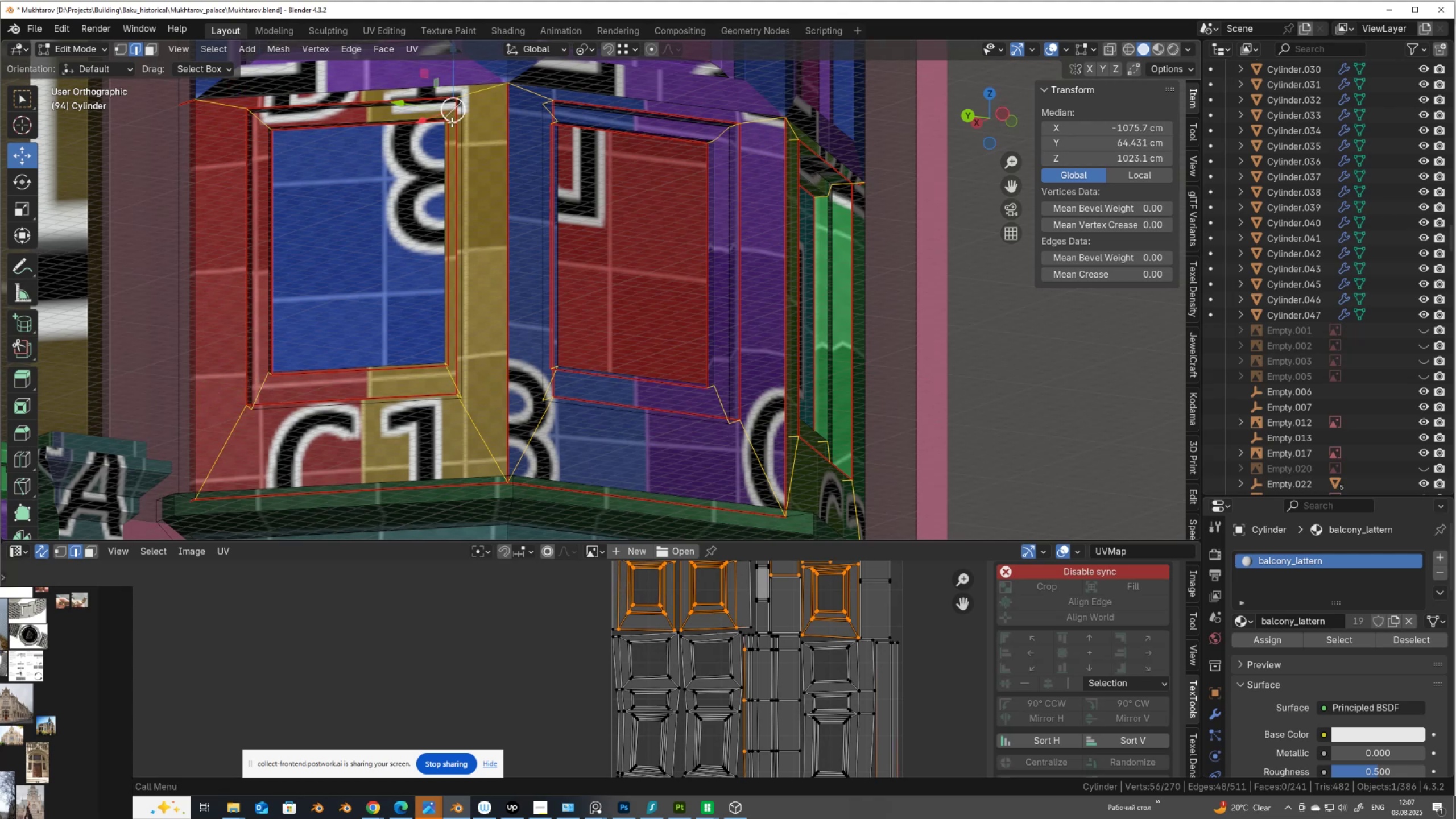 
scroll: coordinate [452, 131], scroll_direction: down, amount: 2.0
 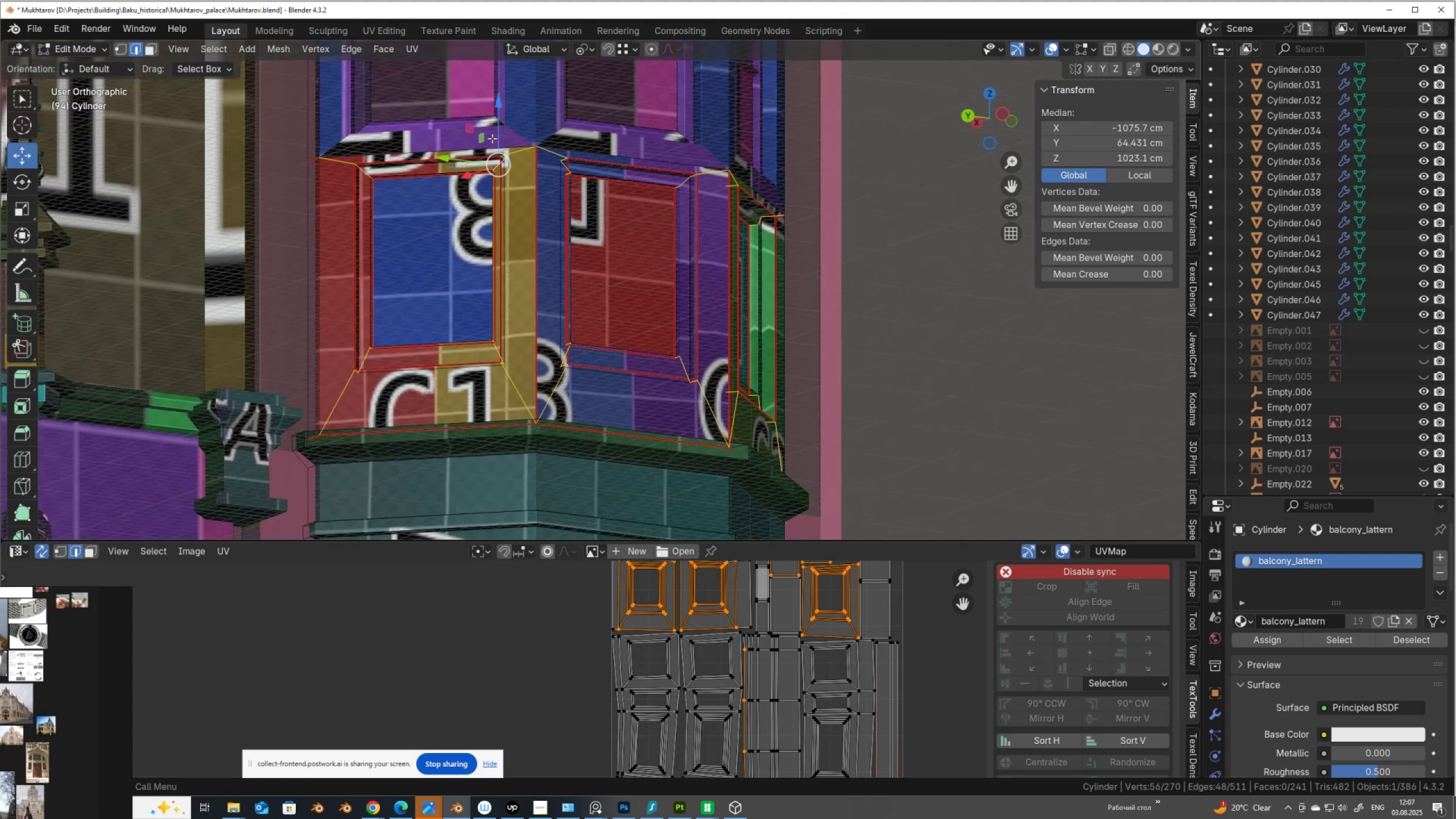 
hold_key(key=ControlLeft, duration=1.5)
left_click_drag(start_coordinate=[540, 136], to_coordinate=[528, 158])
 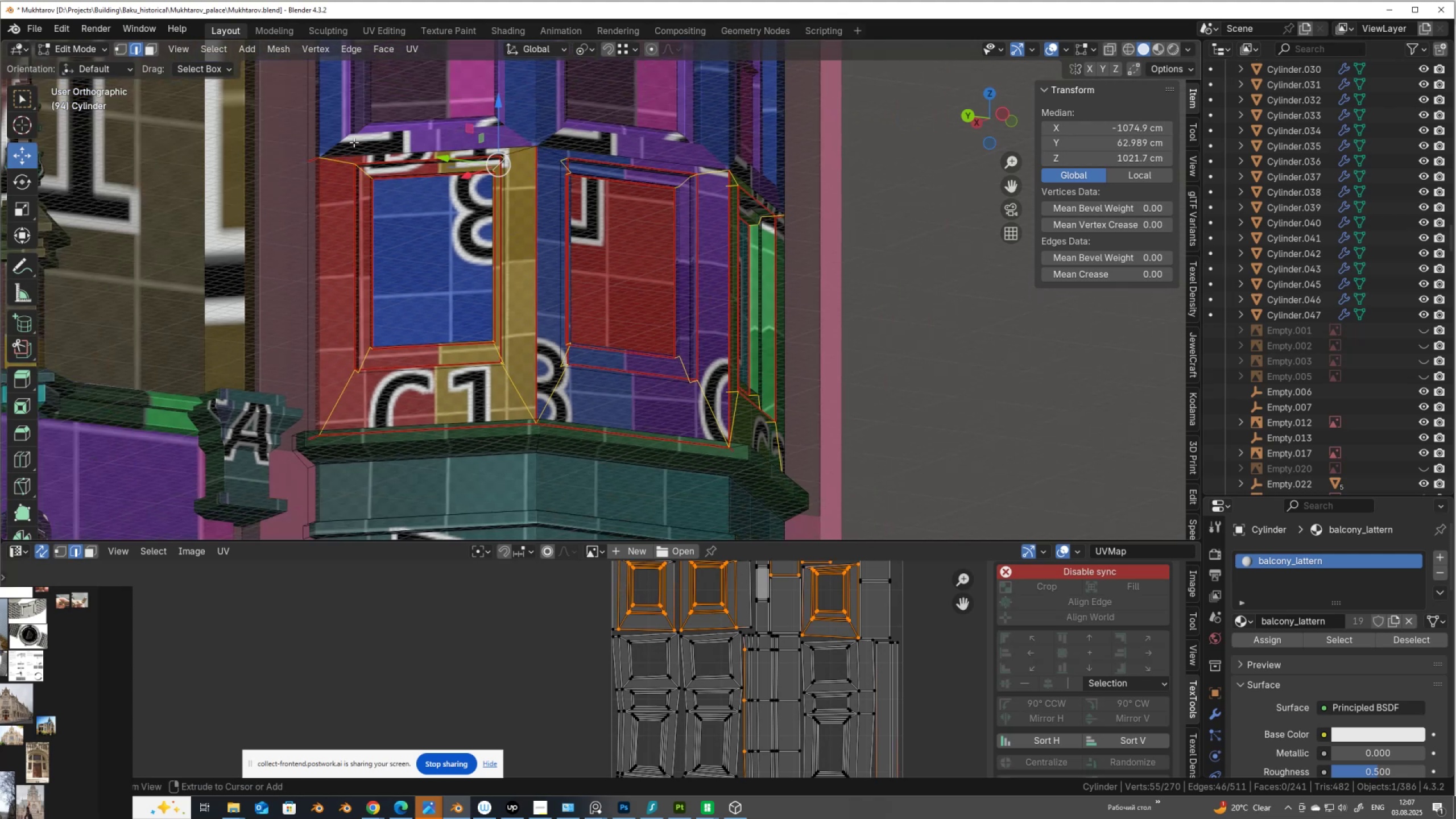 
hold_key(key=ControlLeft, duration=1.51)
left_click_drag(start_coordinate=[337, 150], to_coordinate=[317, 175])
 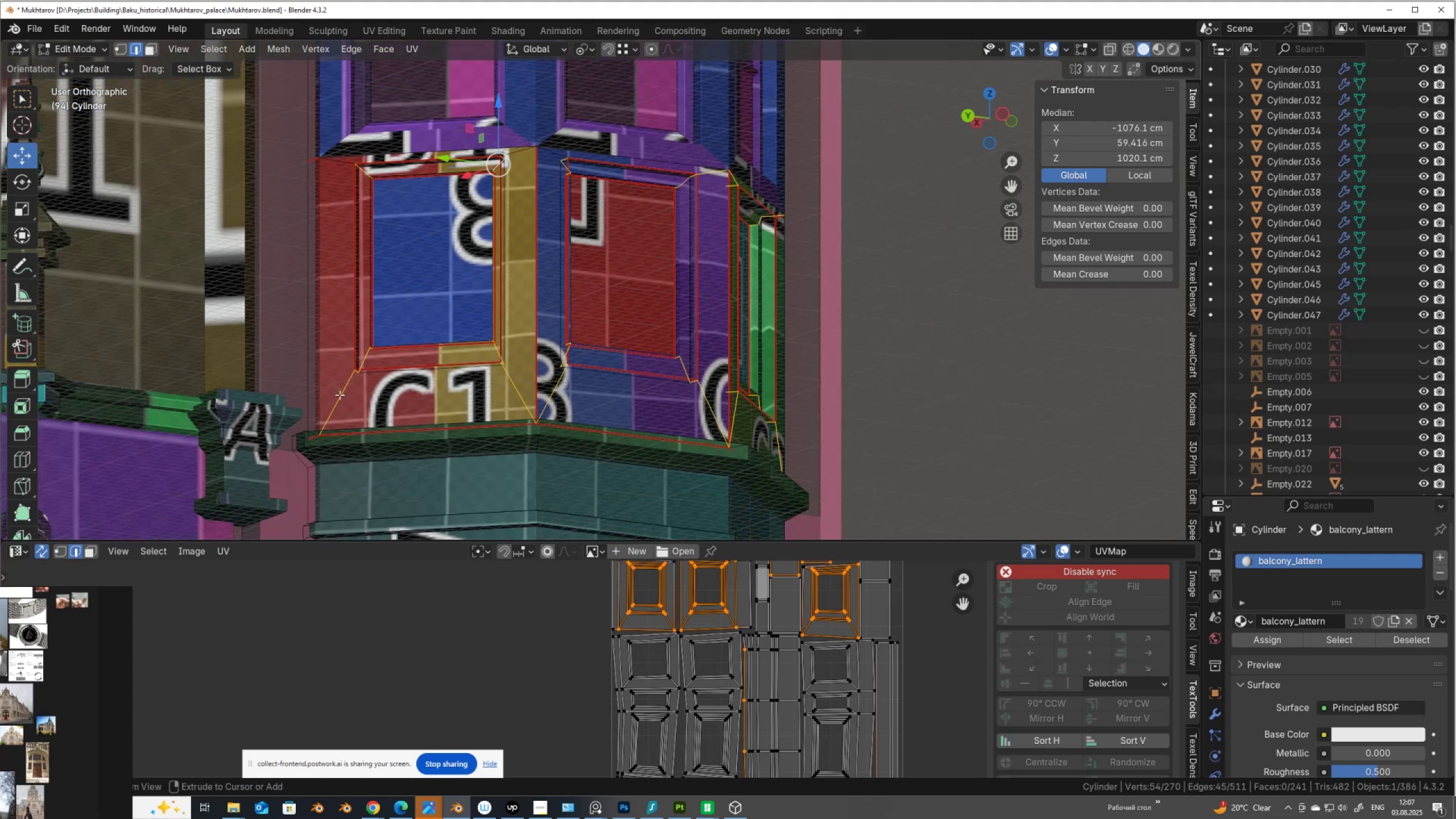 
left_click_drag(start_coordinate=[336, 397], to_coordinate=[340, 425])
 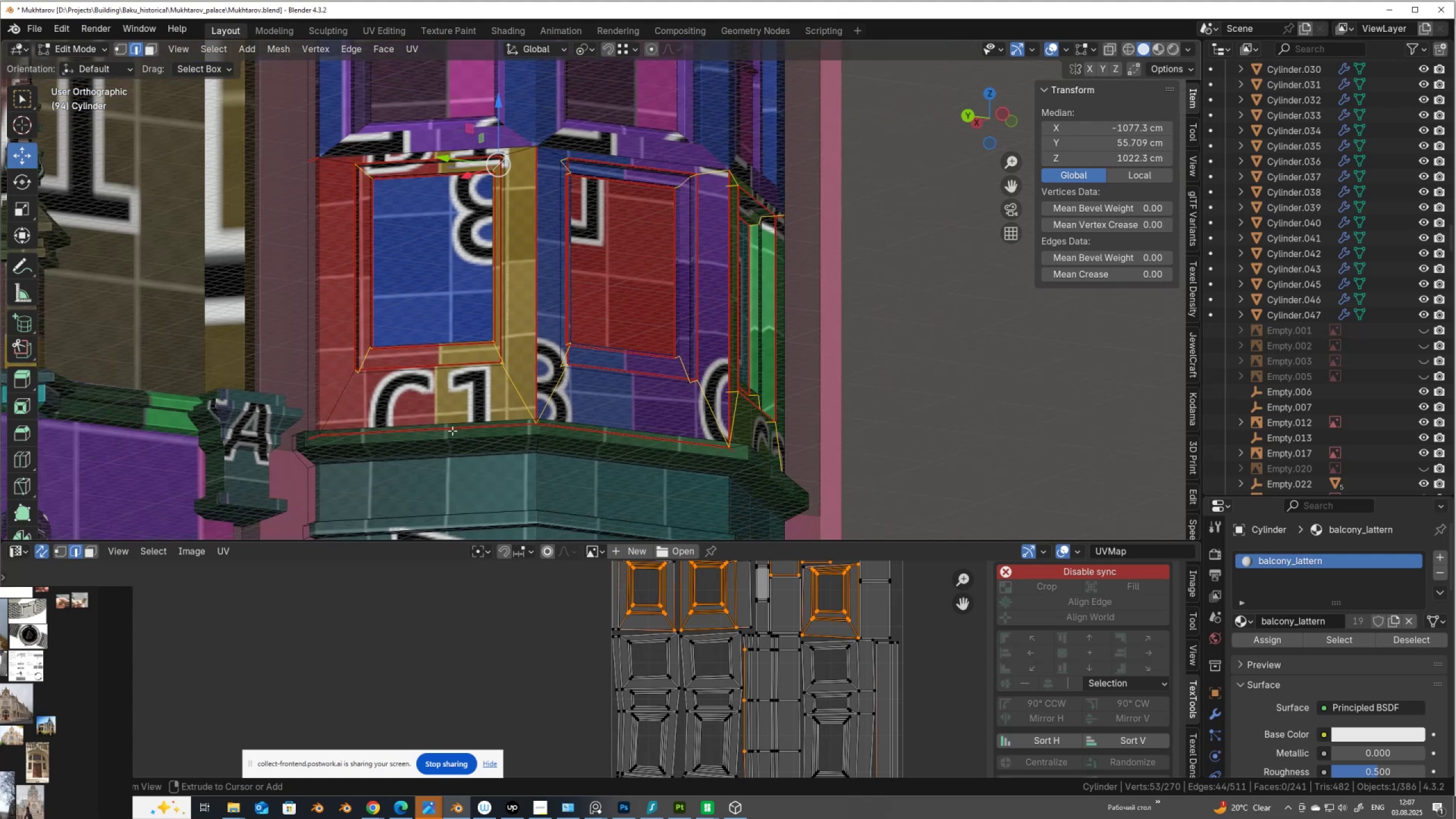 
hold_key(key=ControlLeft, duration=1.11)
left_click_drag(start_coordinate=[548, 426], to_coordinate=[506, 403])
 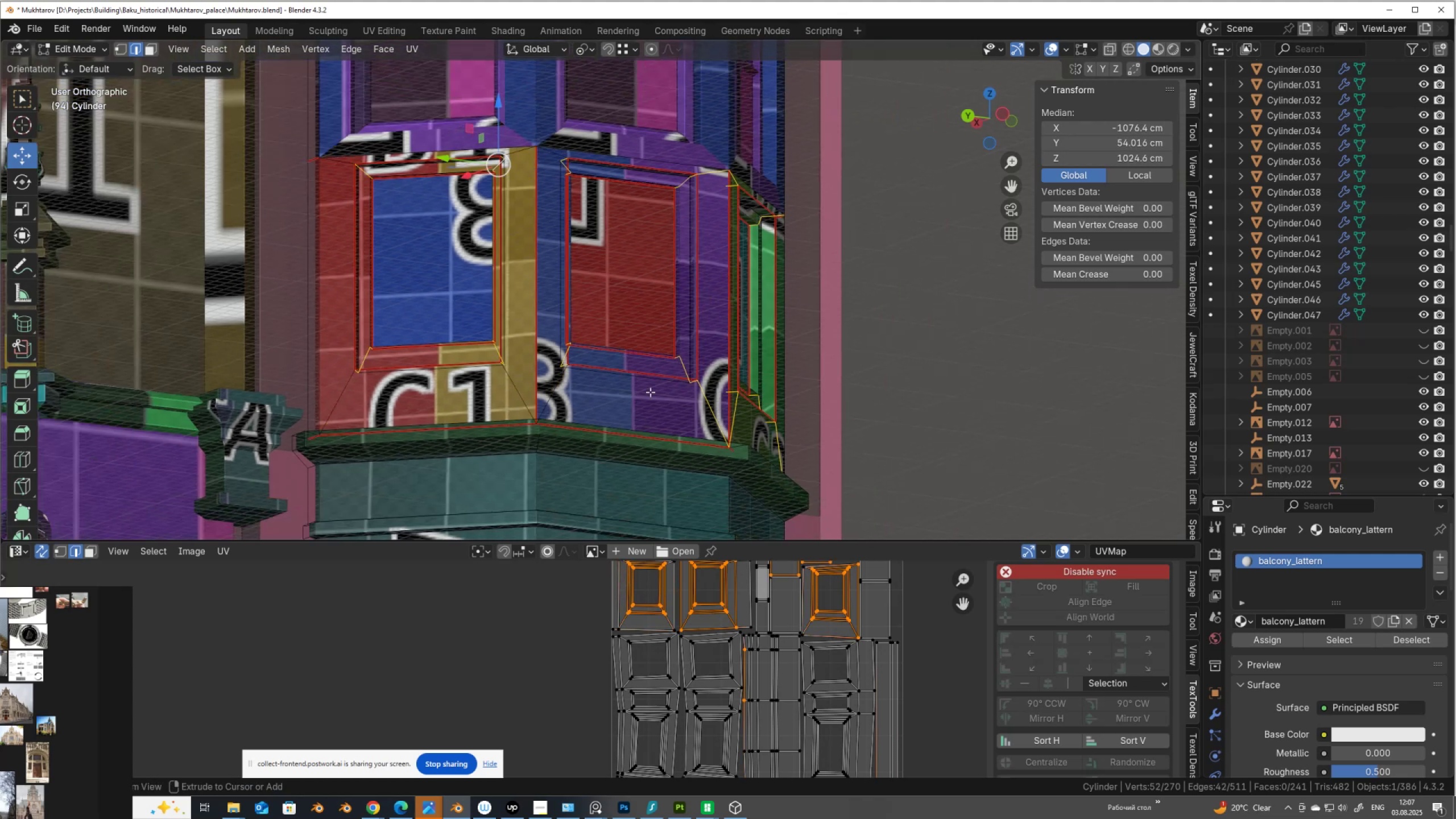 
scroll: coordinate [655, 383], scroll_direction: down, amount: 1.0
 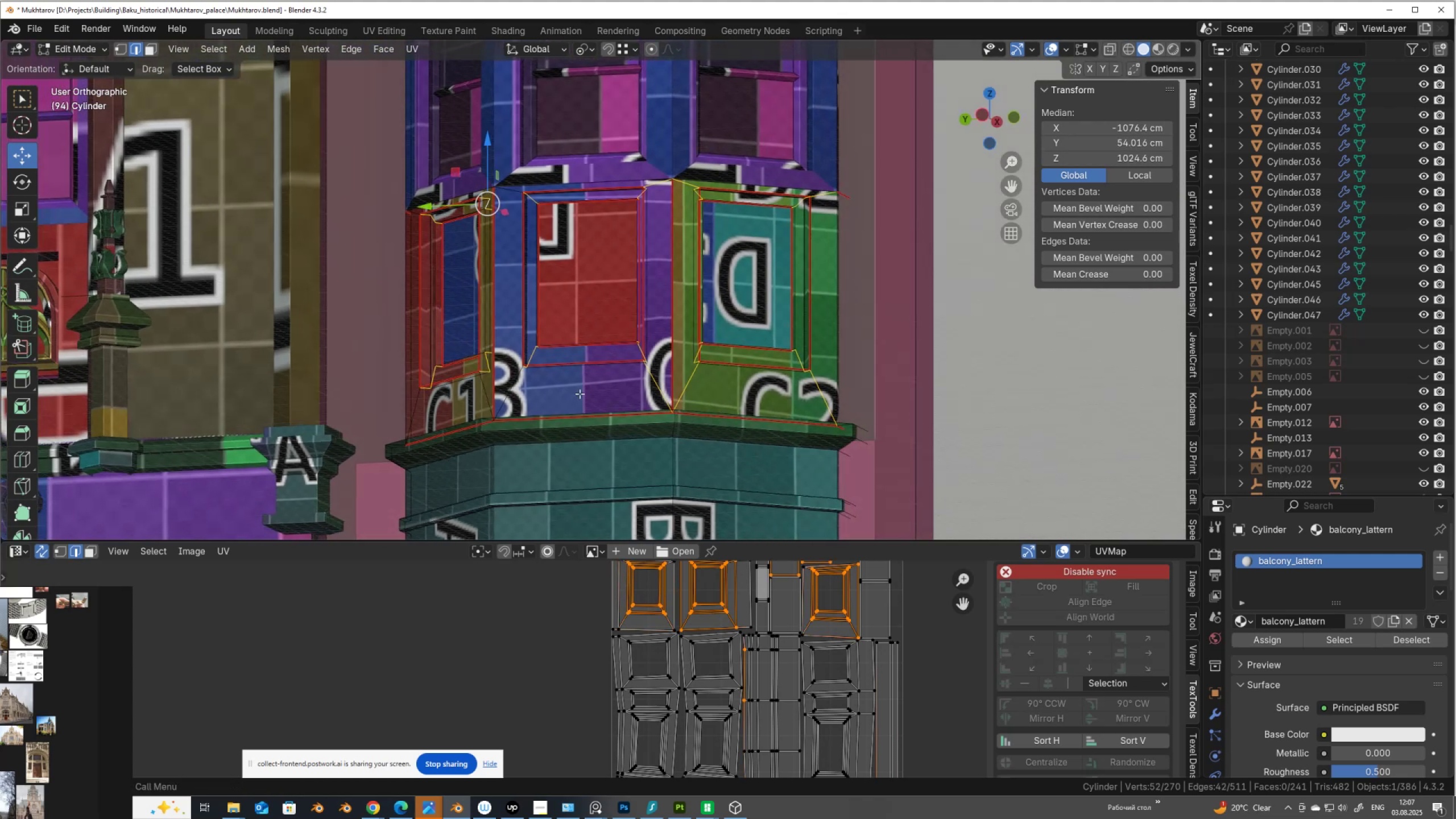 
hold_key(key=ControlLeft, duration=1.53)
left_click_drag(start_coordinate=[689, 413], to_coordinate=[642, 399])
 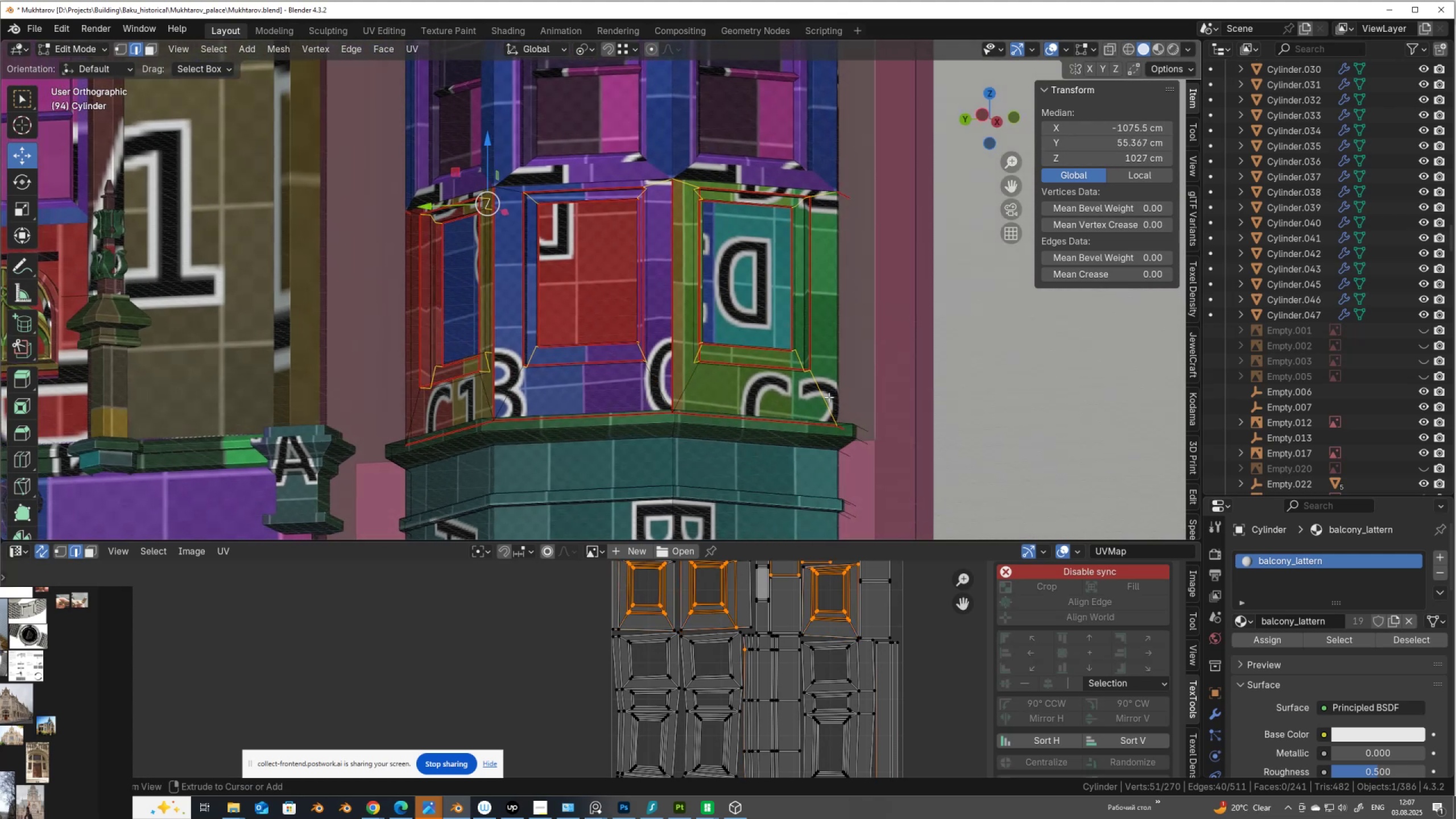 
left_click_drag(start_coordinate=[834, 395], to_coordinate=[826, 406])
 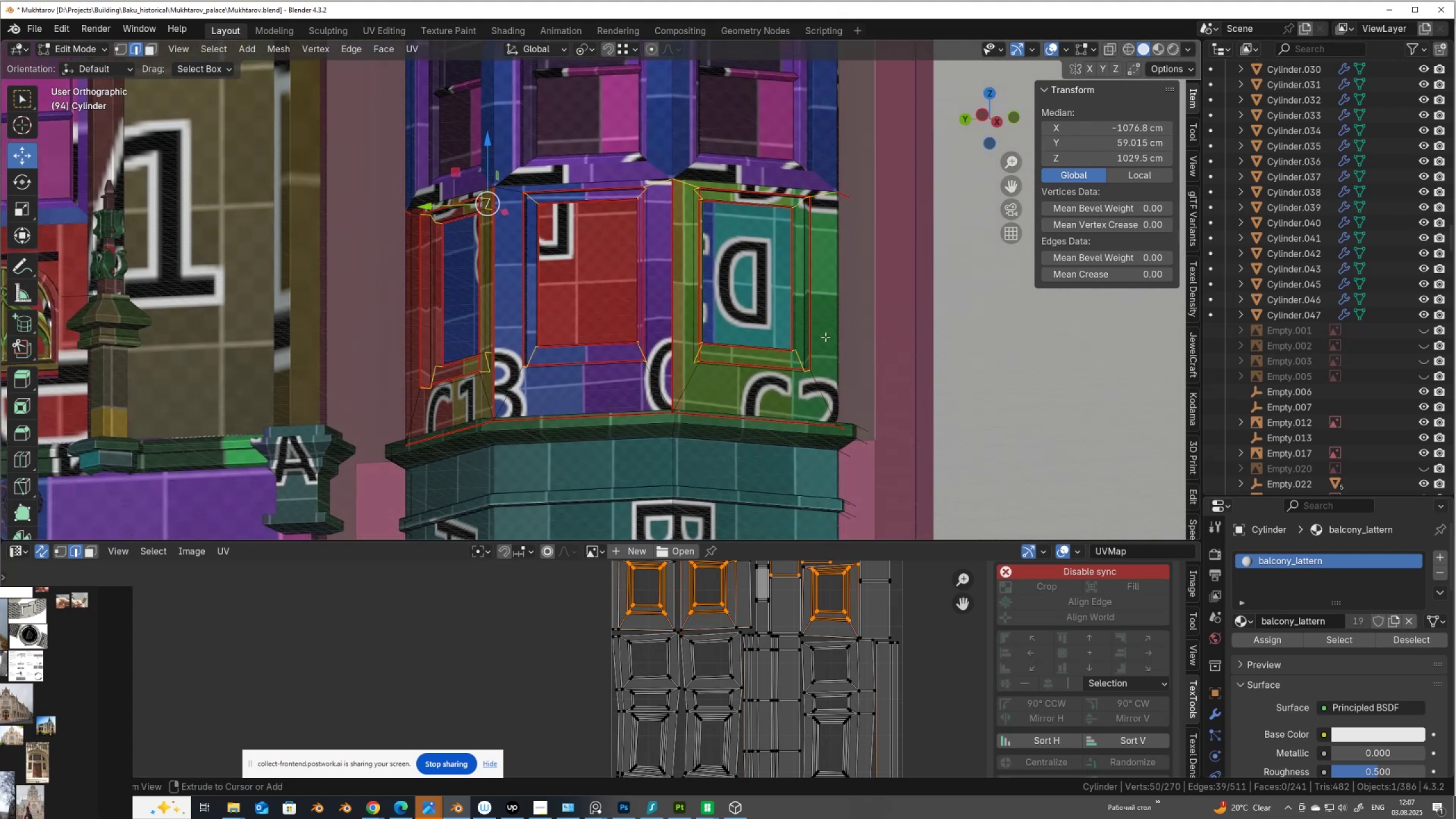 
hold_key(key=ControlLeft, duration=1.51)
left_click_drag(start_coordinate=[664, 172], to_coordinate=[678, 190])
 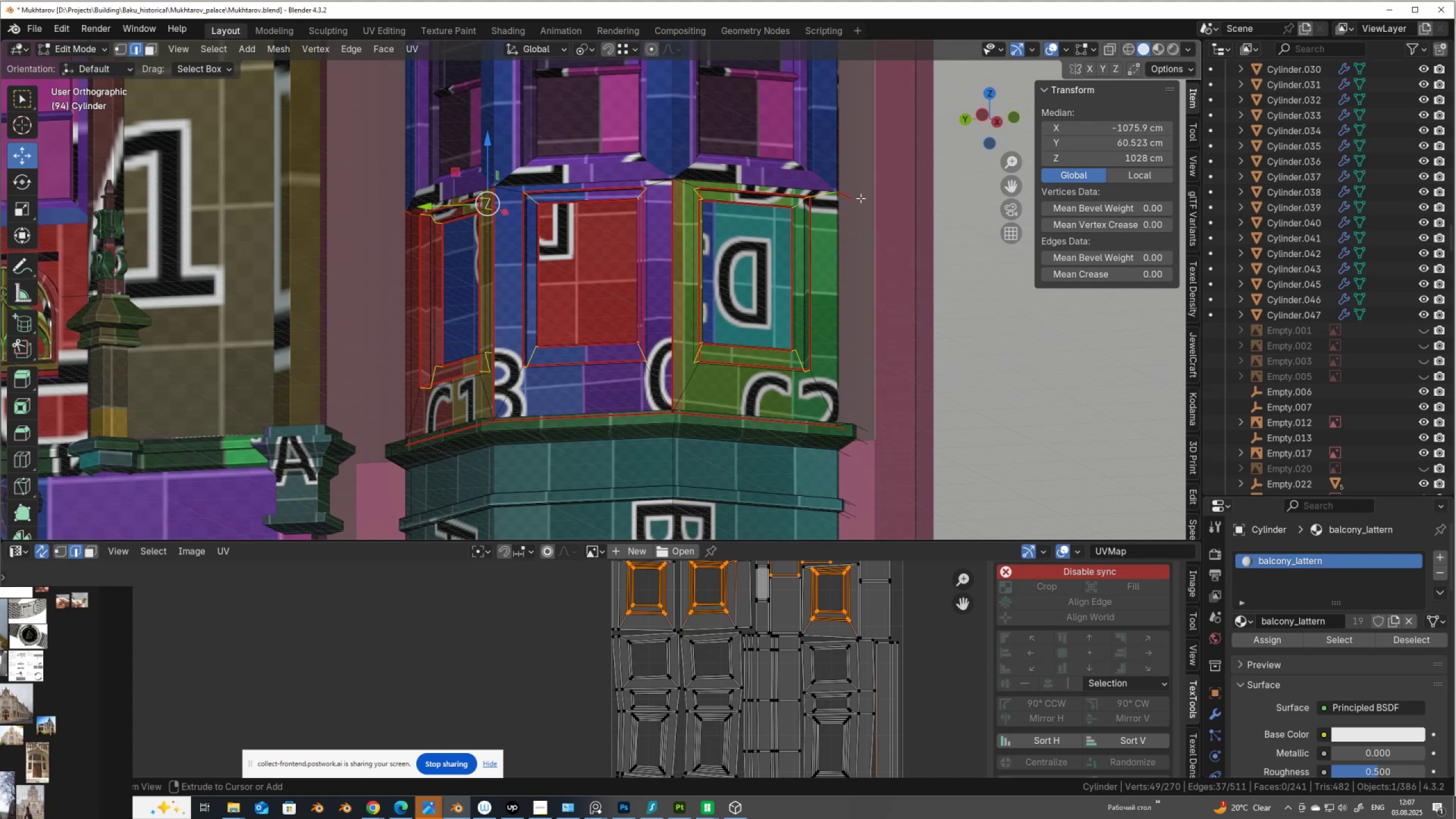 
hold_key(key=ControlLeft, duration=0.72)
left_click_drag(start_coordinate=[824, 193], to_coordinate=[832, 206])
 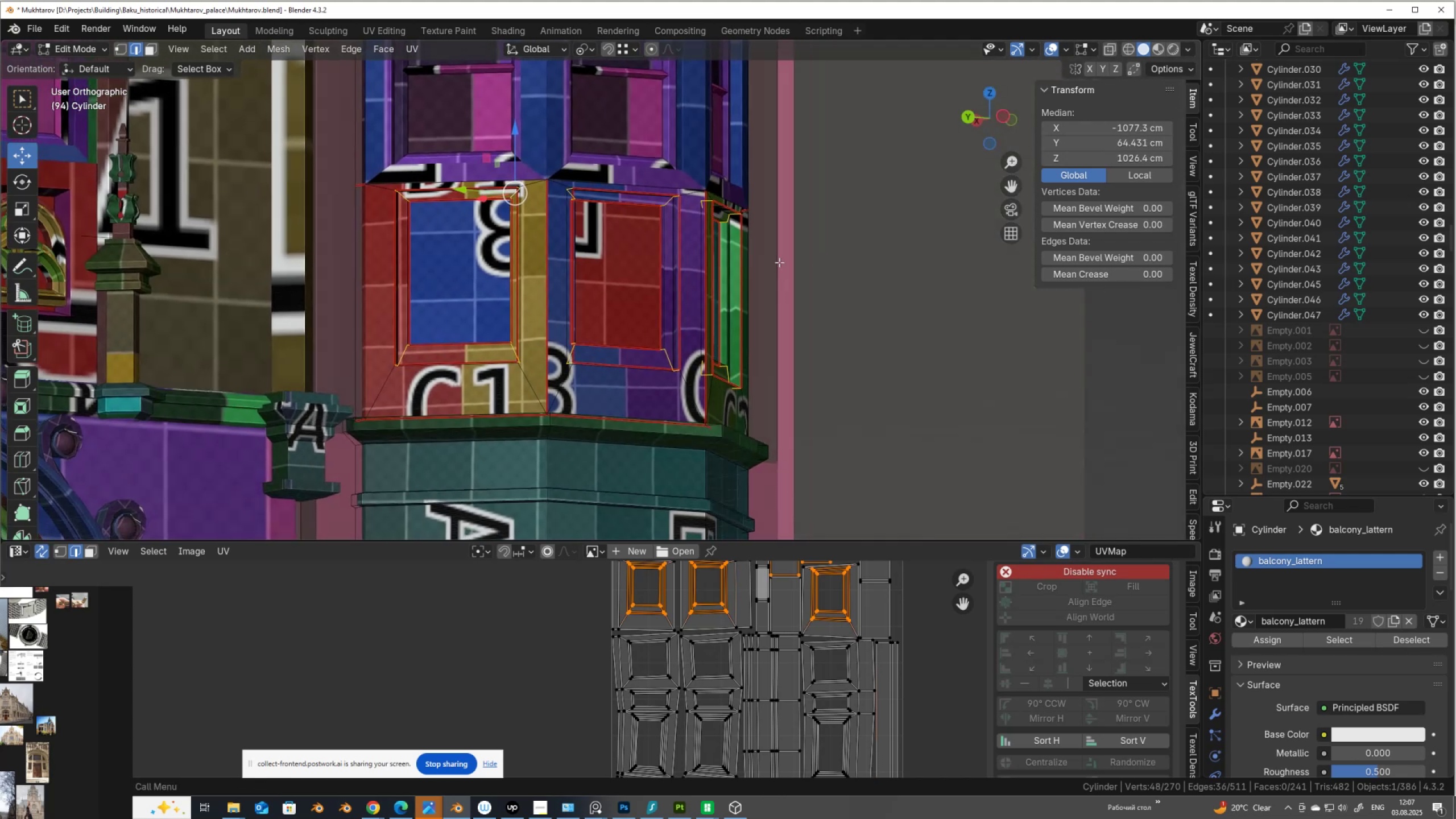 
right_click([450, 300])
 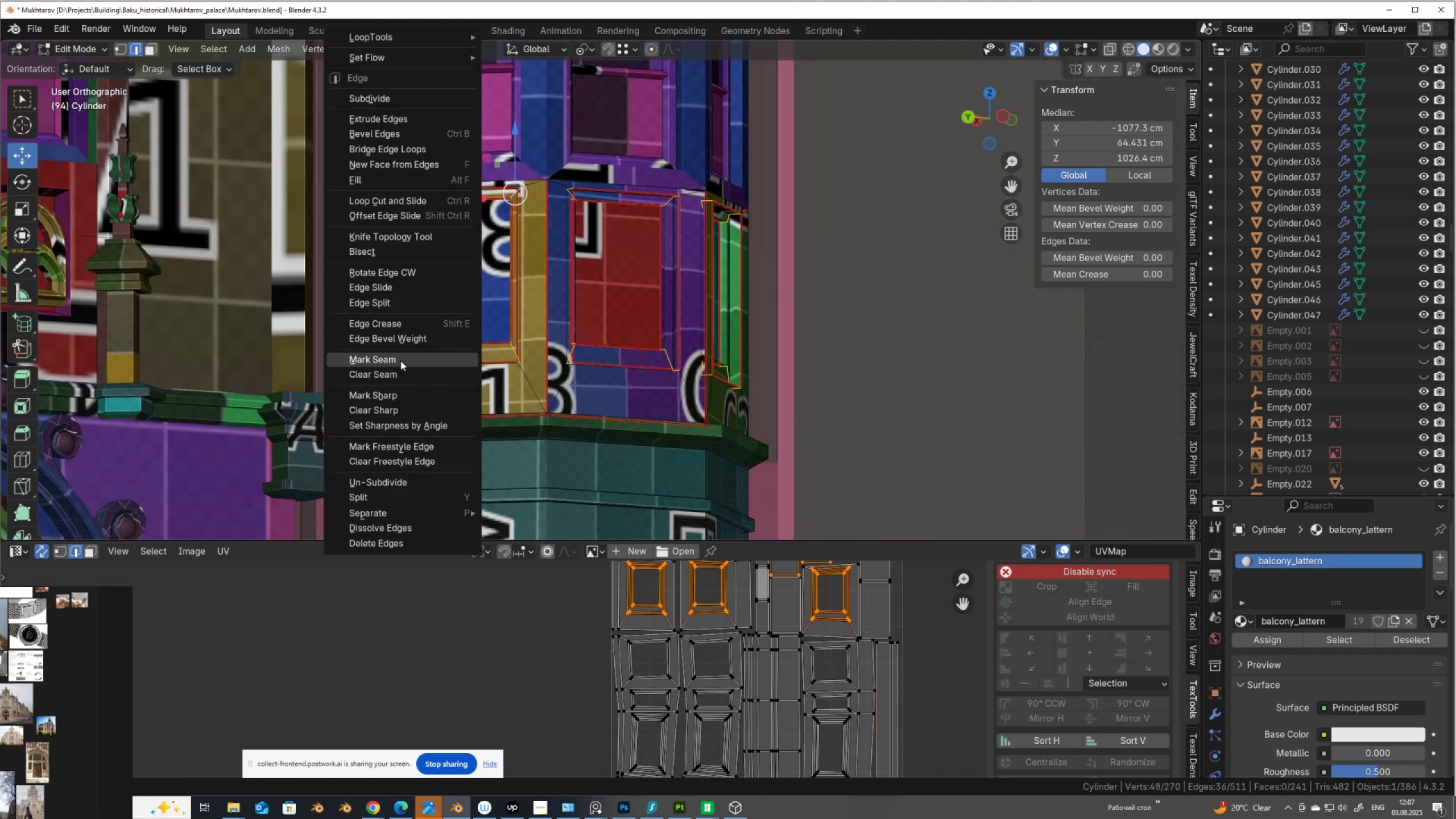 
left_click([400, 361])
 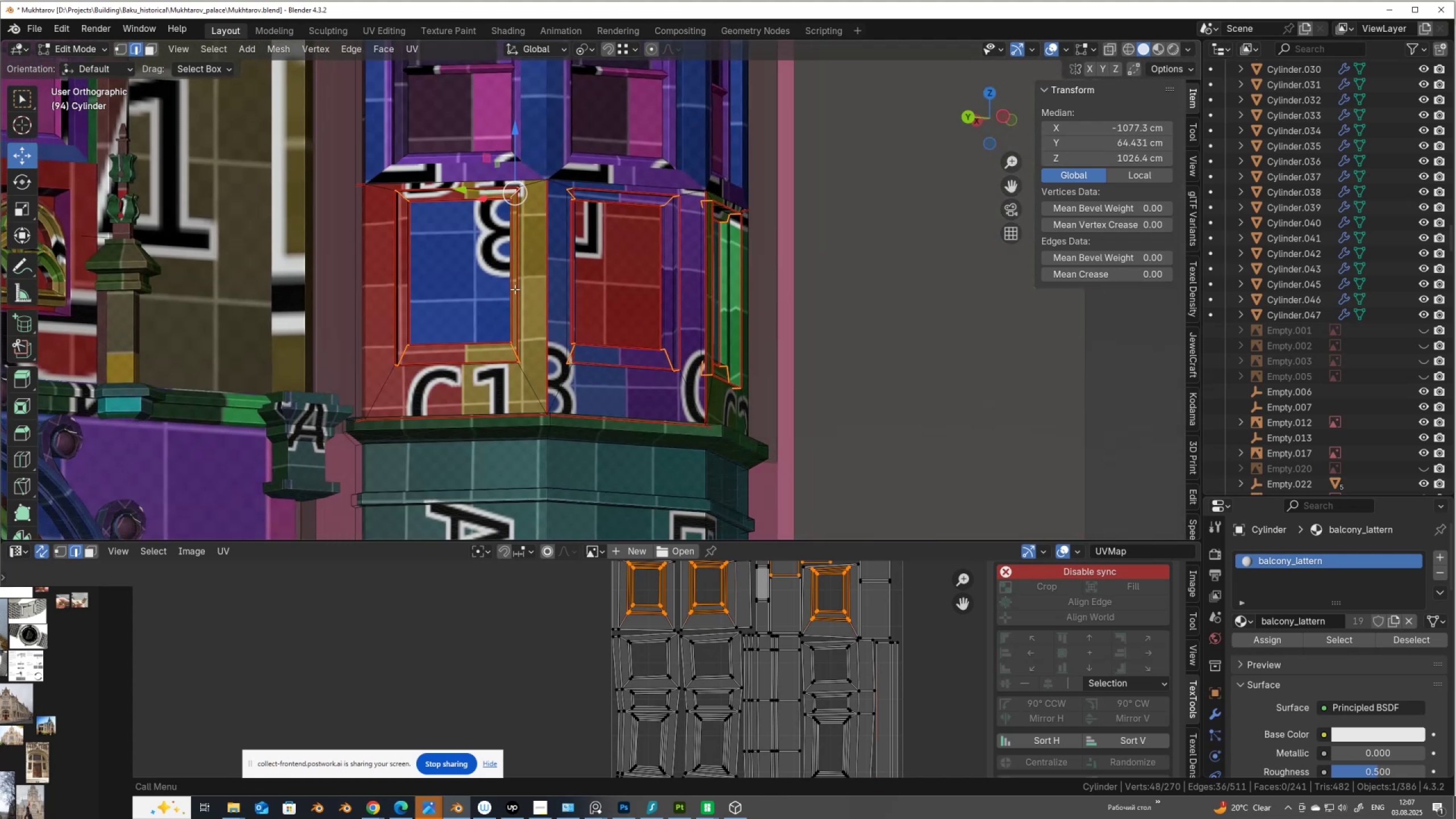 
scroll: coordinate [515, 288], scroll_direction: down, amount: 2.0
 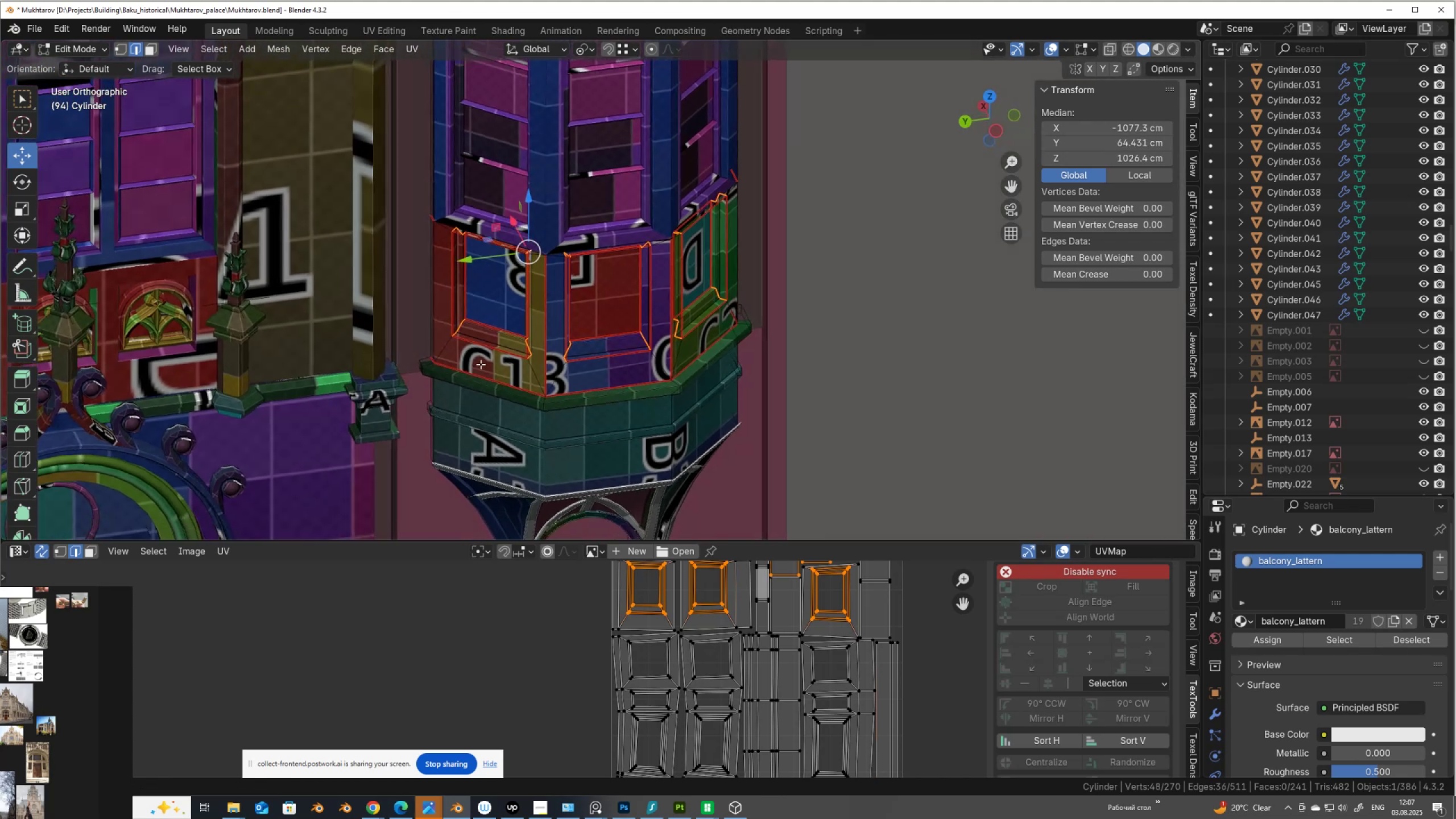 
scroll: coordinate [481, 359], scroll_direction: up, amount: 1.0
 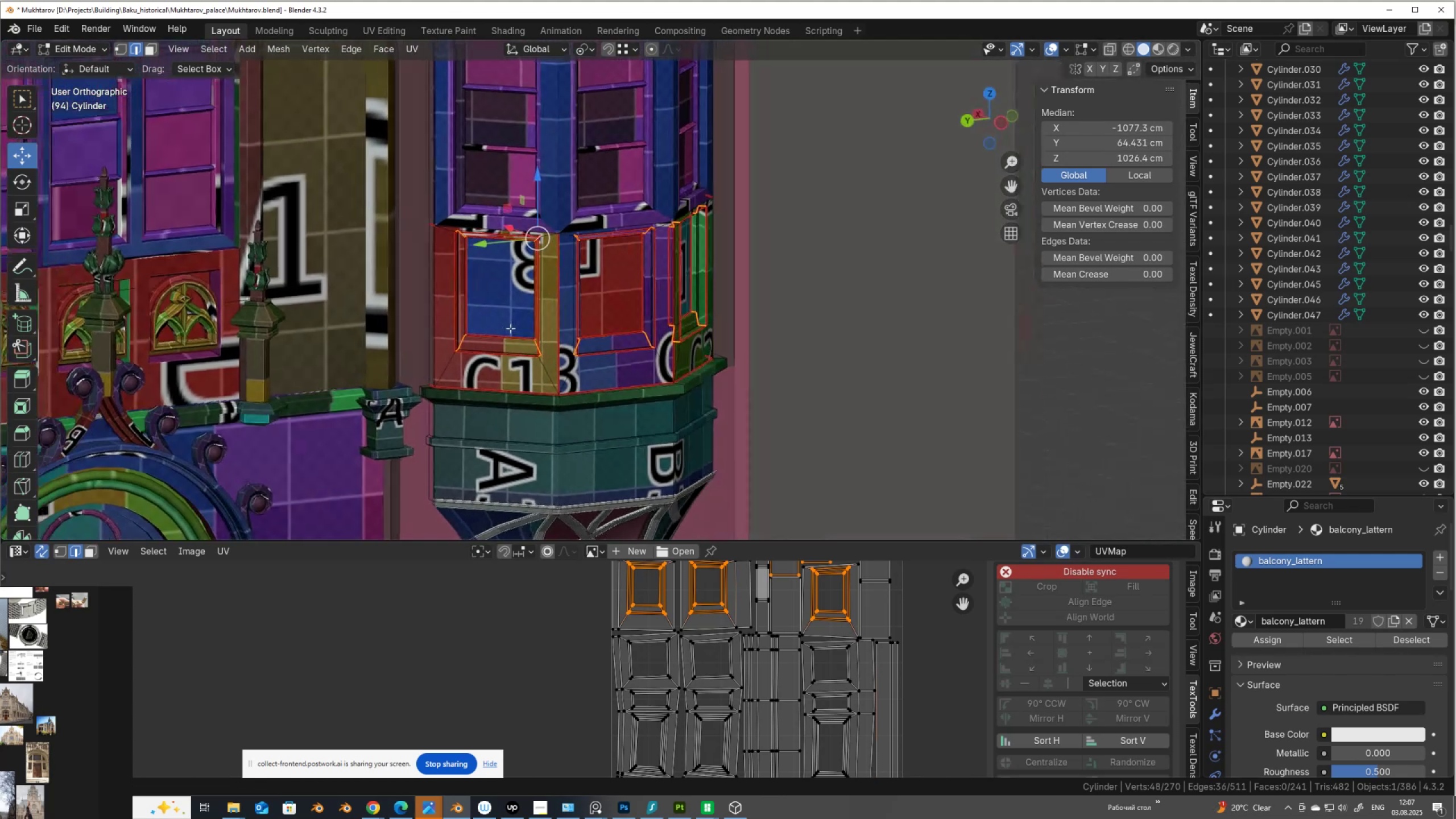 
scroll: coordinate [515, 339], scroll_direction: down, amount: 2.0
 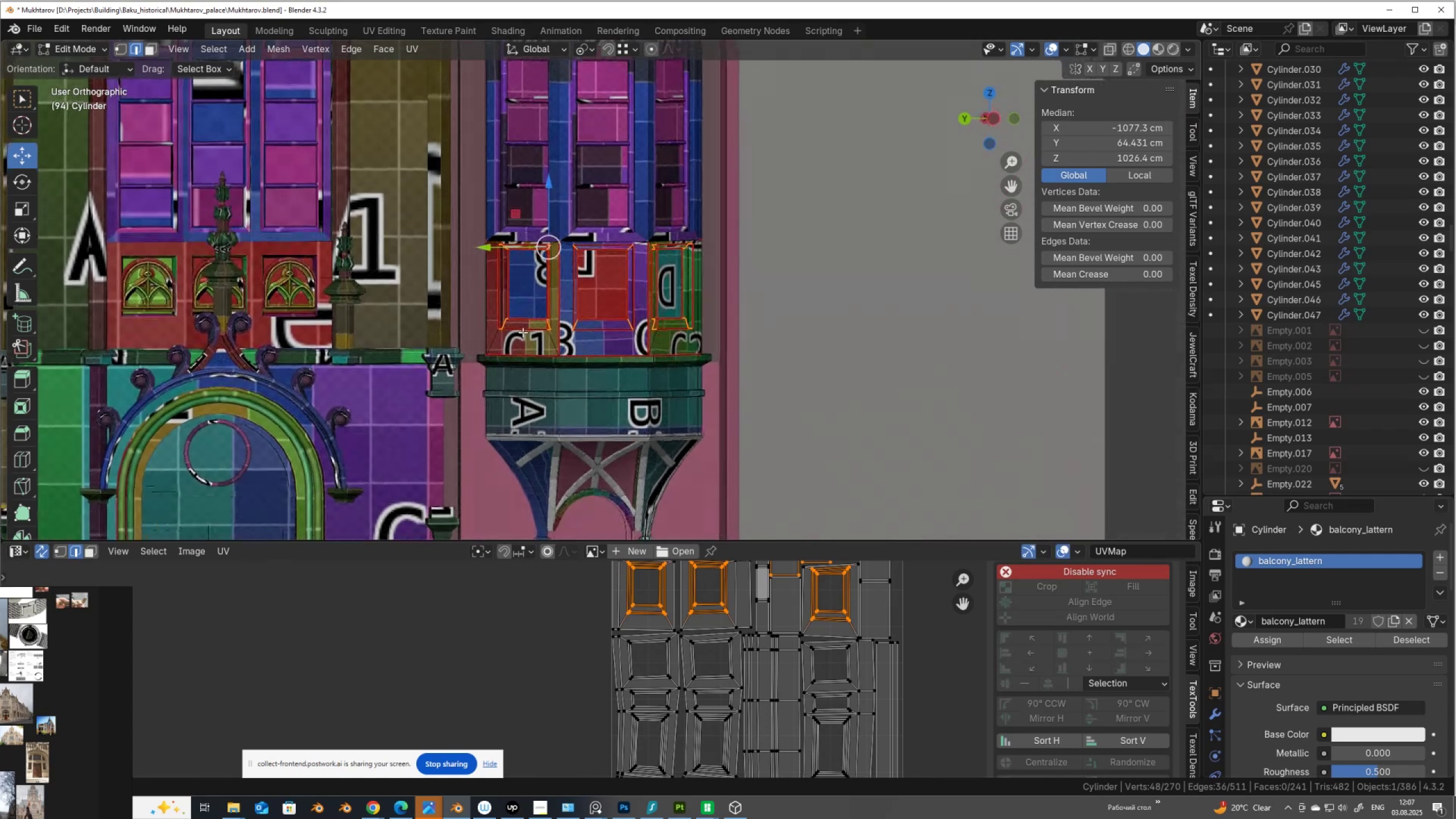 
hold_key(key=ShiftLeft, duration=0.37)
 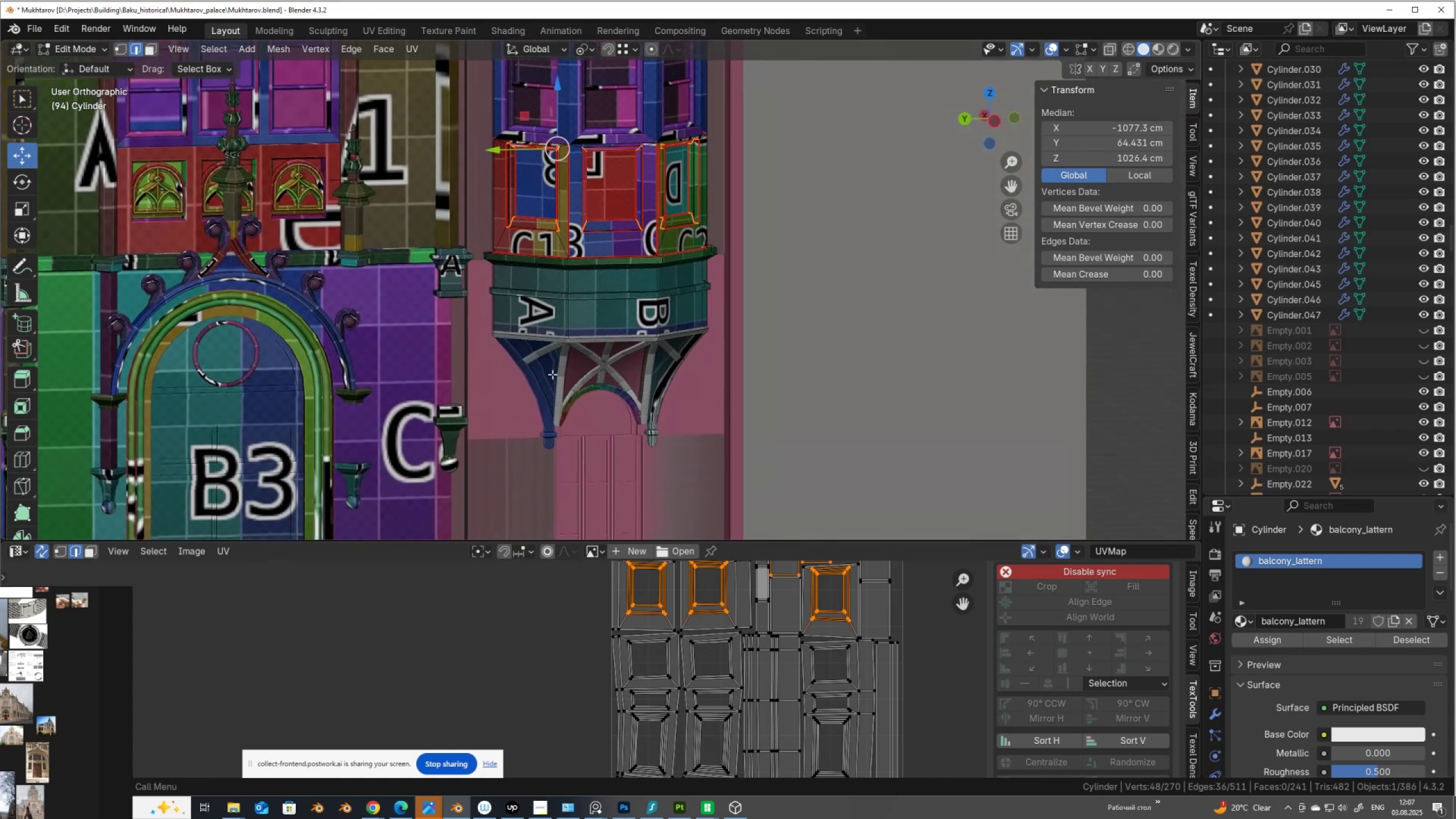 
key(Tab)
 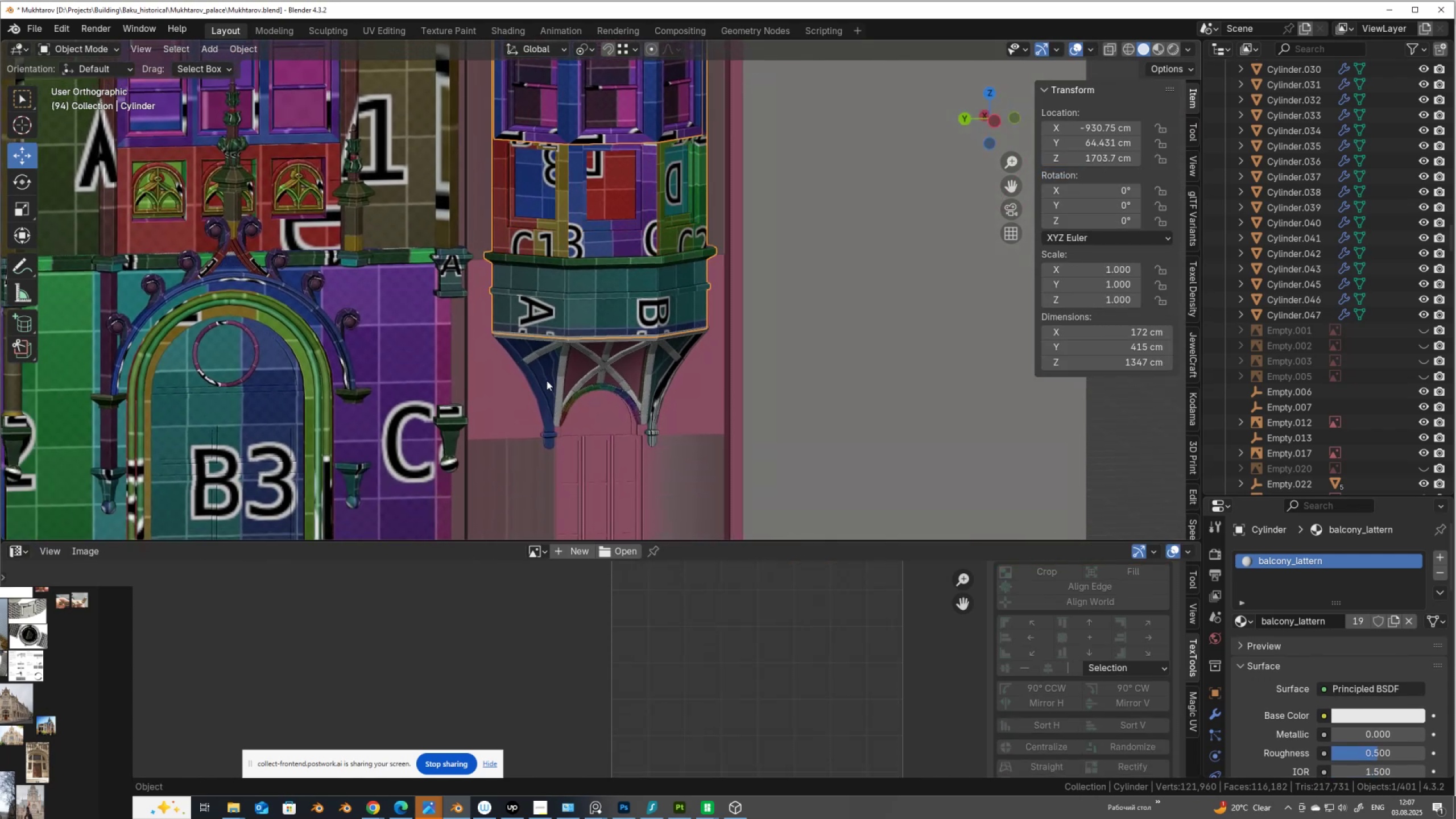 
left_click([547, 380])
 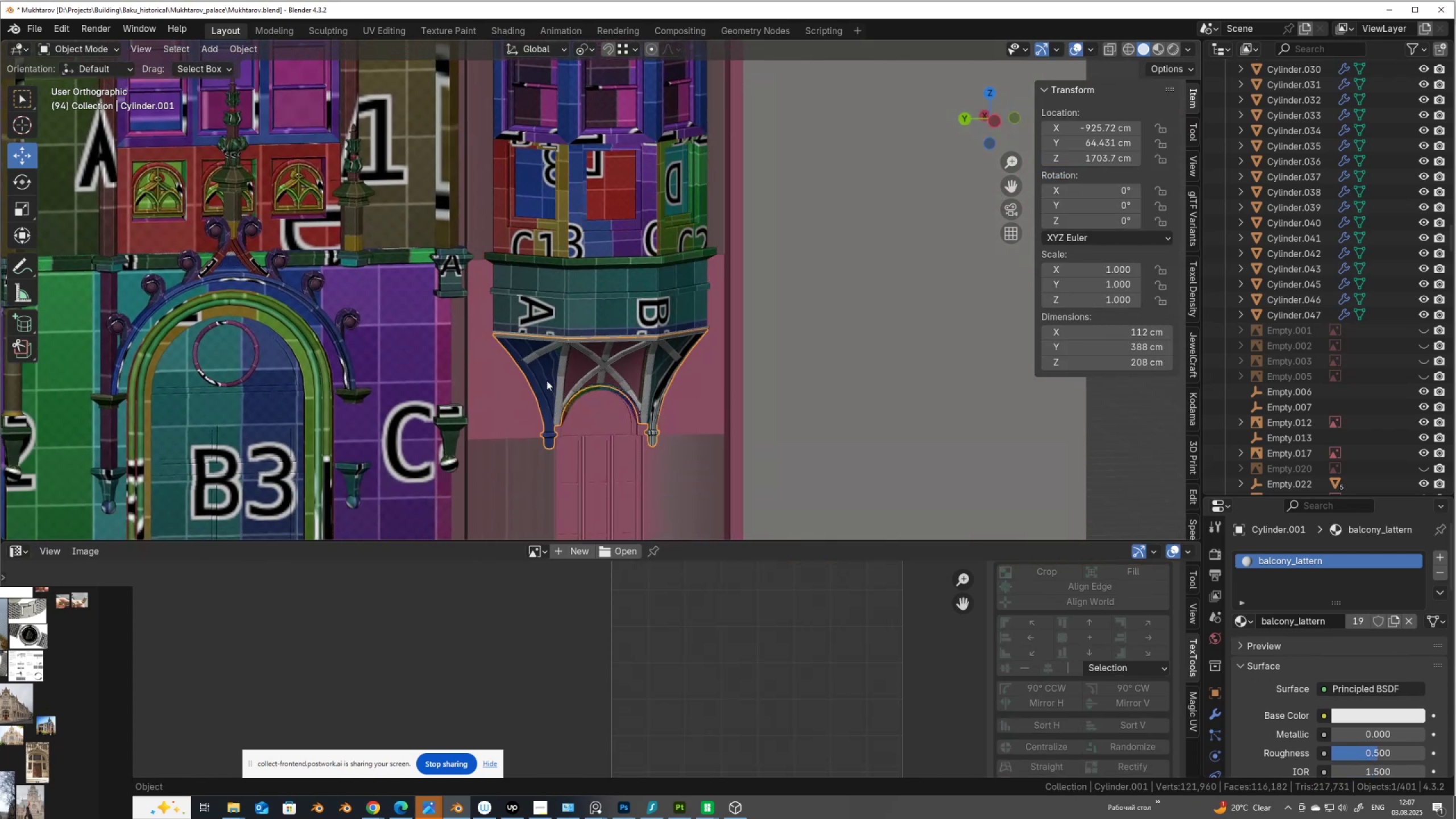 
key(Tab)
 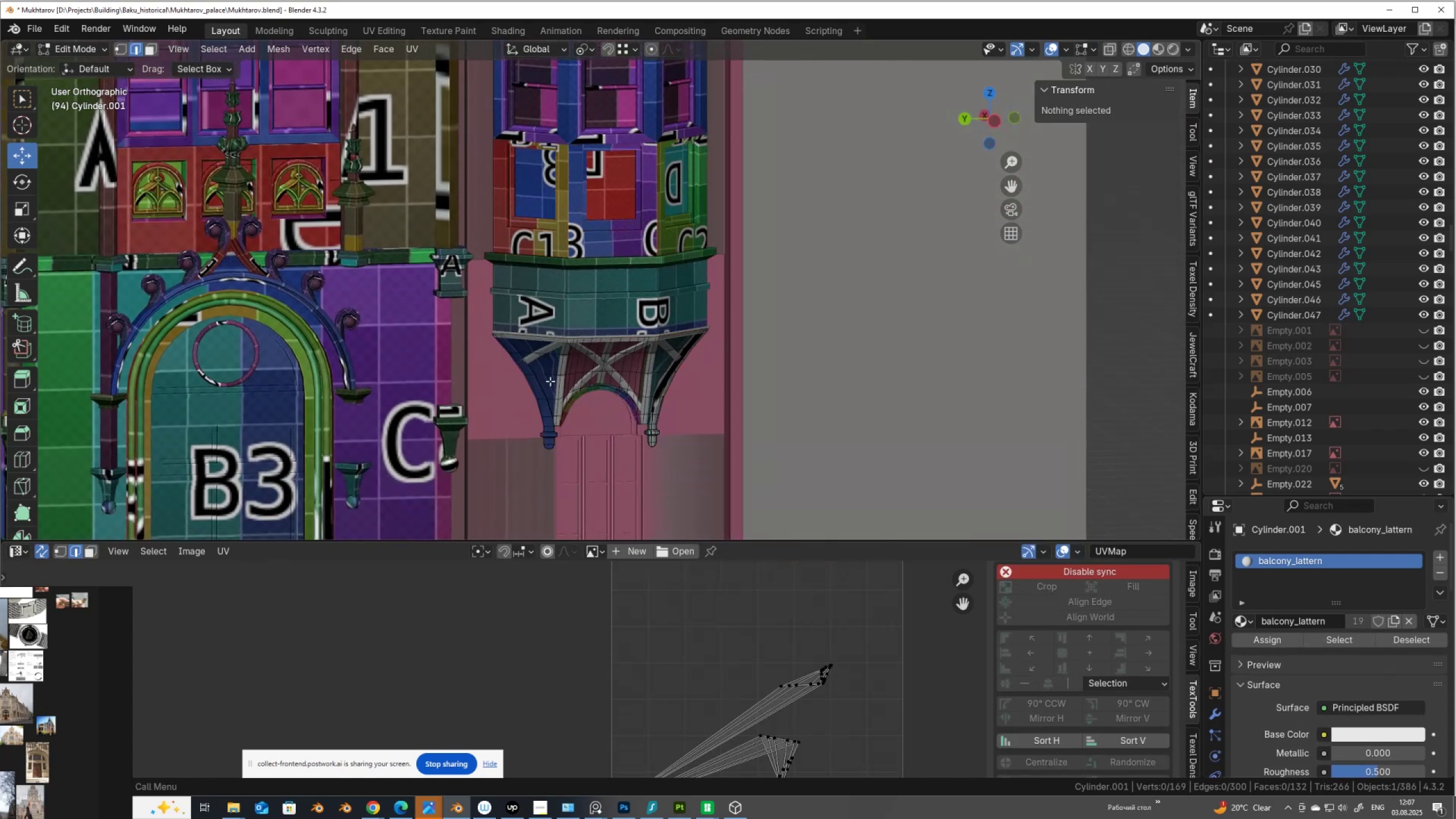 
scroll: coordinate [563, 343], scroll_direction: up, amount: 3.0
 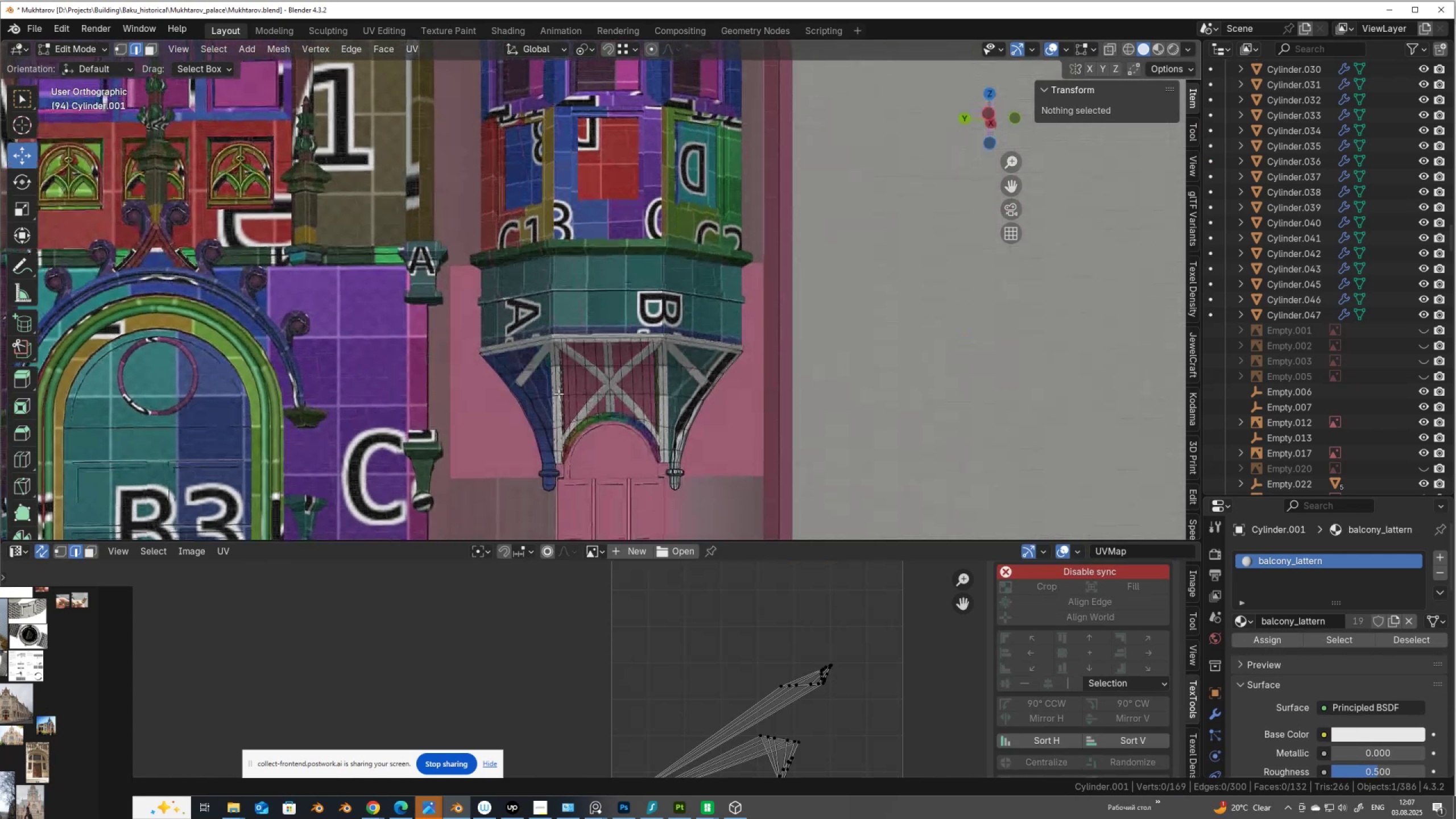 
hold_key(key=ShiftLeft, duration=0.42)
 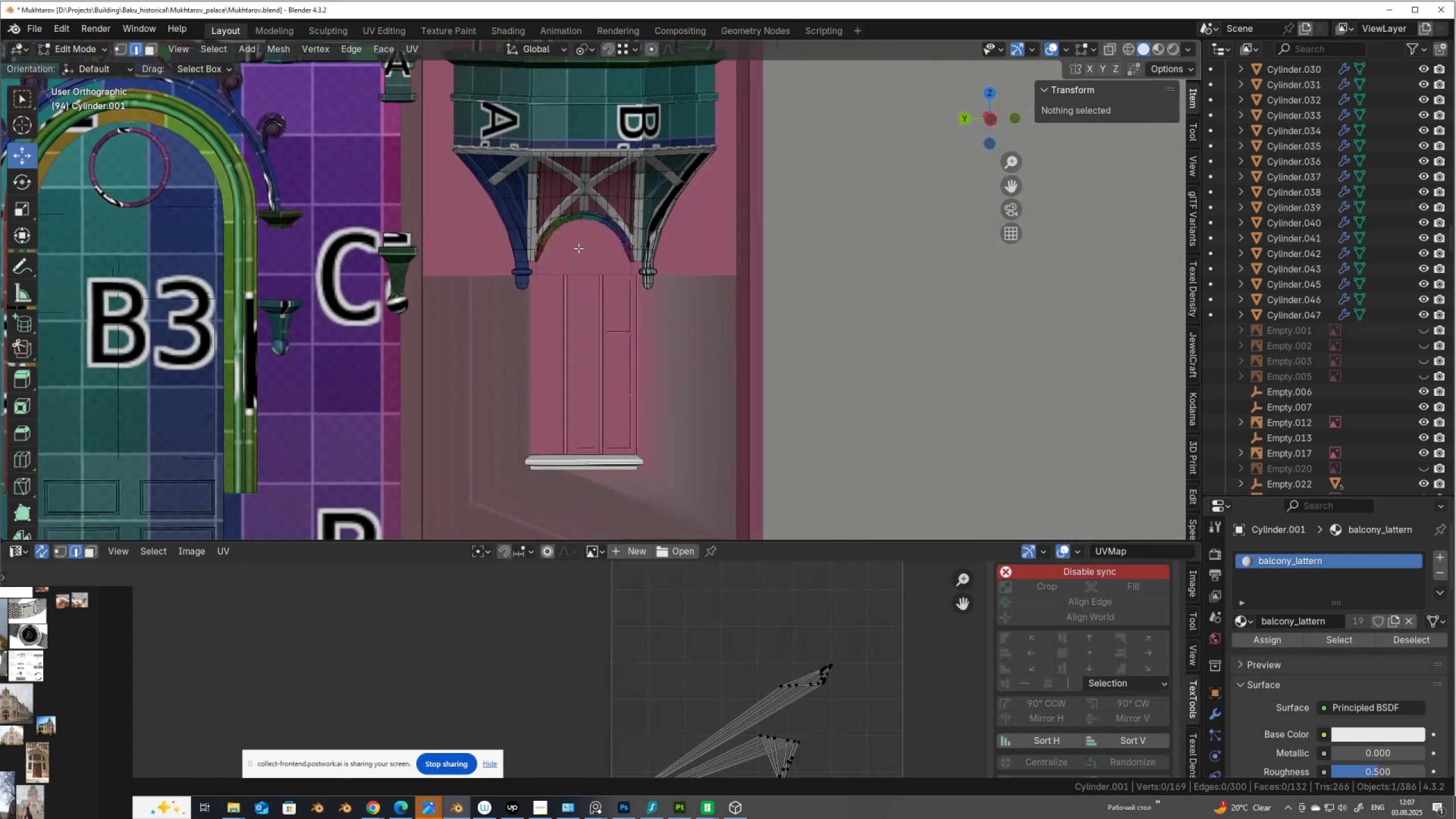 
scroll: coordinate [383, 334], scroll_direction: up, amount: 9.0
 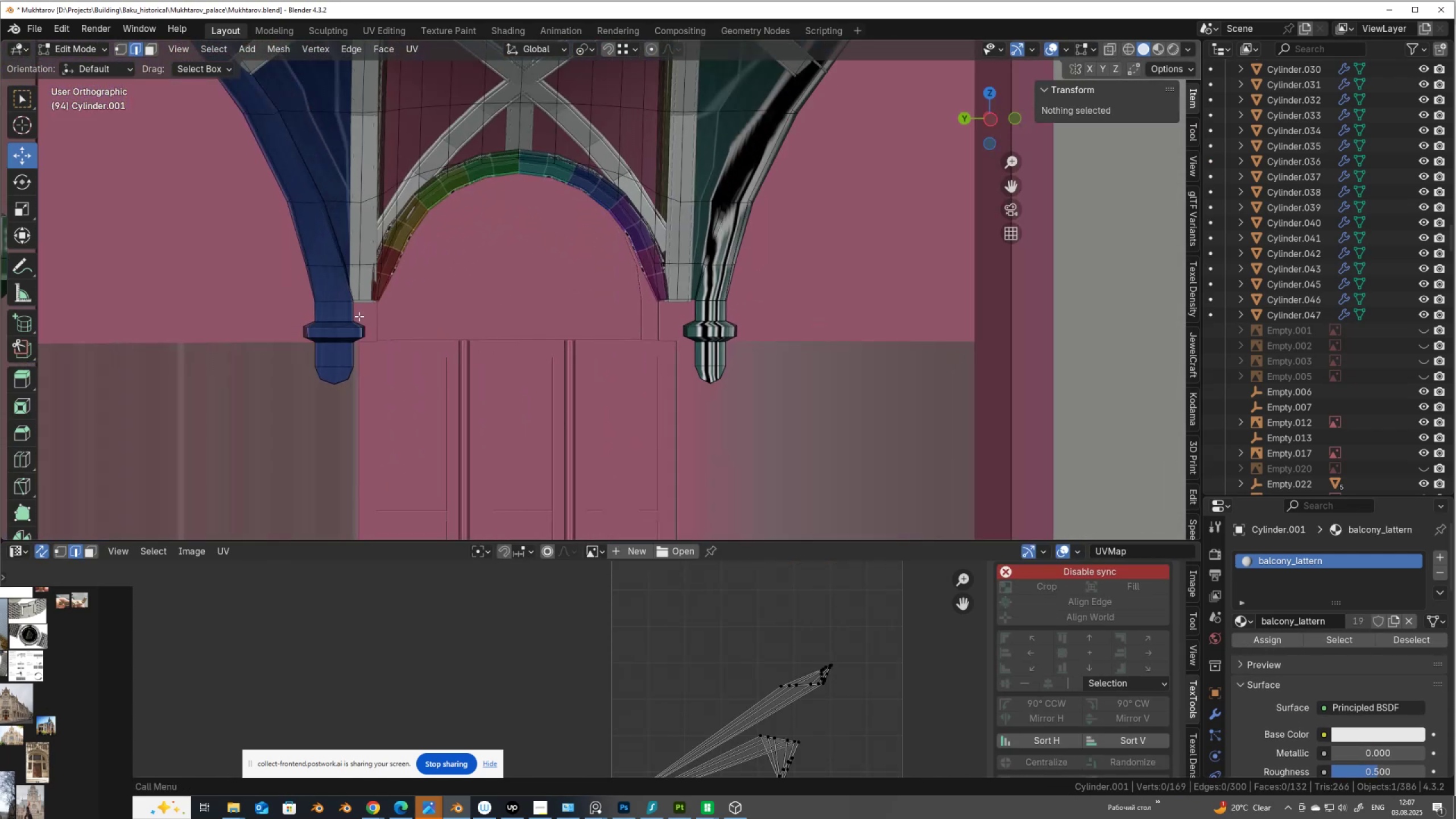 
hold_key(key=AltLeft, duration=0.42)
left_click([340, 317])
 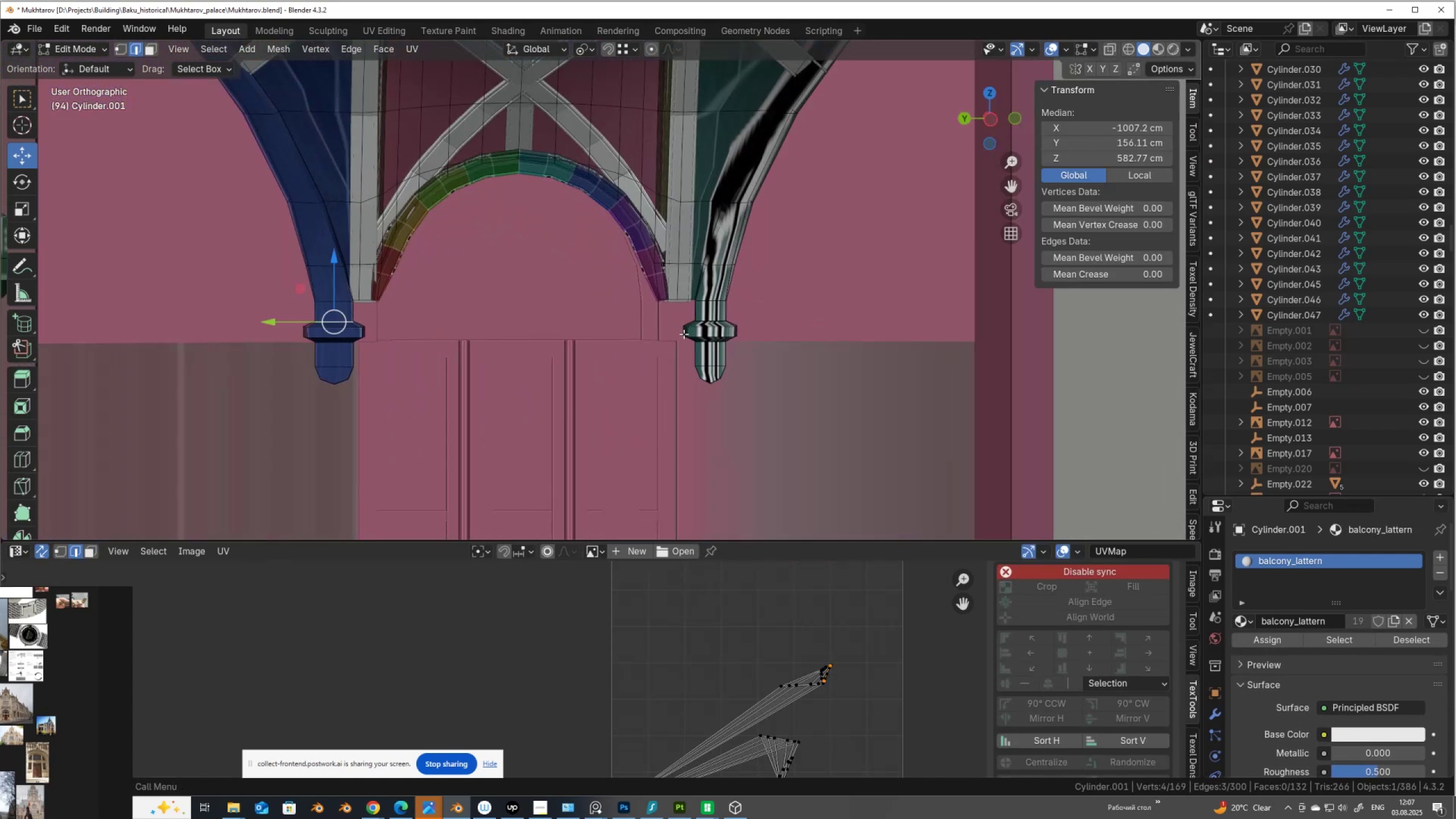 
hold_key(key=ShiftLeft, duration=0.9)
hold_key(key=AltLeft, duration=0.88)
left_click([711, 321])
 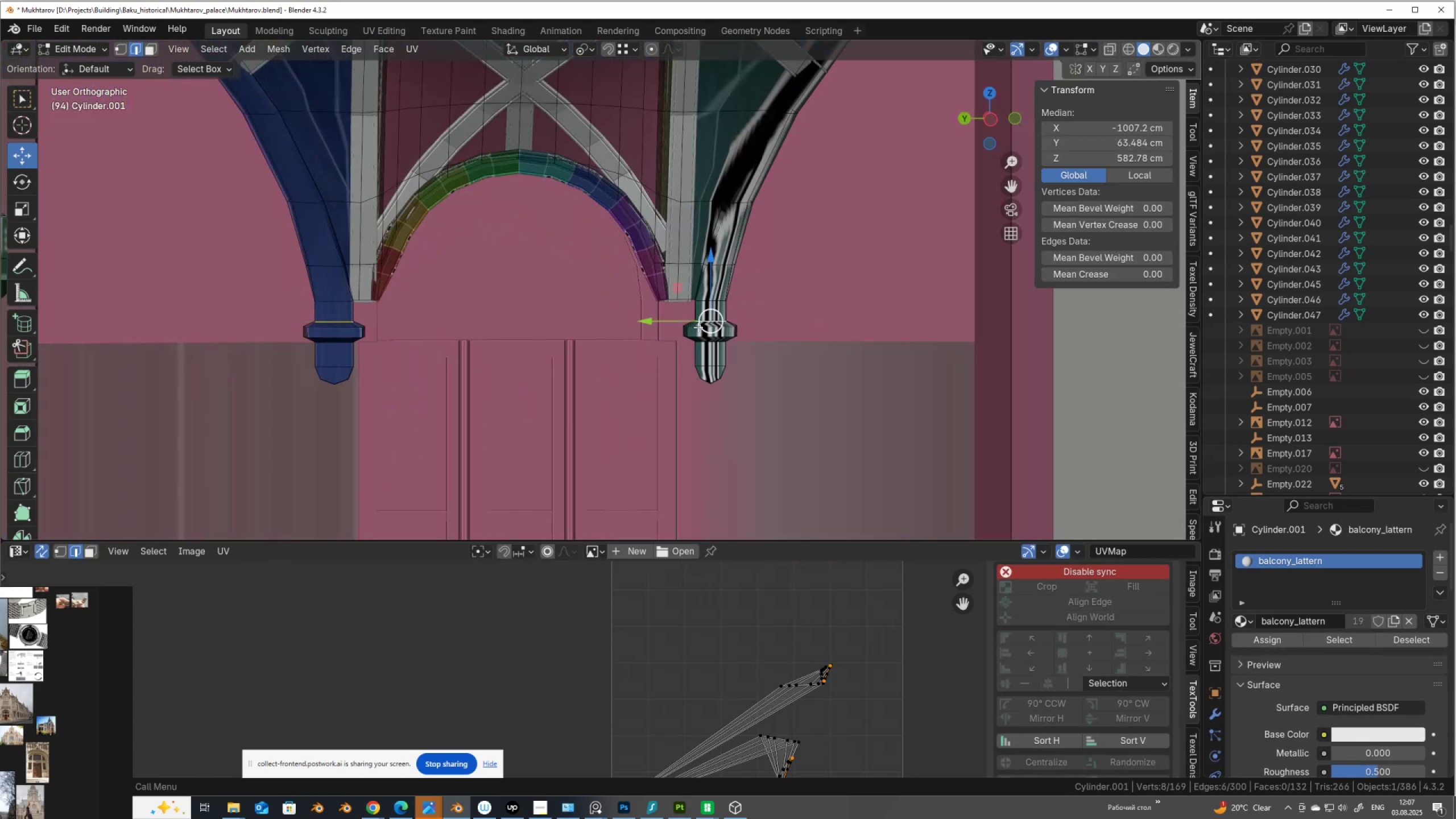 
scroll: coordinate [670, 335], scroll_direction: up, amount: 1.0
 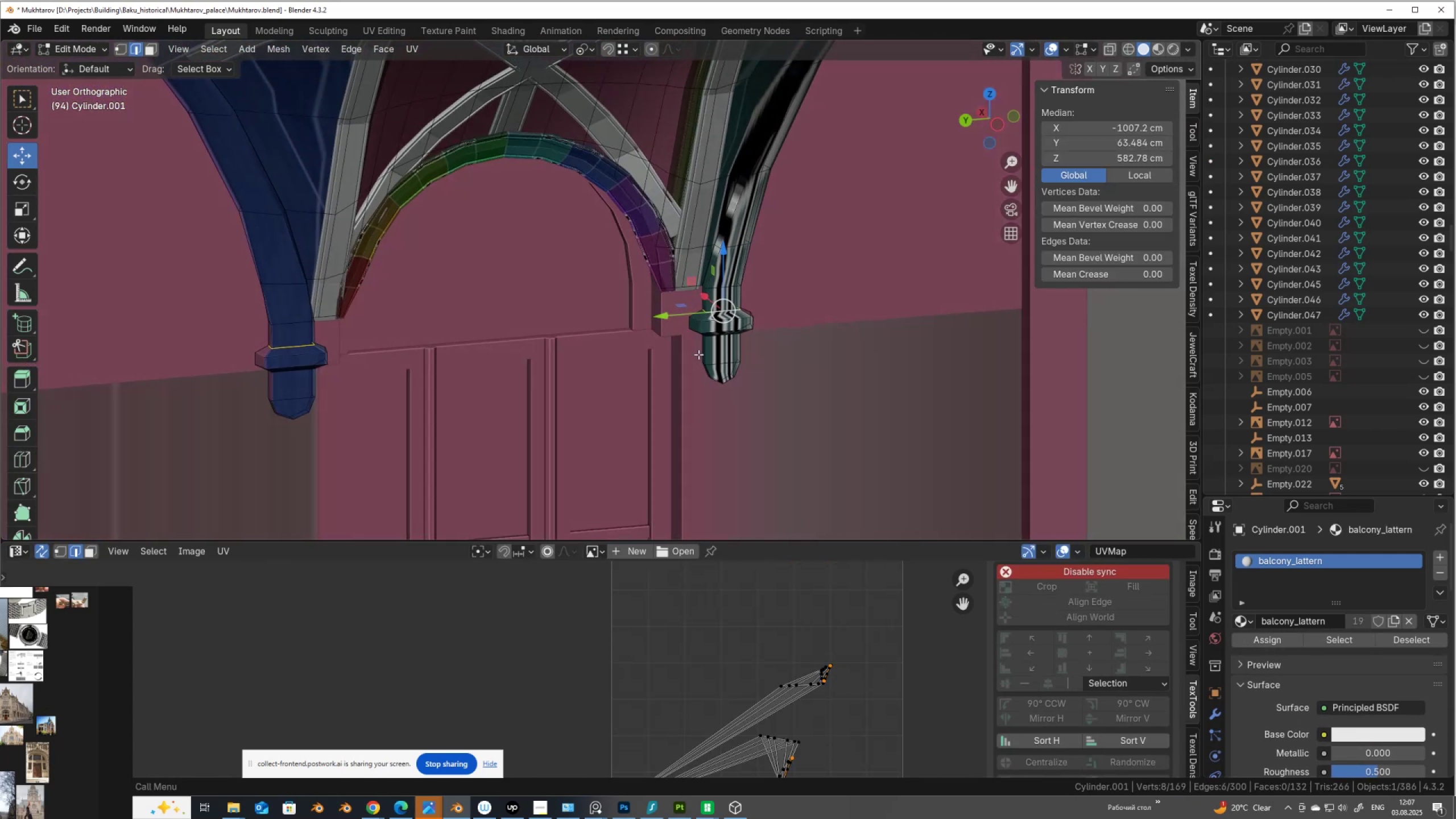 
scroll: coordinate [671, 328], scroll_direction: down, amount: 3.0
 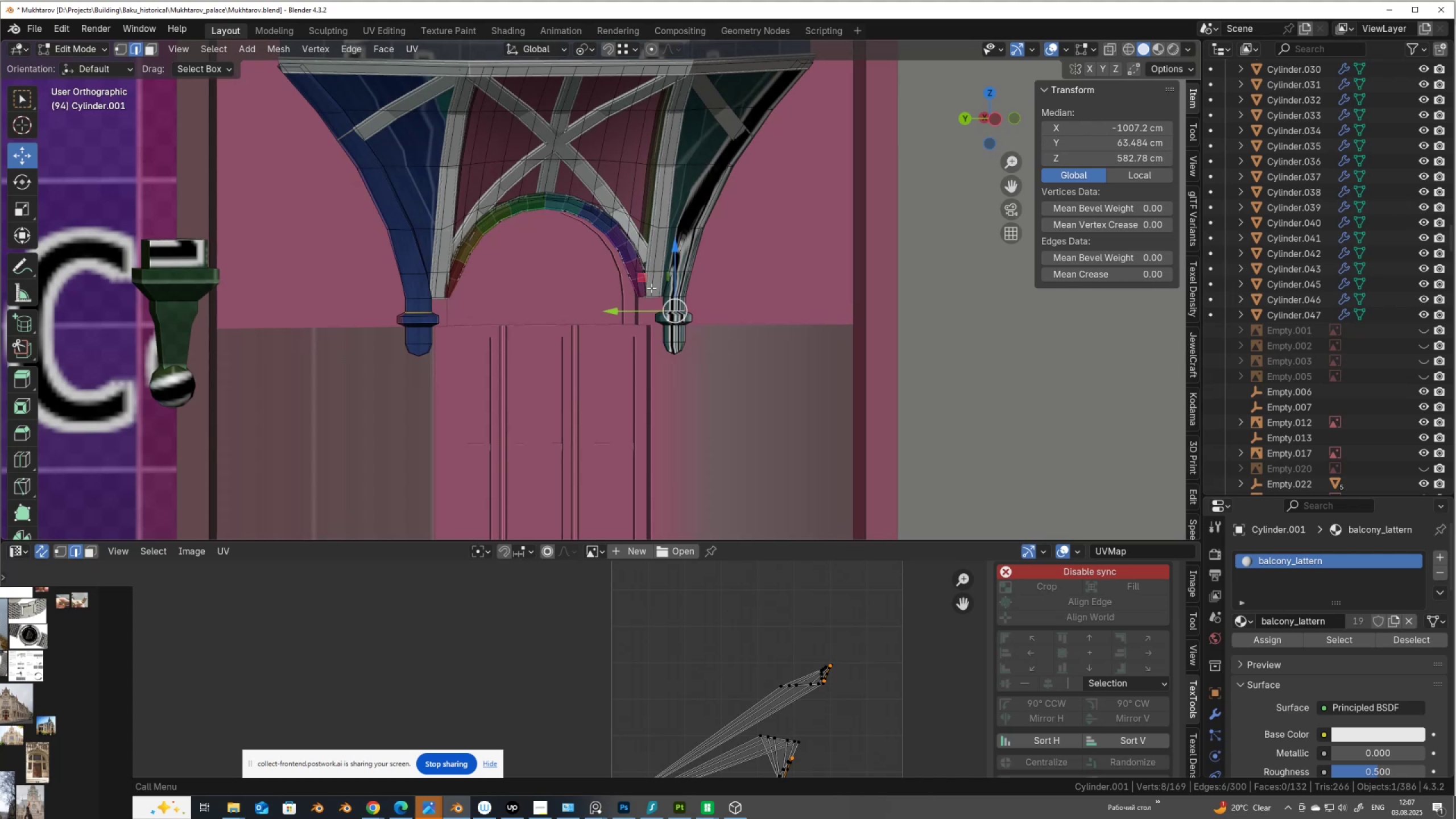 
type(au)
 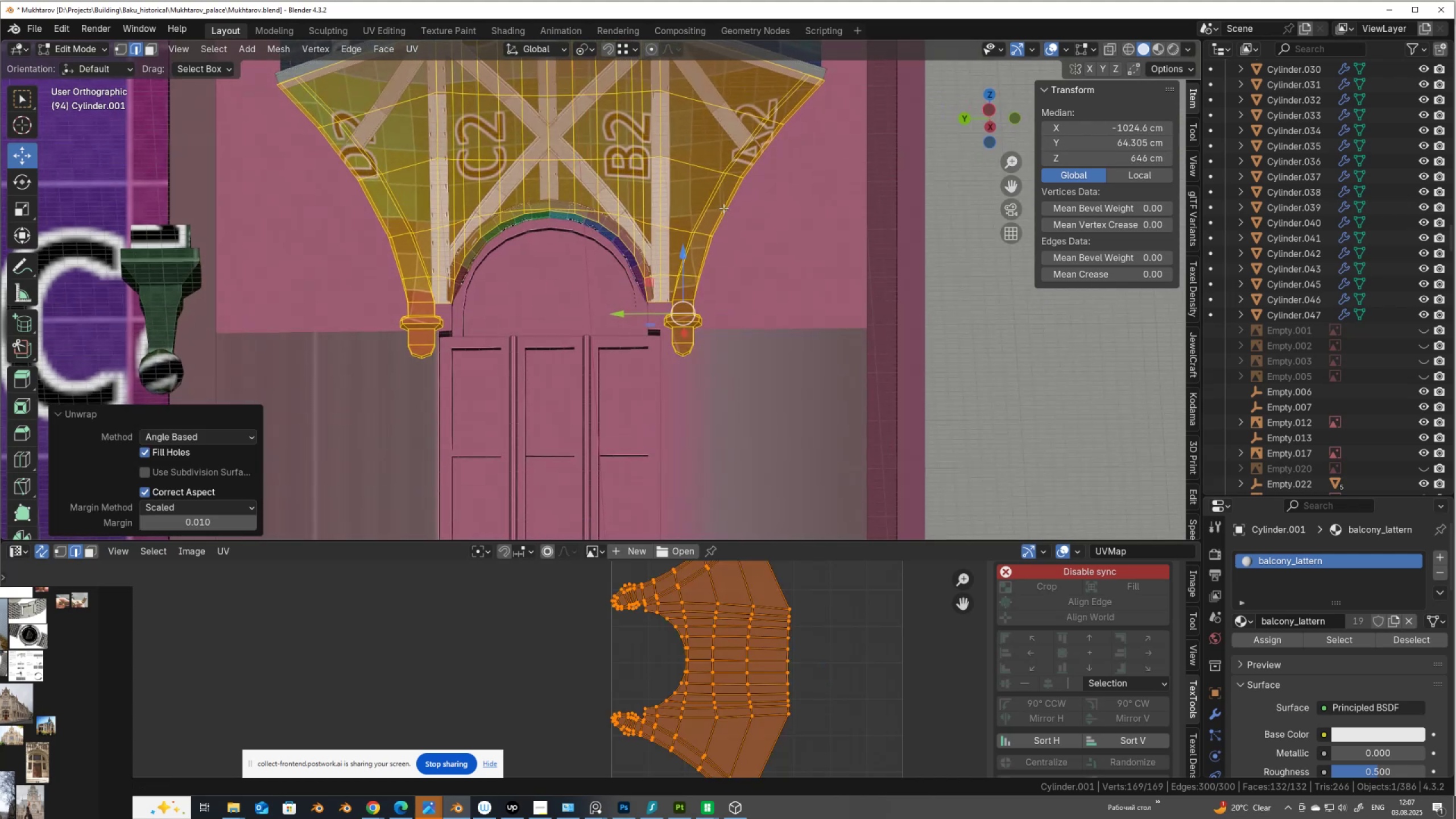 
wait(6.07)
 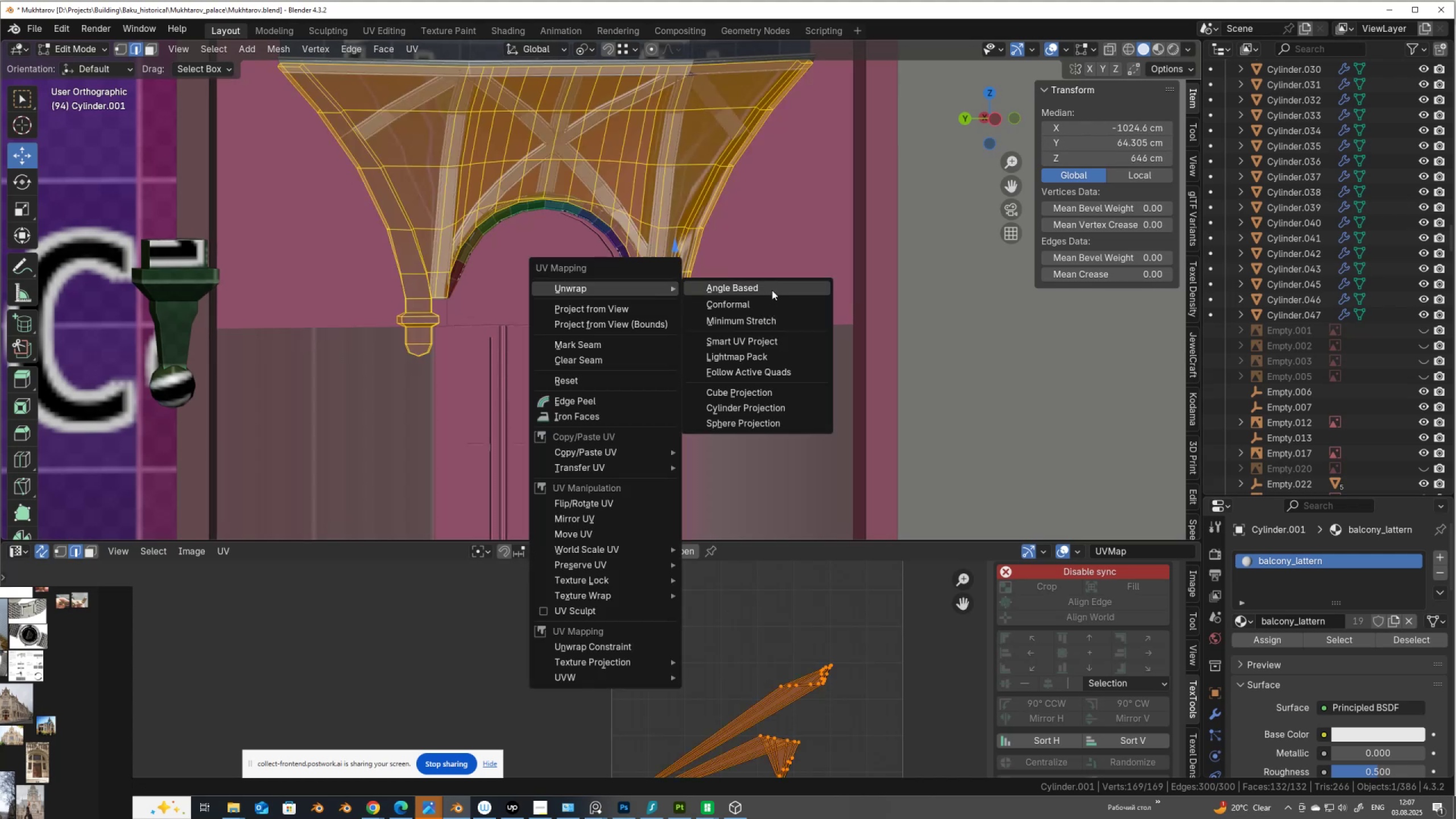 
scroll: coordinate [723, 208], scroll_direction: down, amount: 2.0
 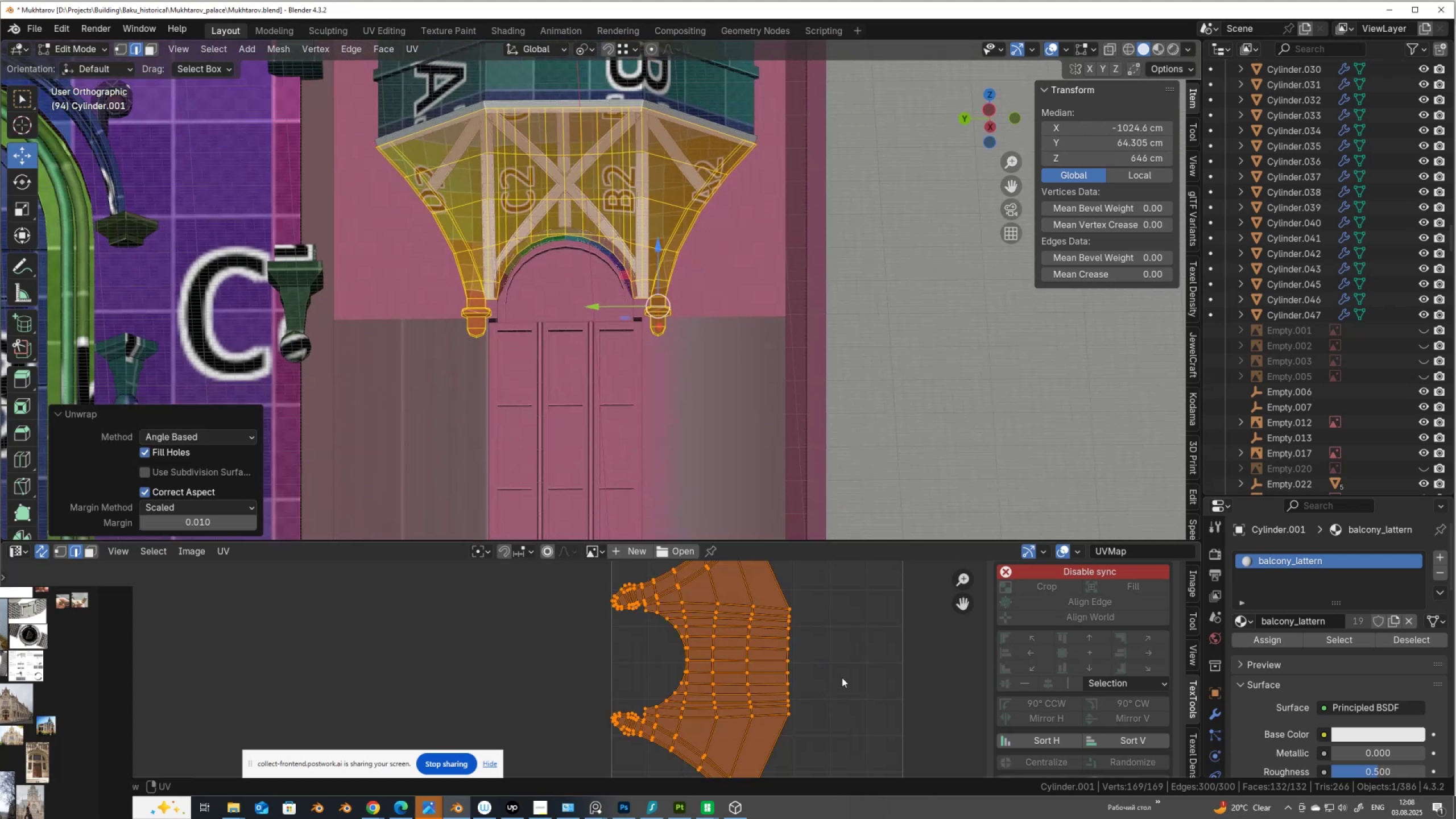 
key(R)
 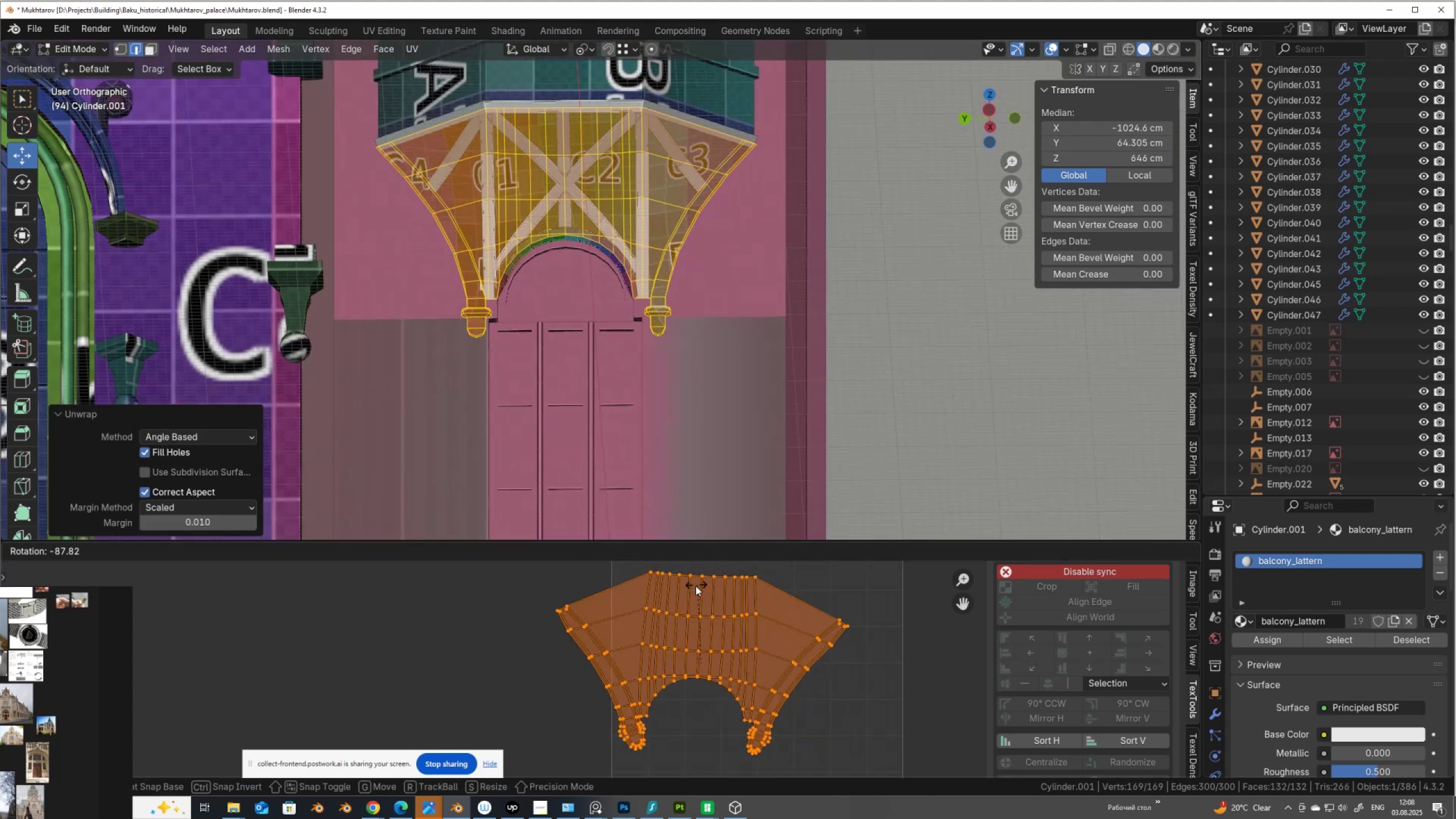 
hold_key(key=ControlLeft, duration=1.13)
left_click([697, 597])
 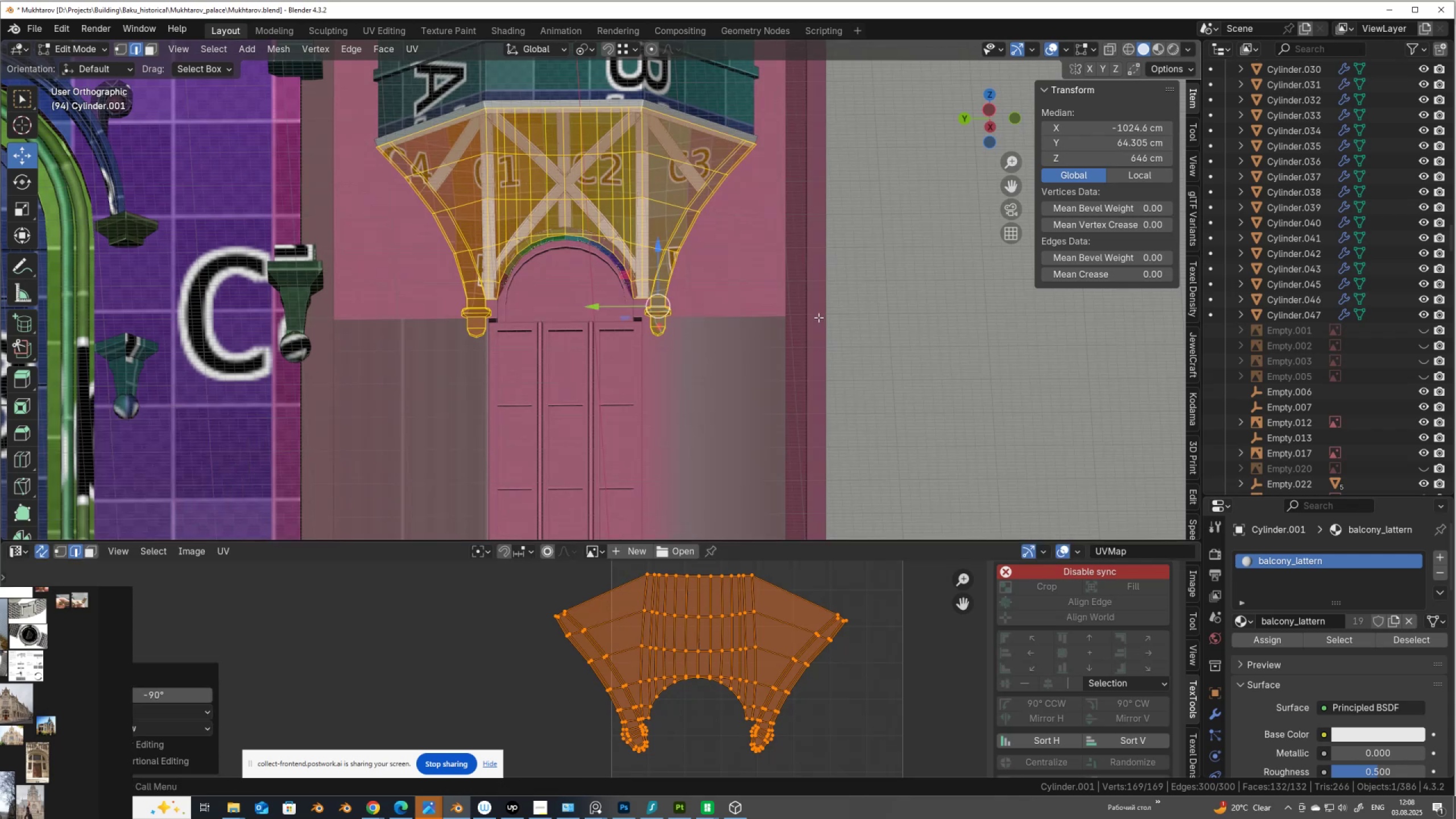 
key(Tab)
 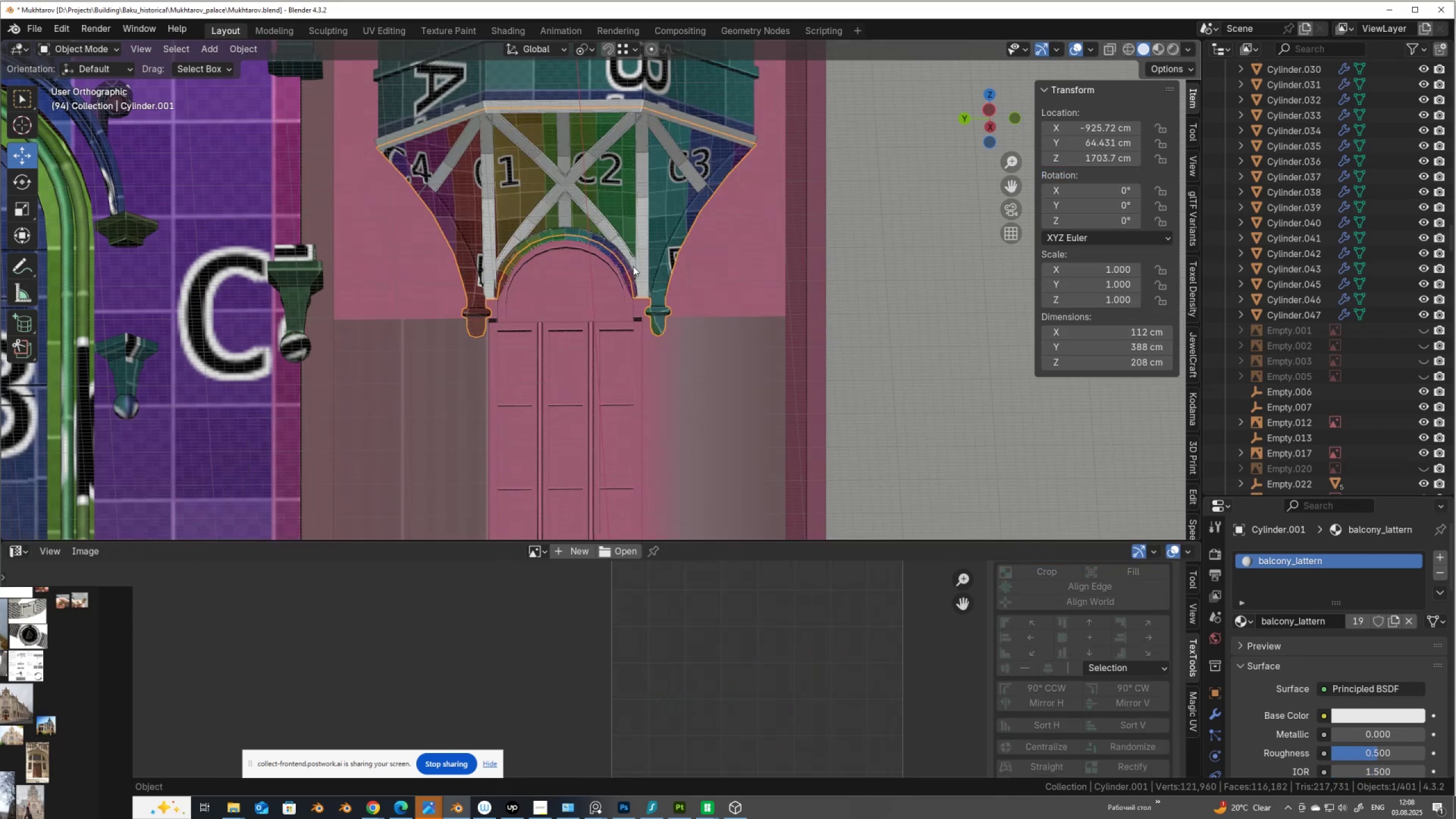 
hold_key(key=ShiftLeft, duration=0.47)
 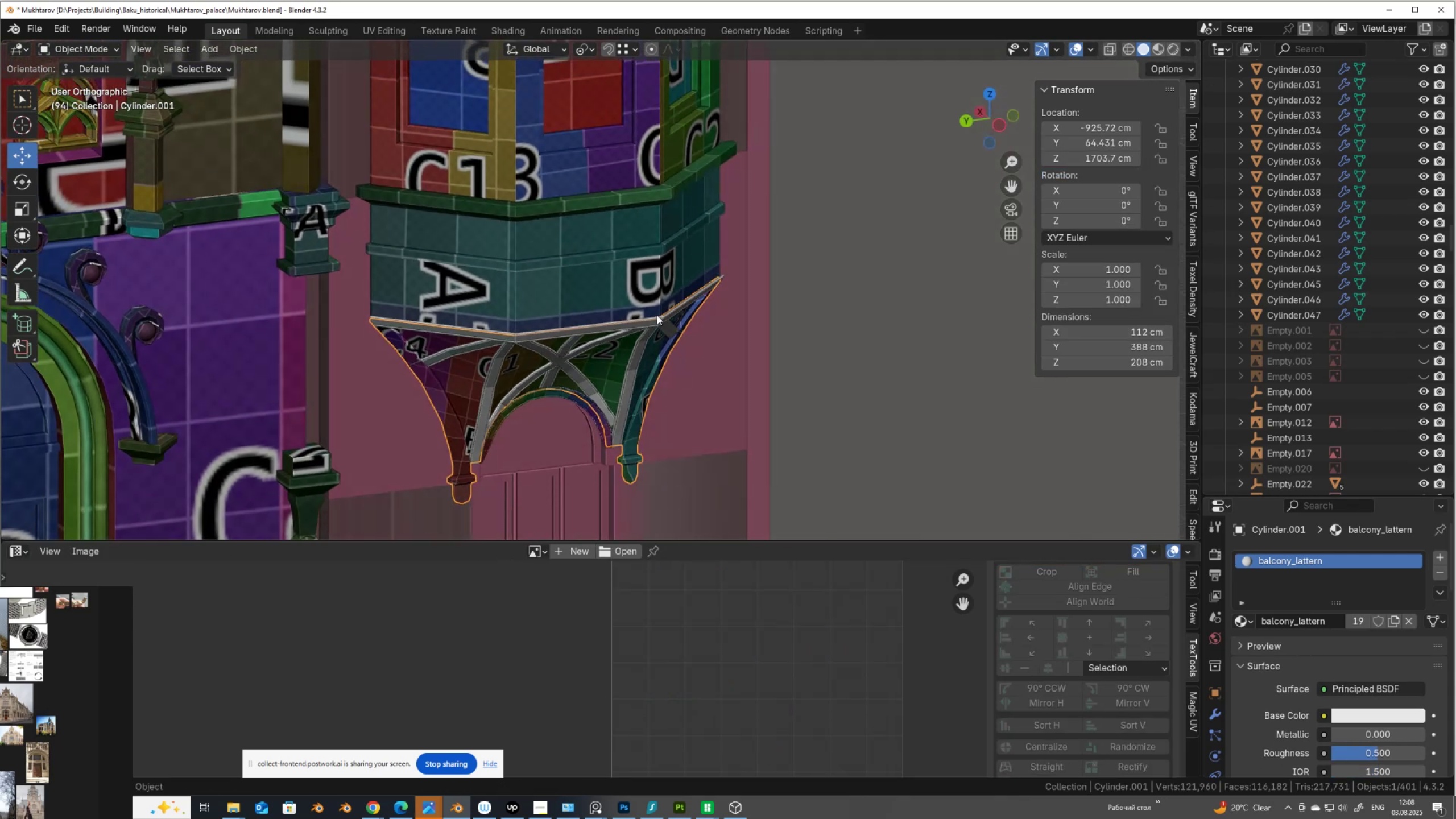 
scroll: coordinate [725, 649], scroll_direction: down, amount: 4.0
 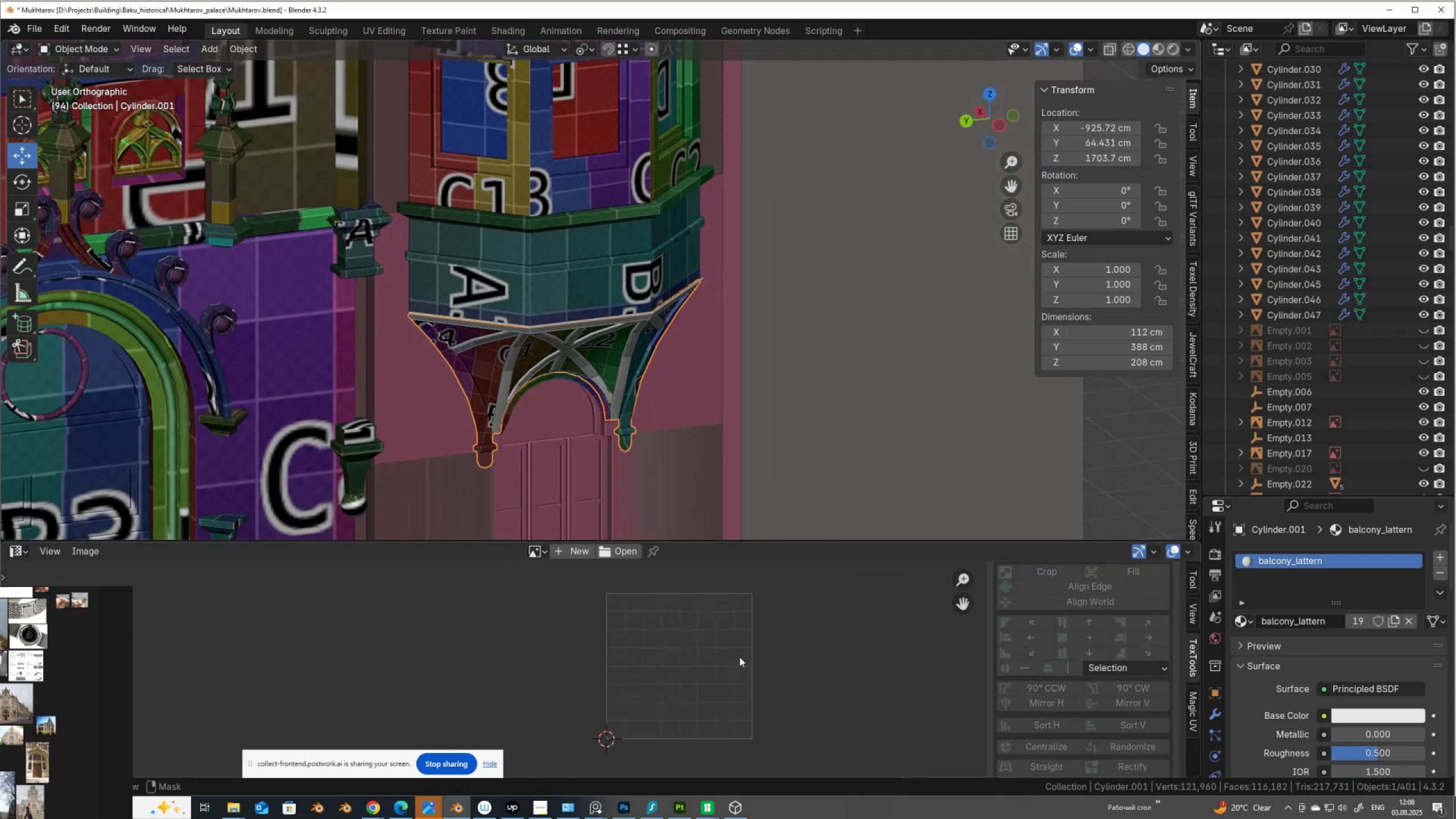 
key(Tab)
 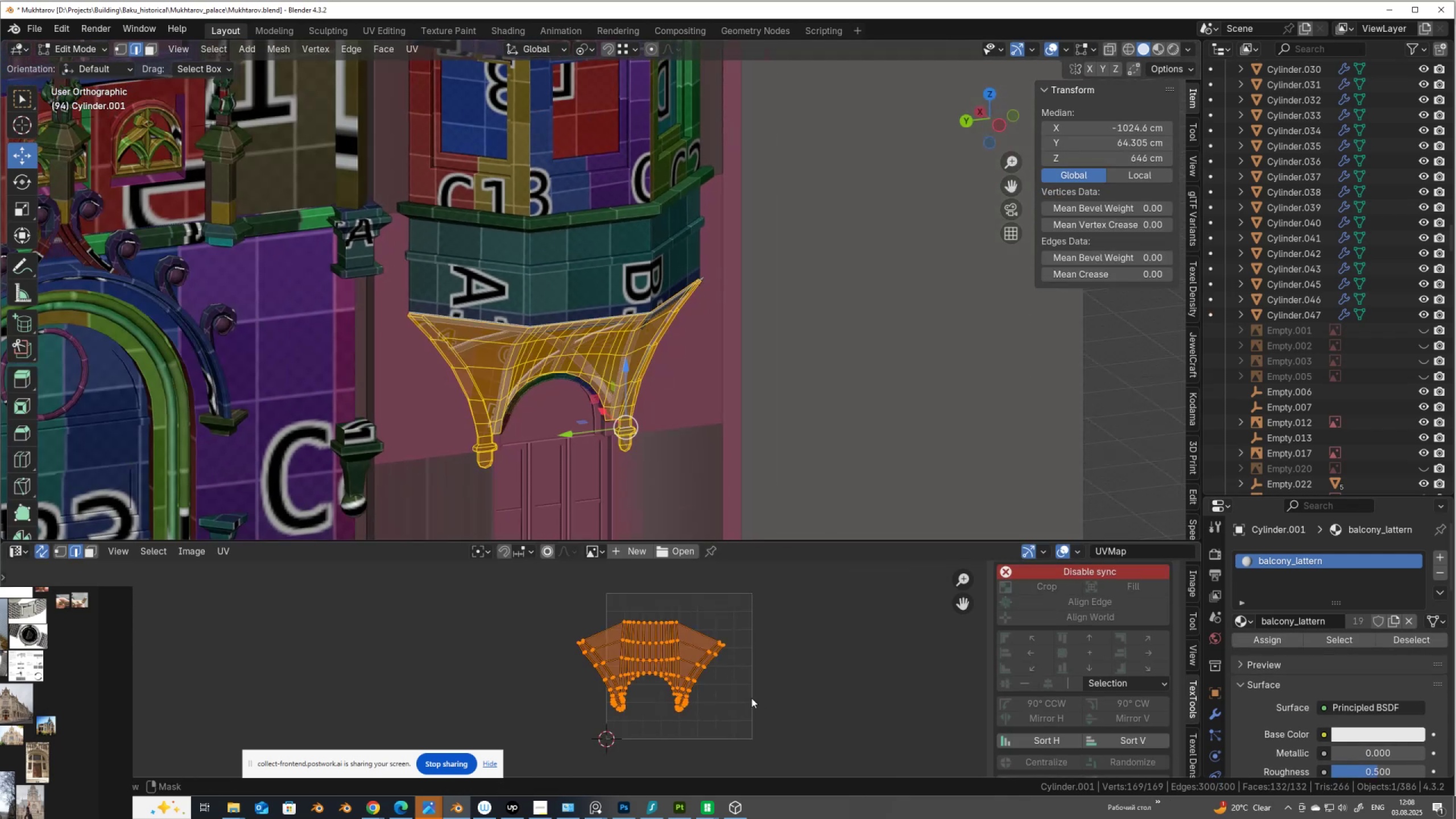 
scroll: coordinate [744, 698], scroll_direction: down, amount: 2.0
 